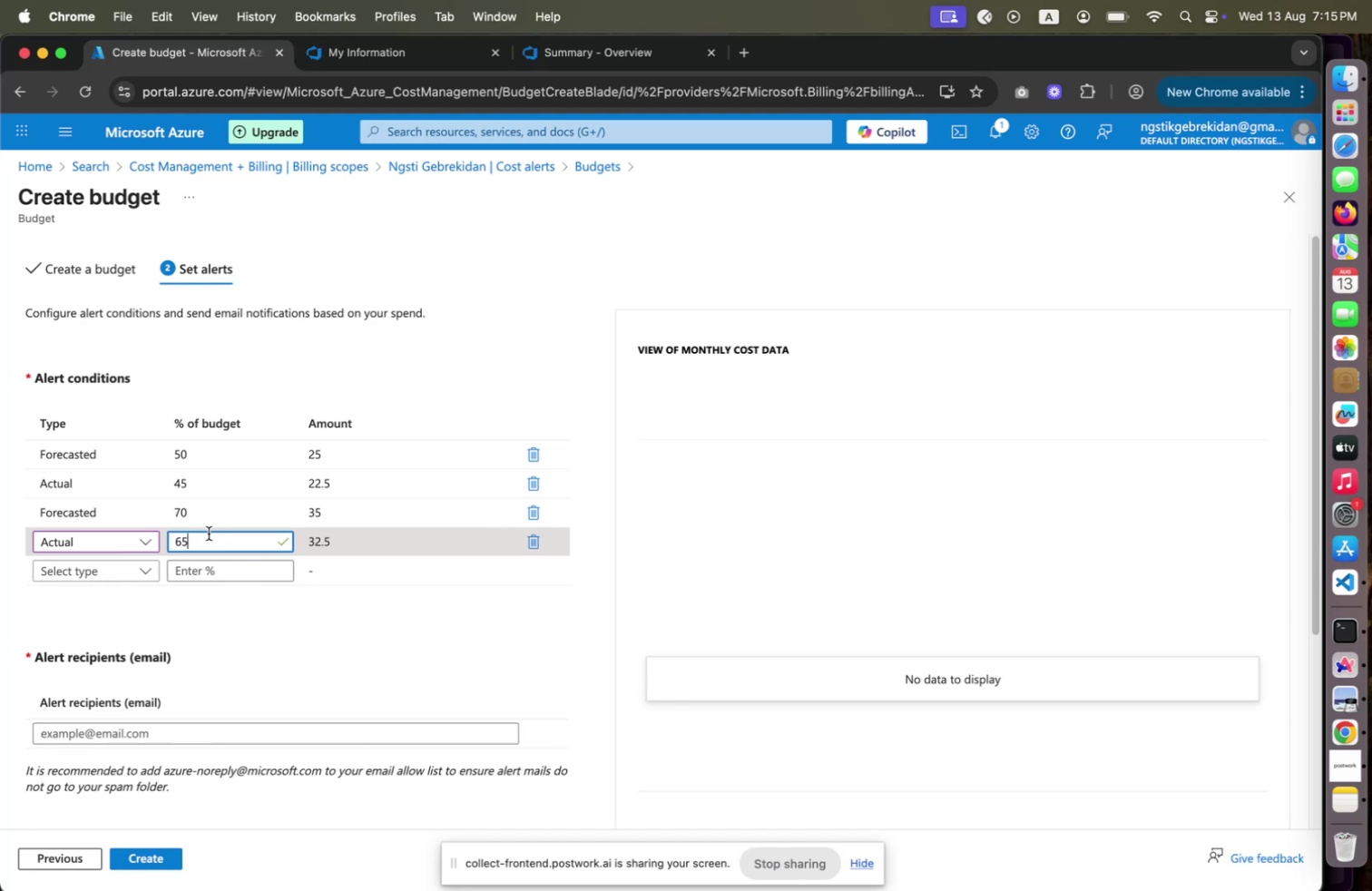 
left_click([266, 622])
 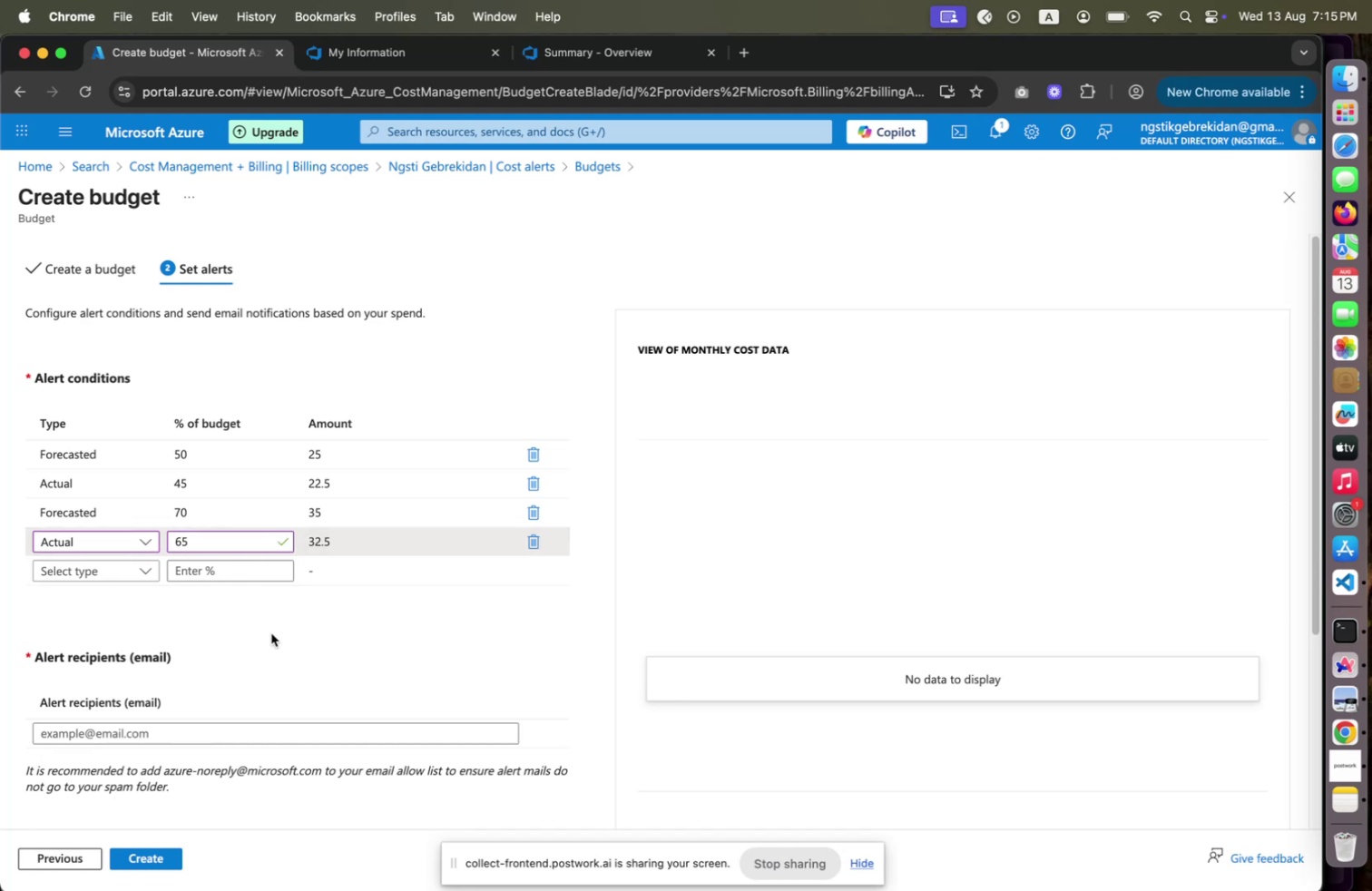 
scroll: coordinate [275, 632], scroll_direction: down, amount: 9.0
 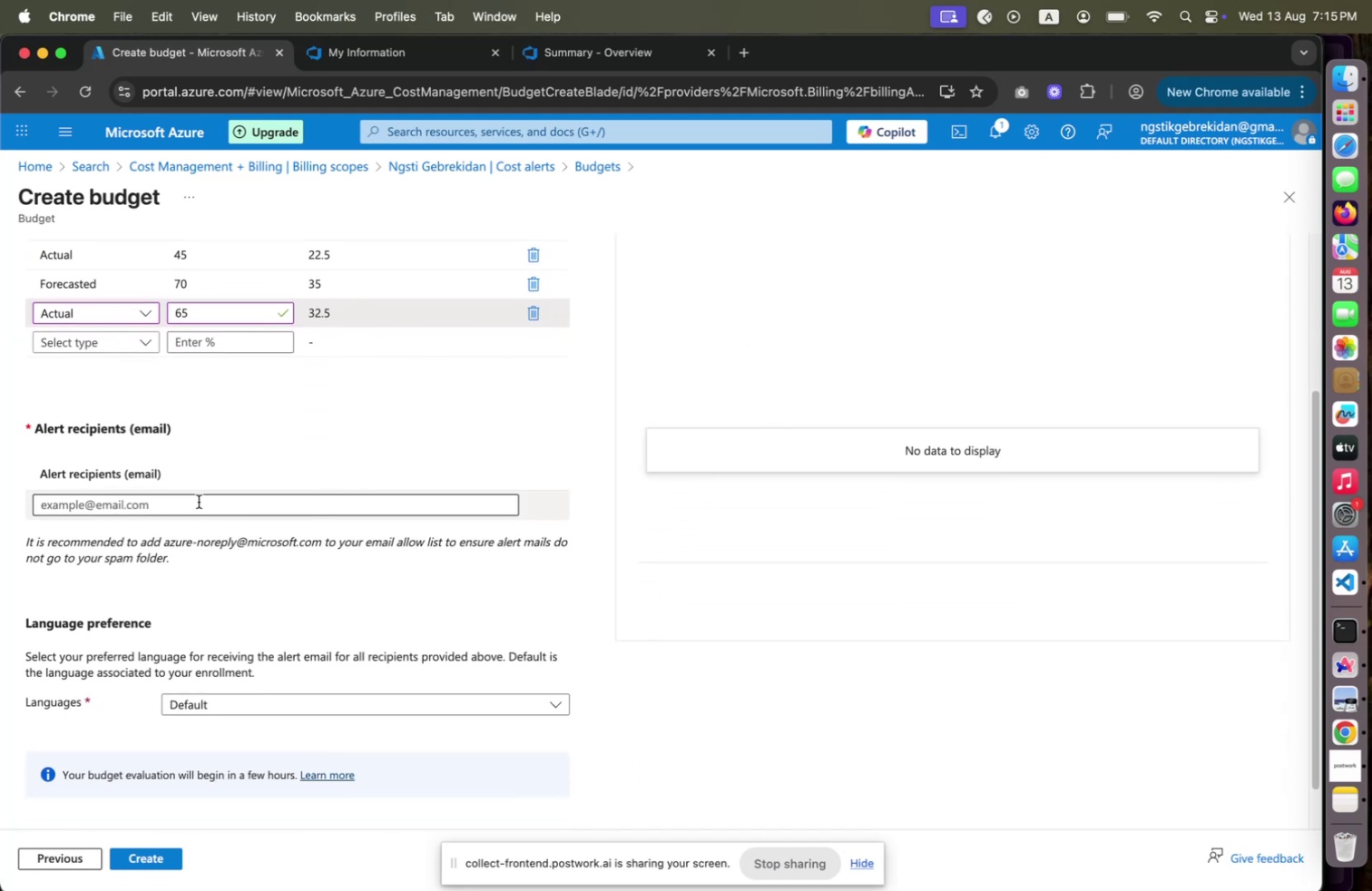 
left_click([199, 500])
 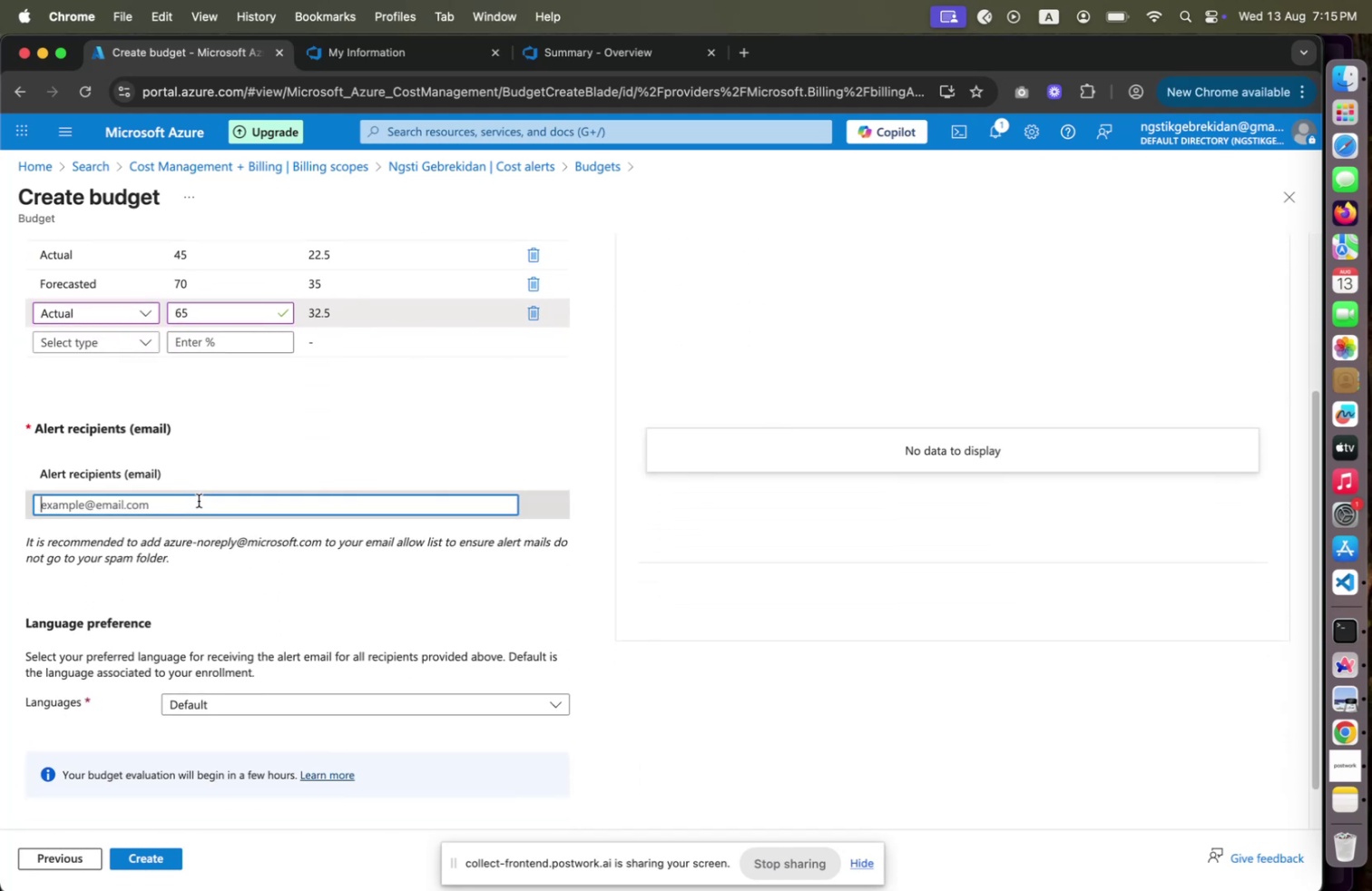 
type(ngstike)
key(Backspace)
type(gebrekidan@gmail.com)
 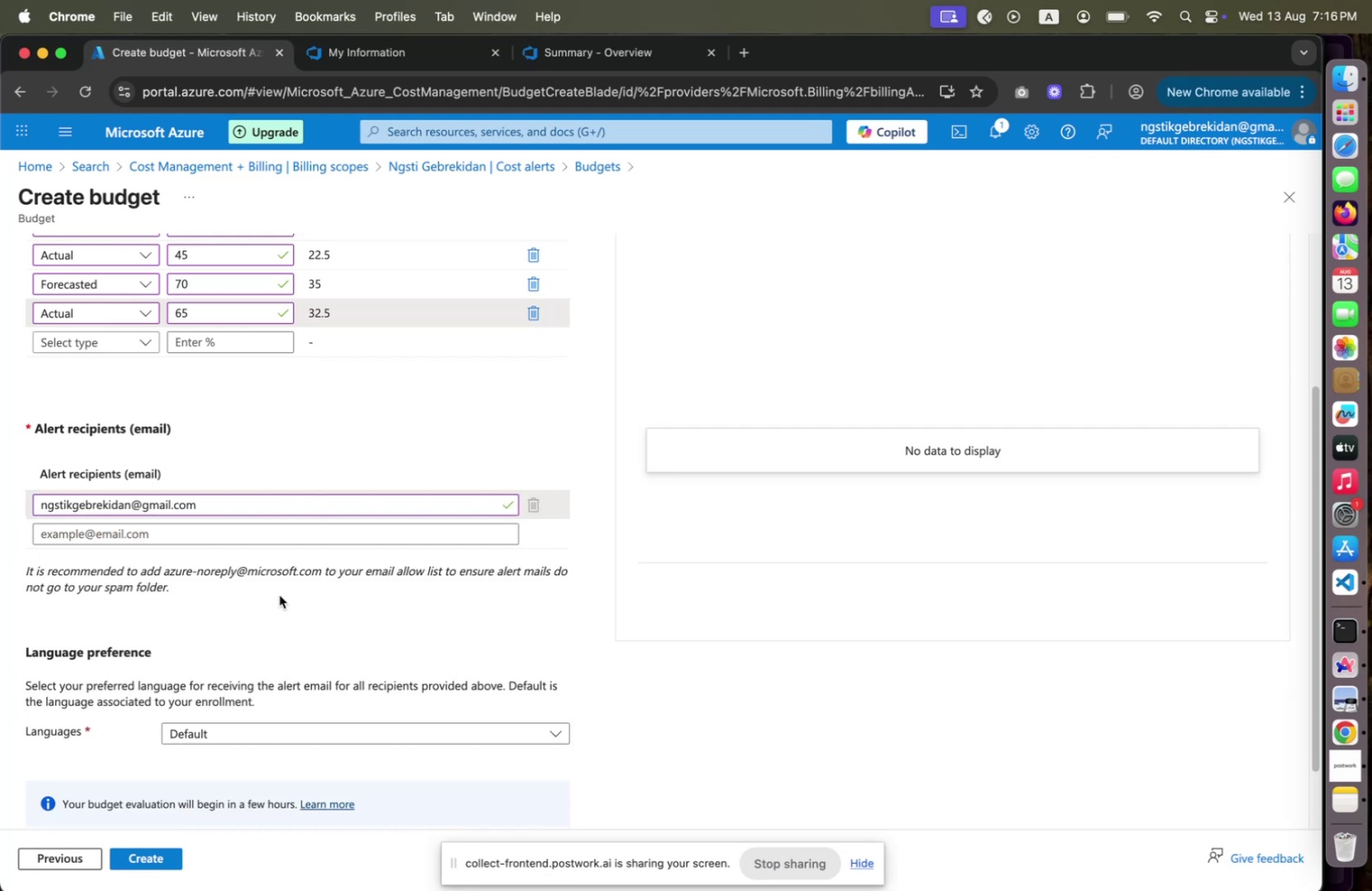 
scroll: coordinate [279, 592], scroll_direction: down, amount: 4.0
 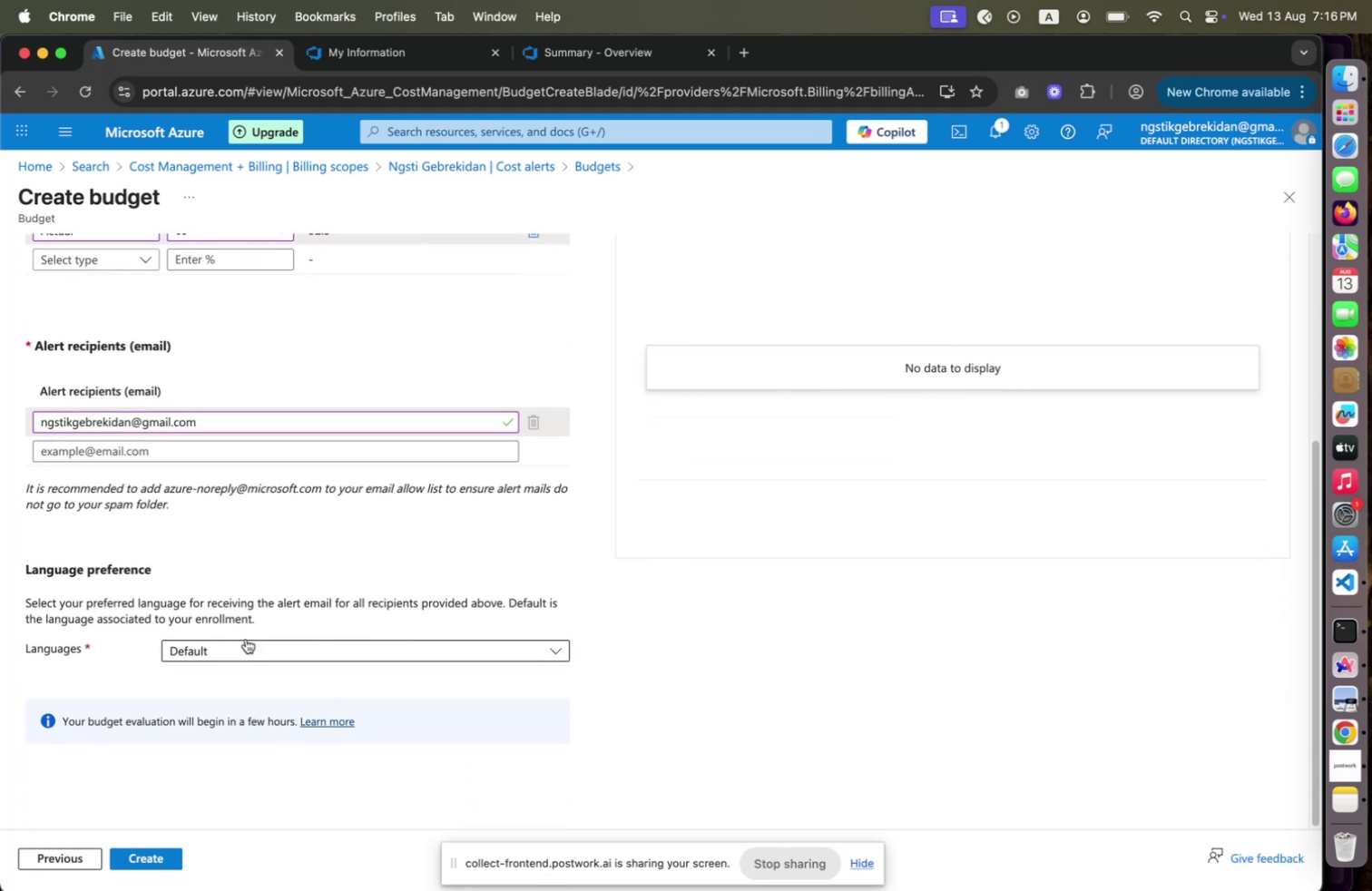 
left_click([246, 638])
 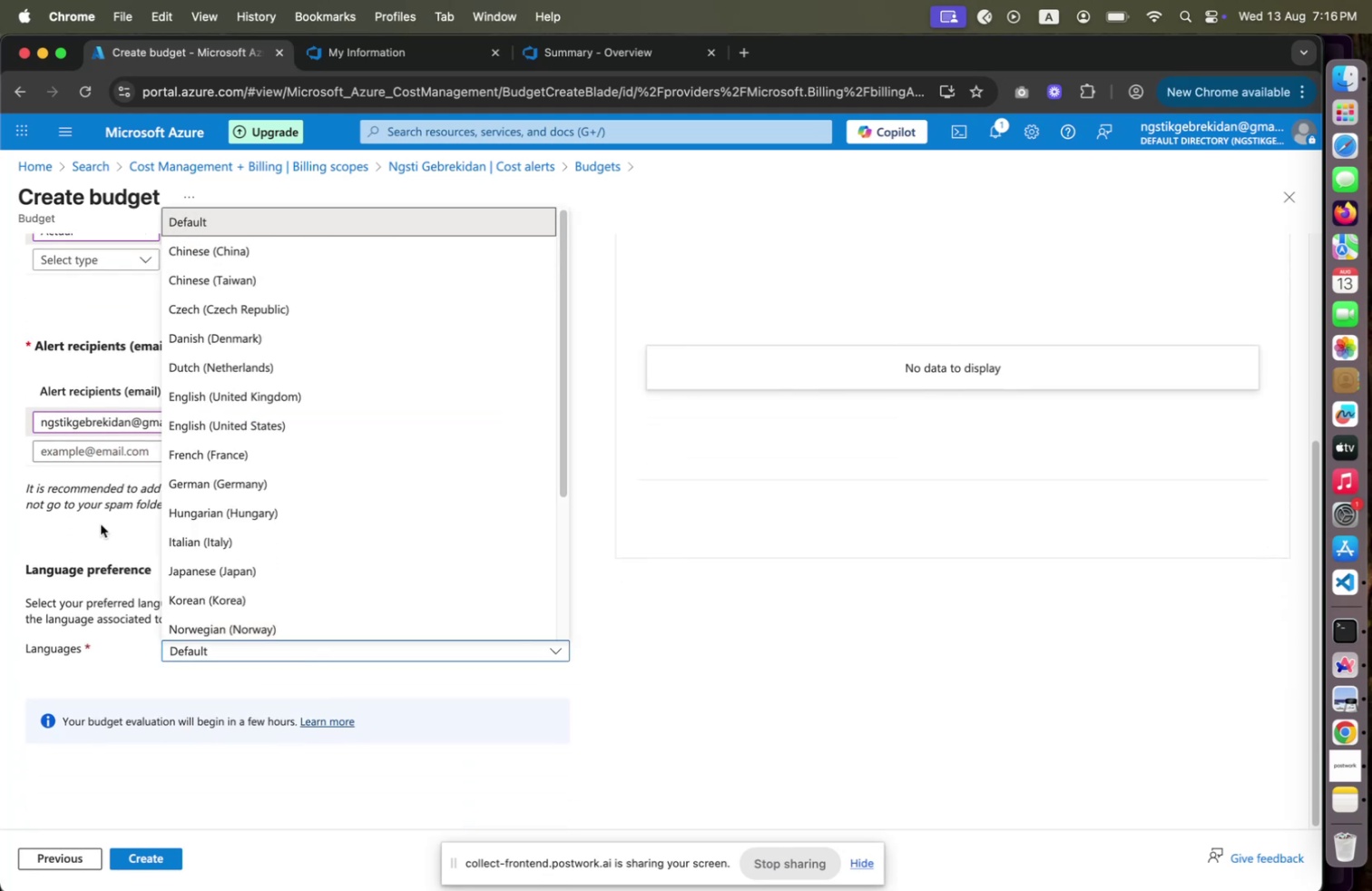 
left_click([97, 583])
 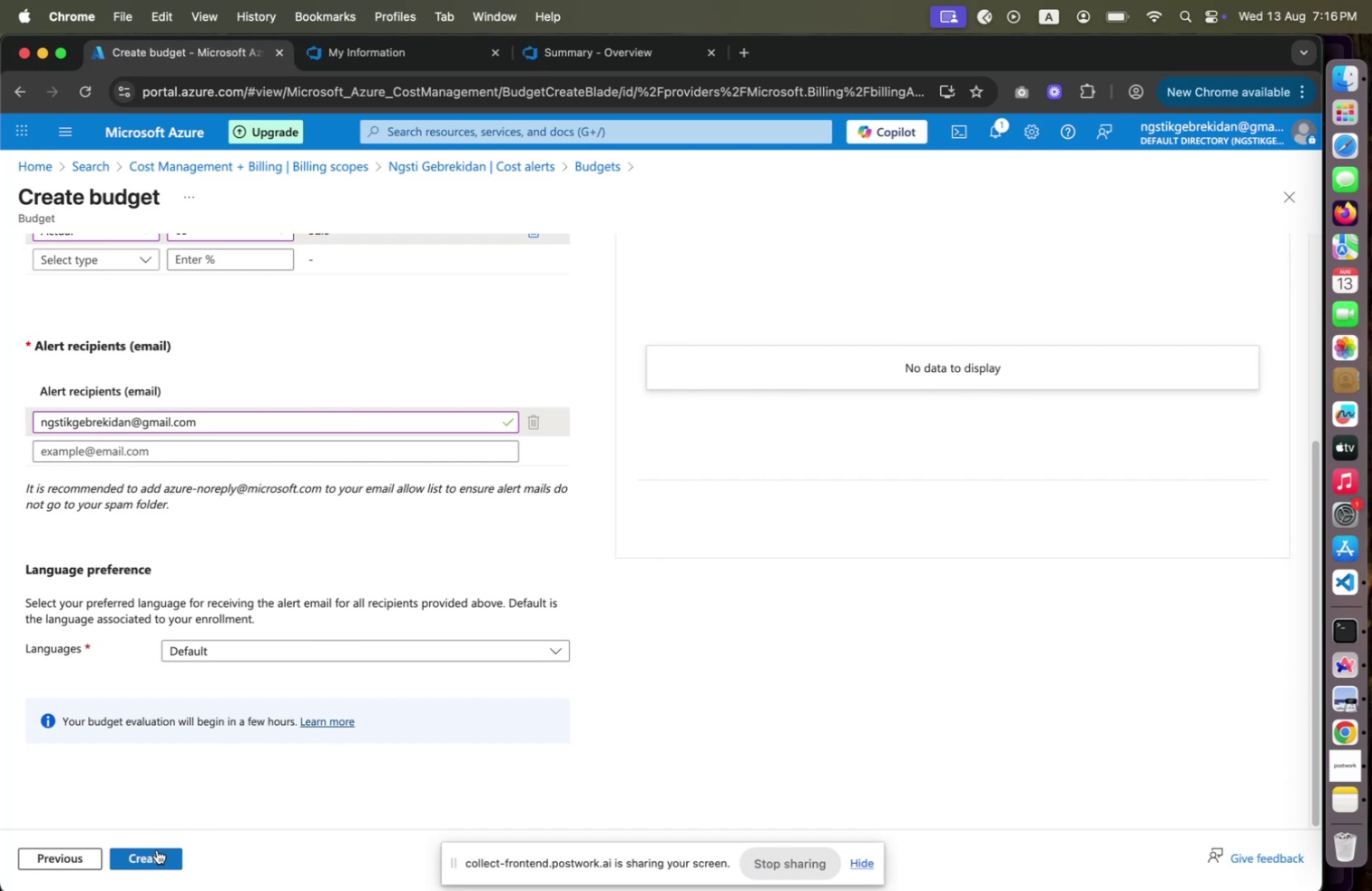 
left_click([157, 848])
 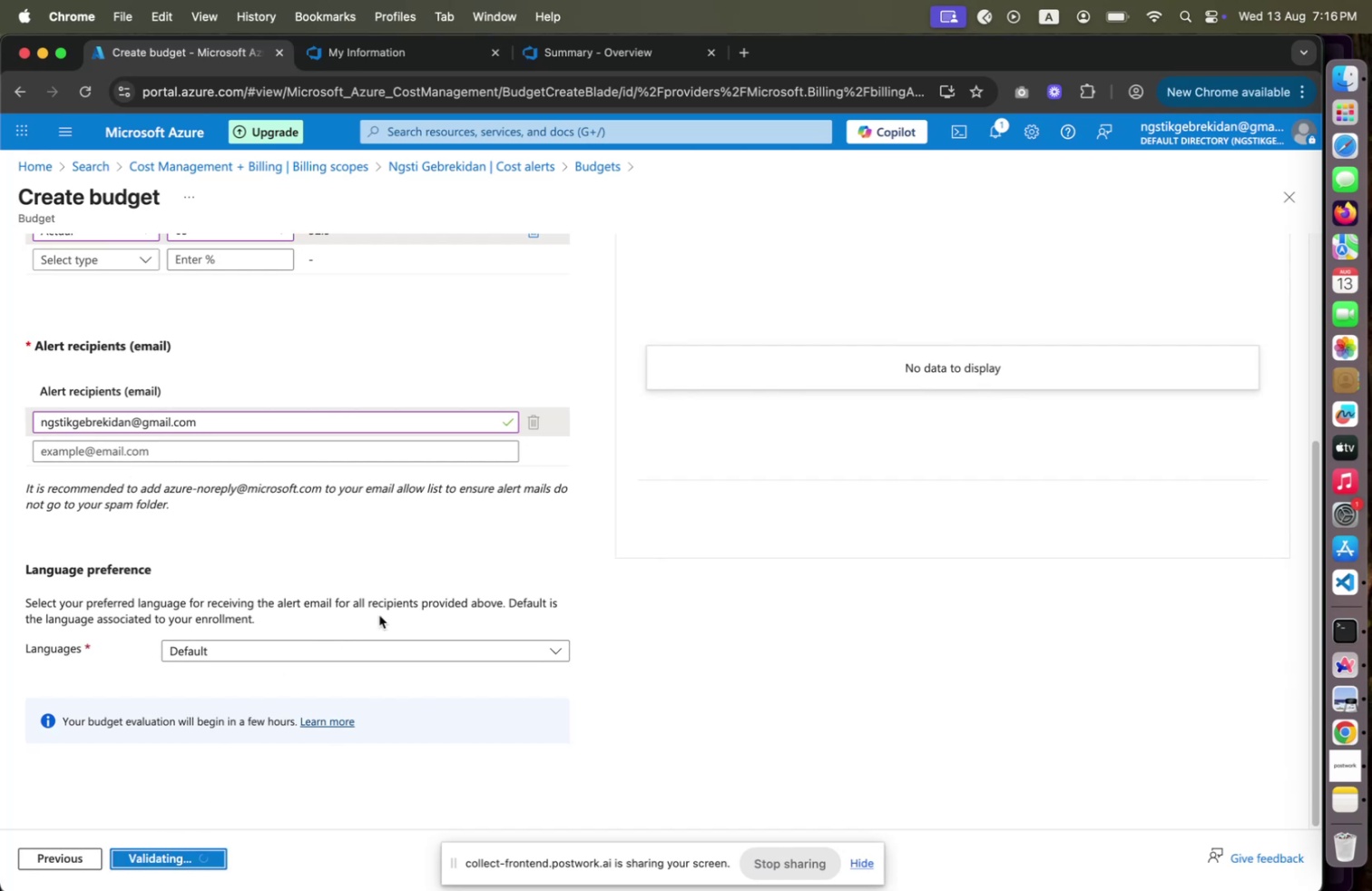 
scroll: coordinate [425, 602], scroll_direction: up, amount: 20.0
 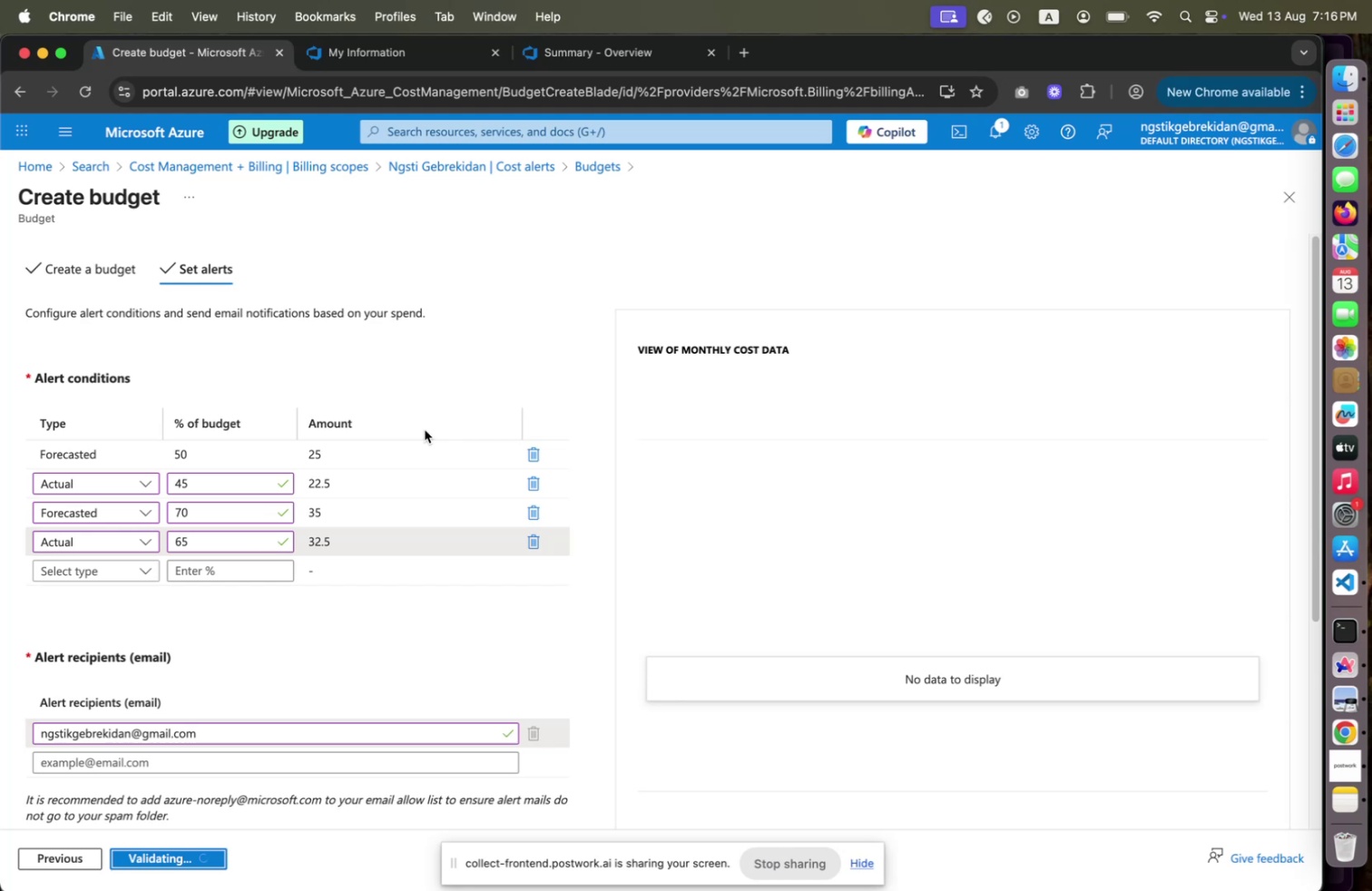 
wait(13.88)
 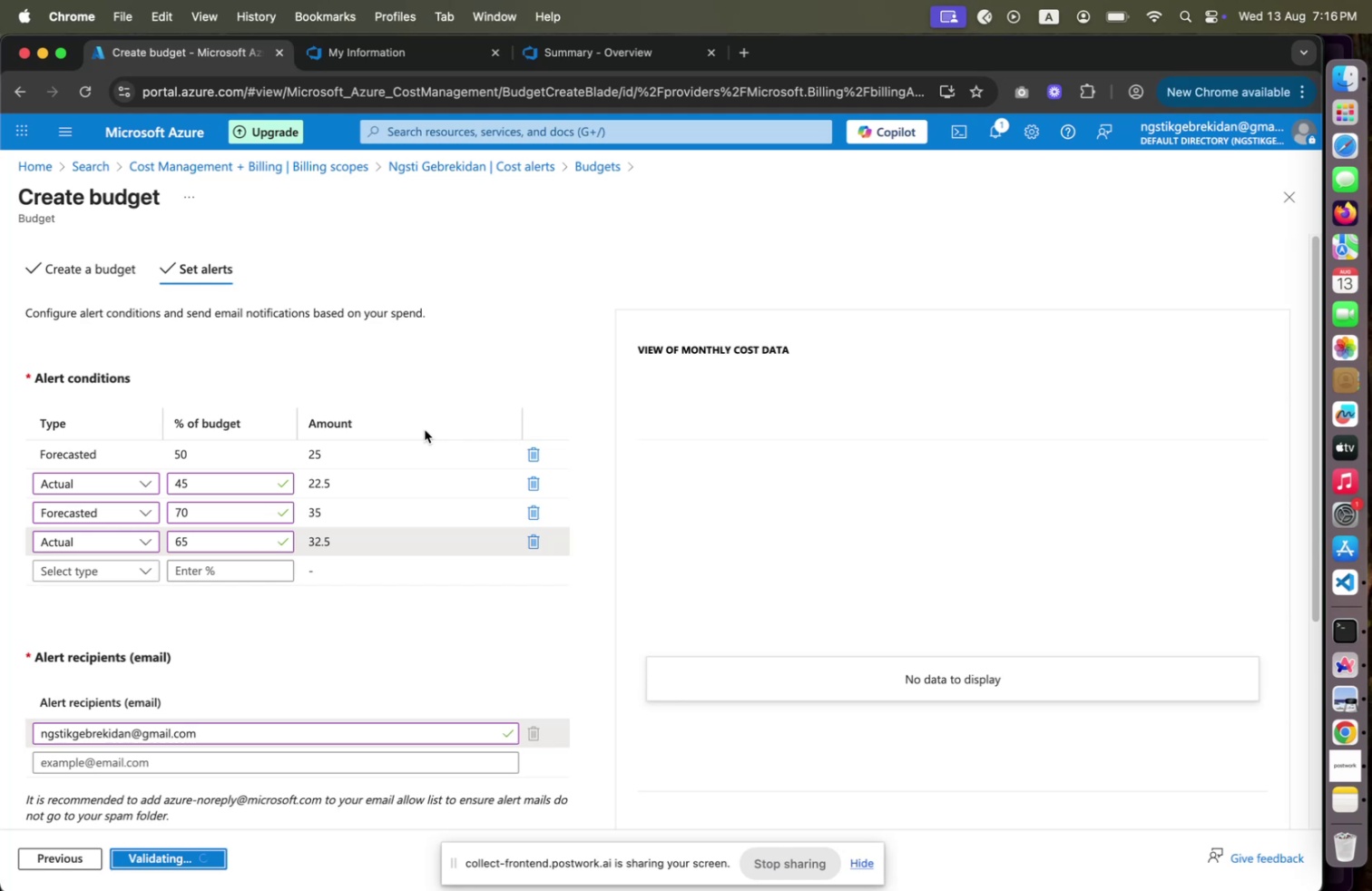 
left_click([51, 169])
 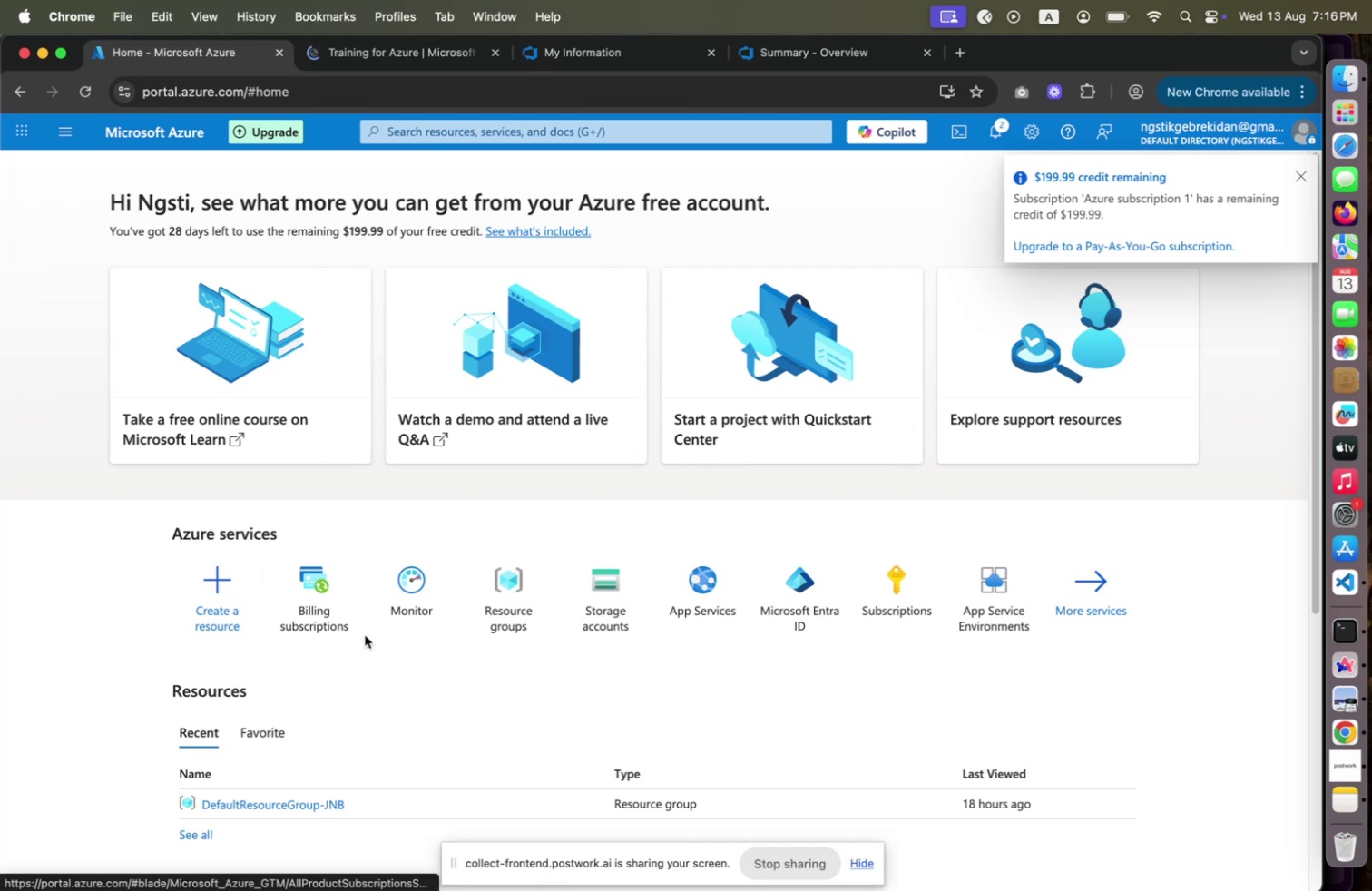 
wait(6.44)
 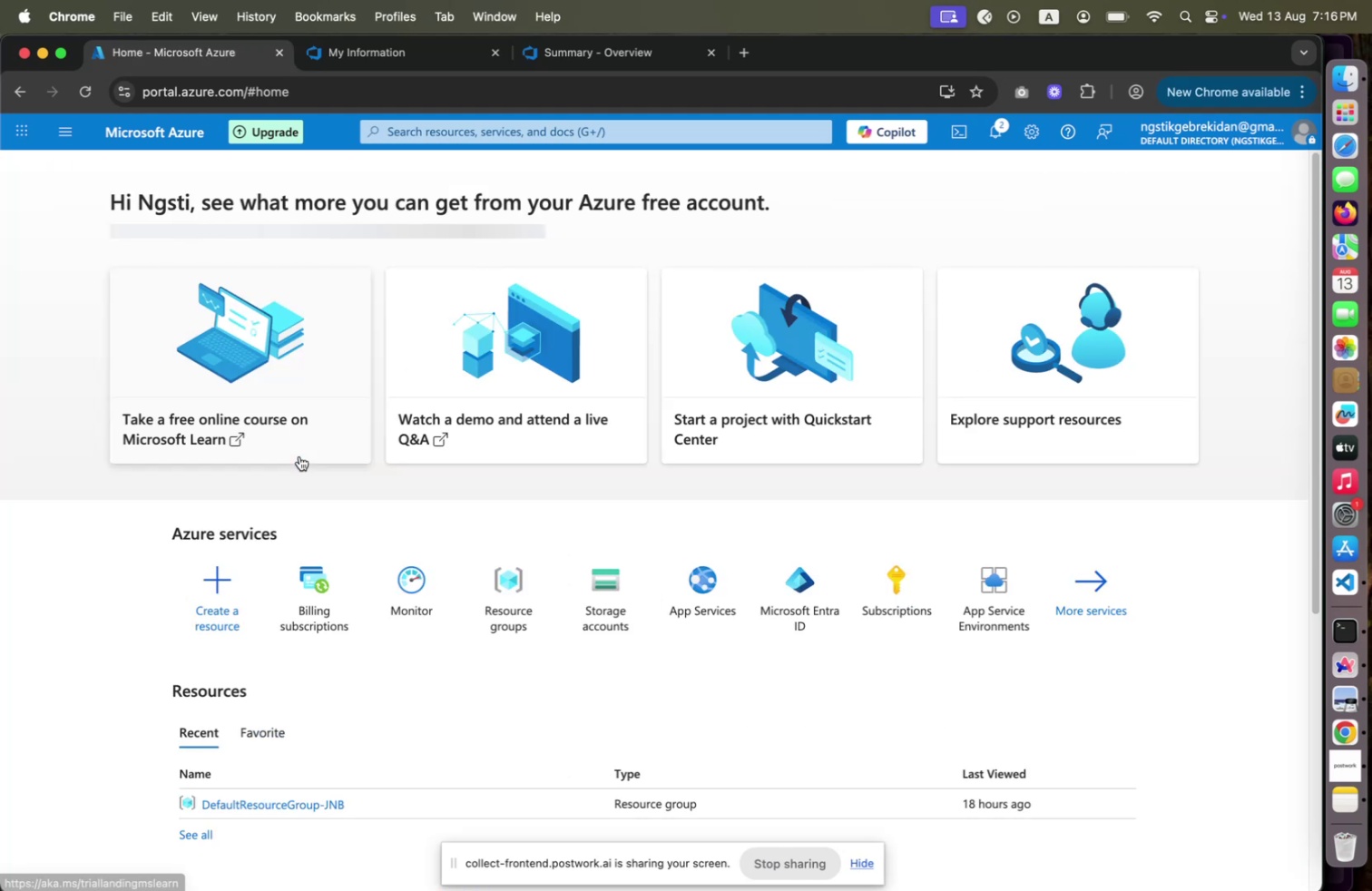 
left_click([492, 612])
 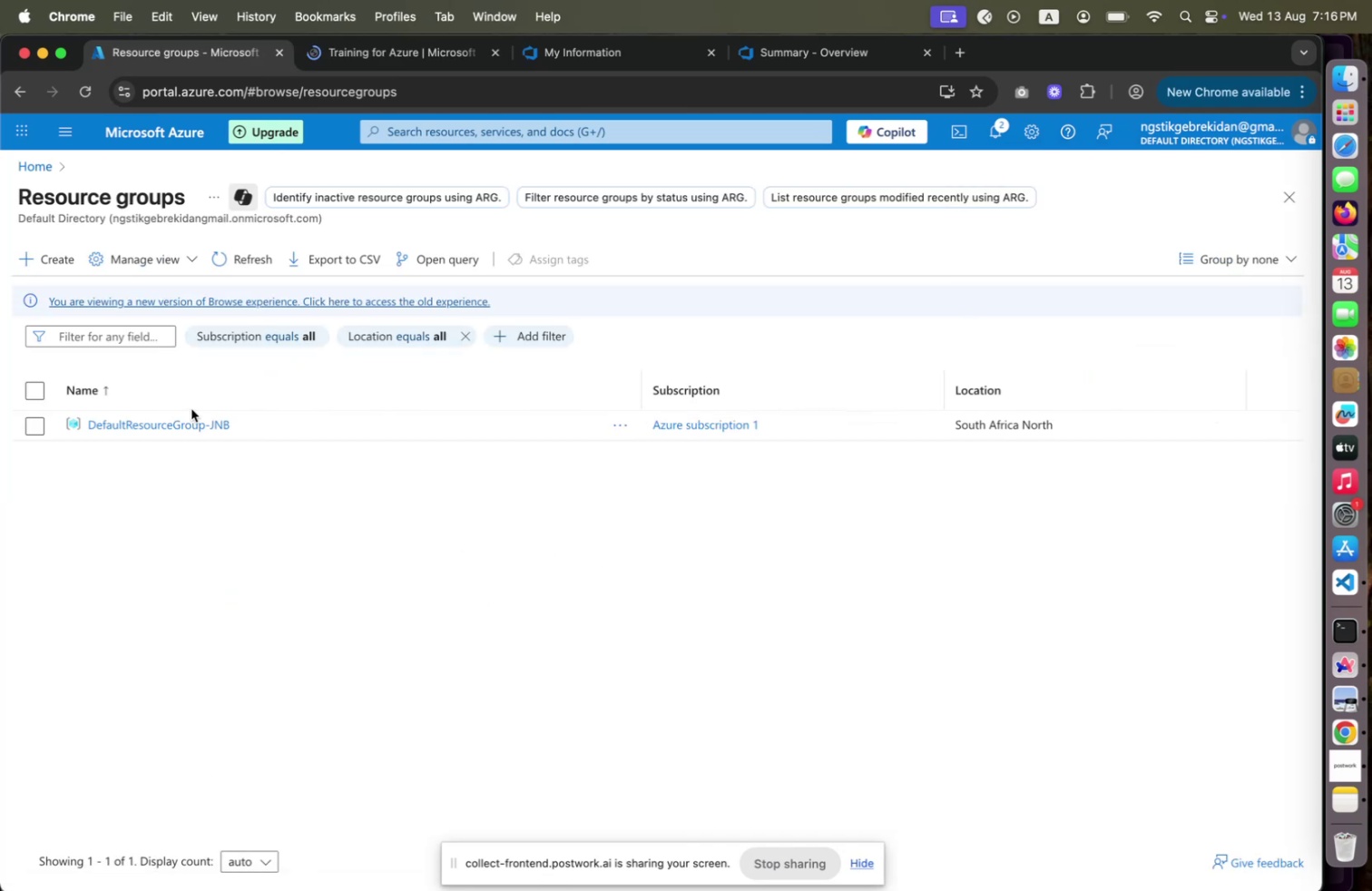 
wait(5.31)
 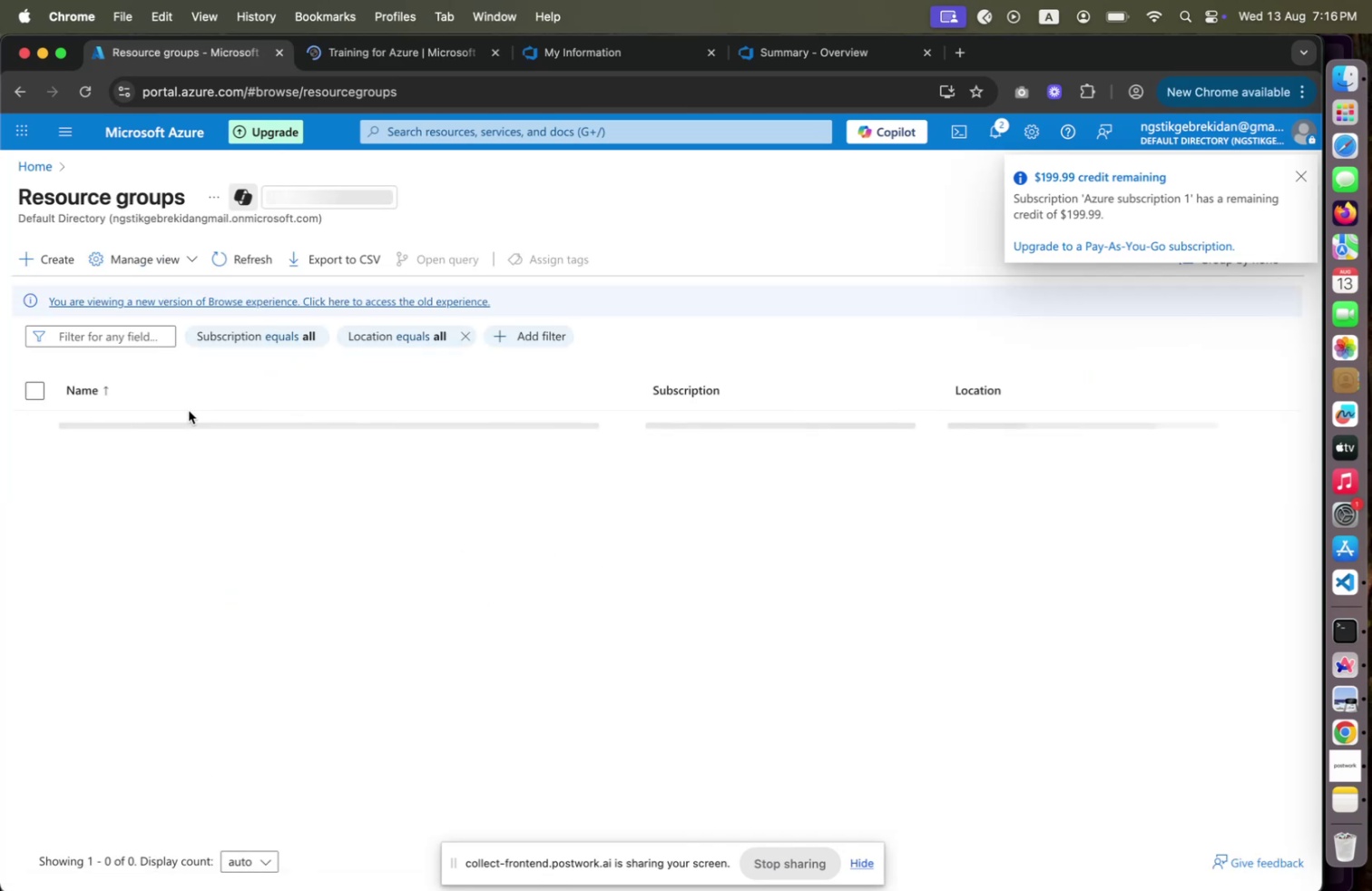 
left_click([36, 426])
 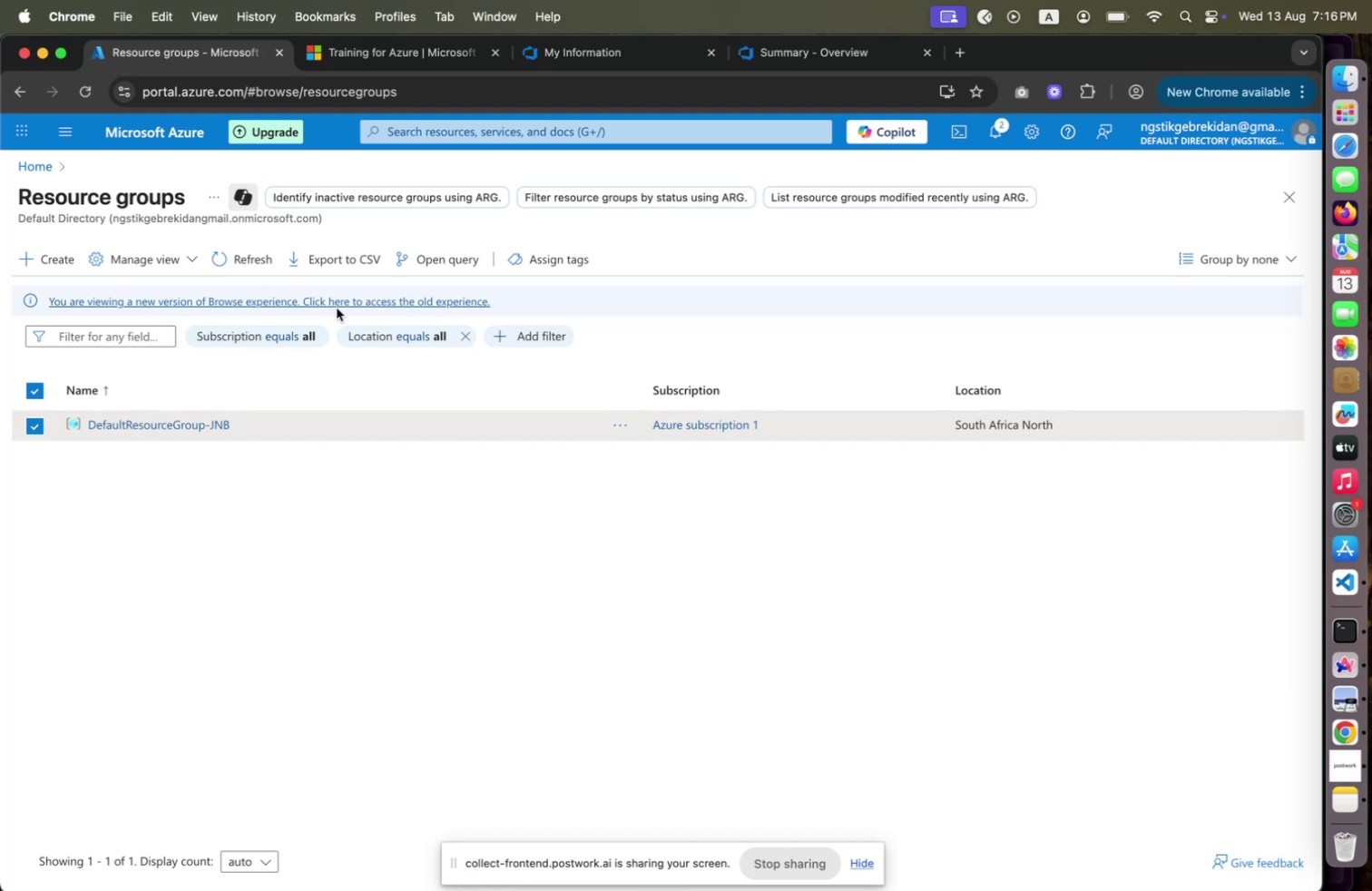 
left_click([150, 431])
 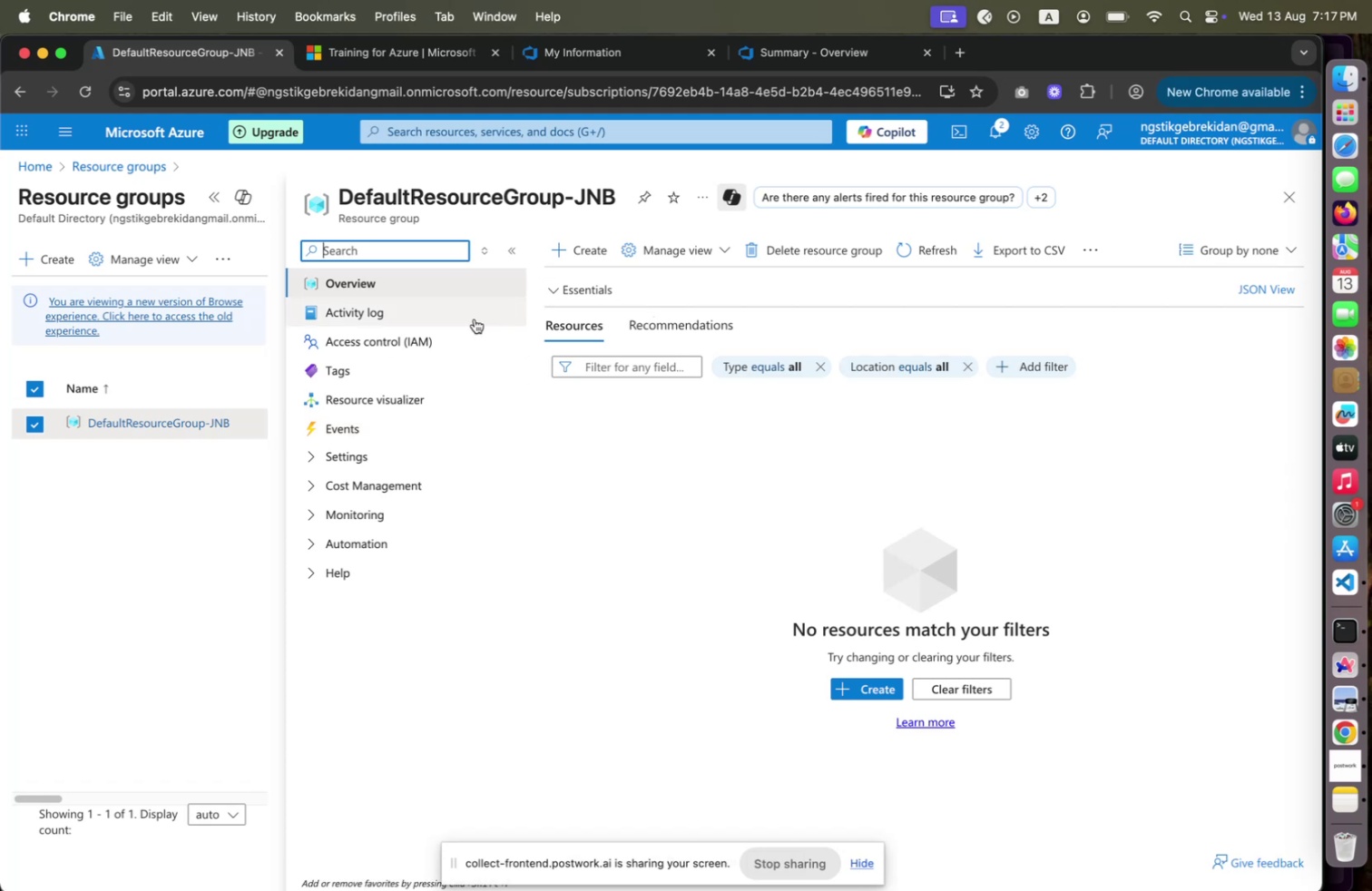 
wait(46.41)
 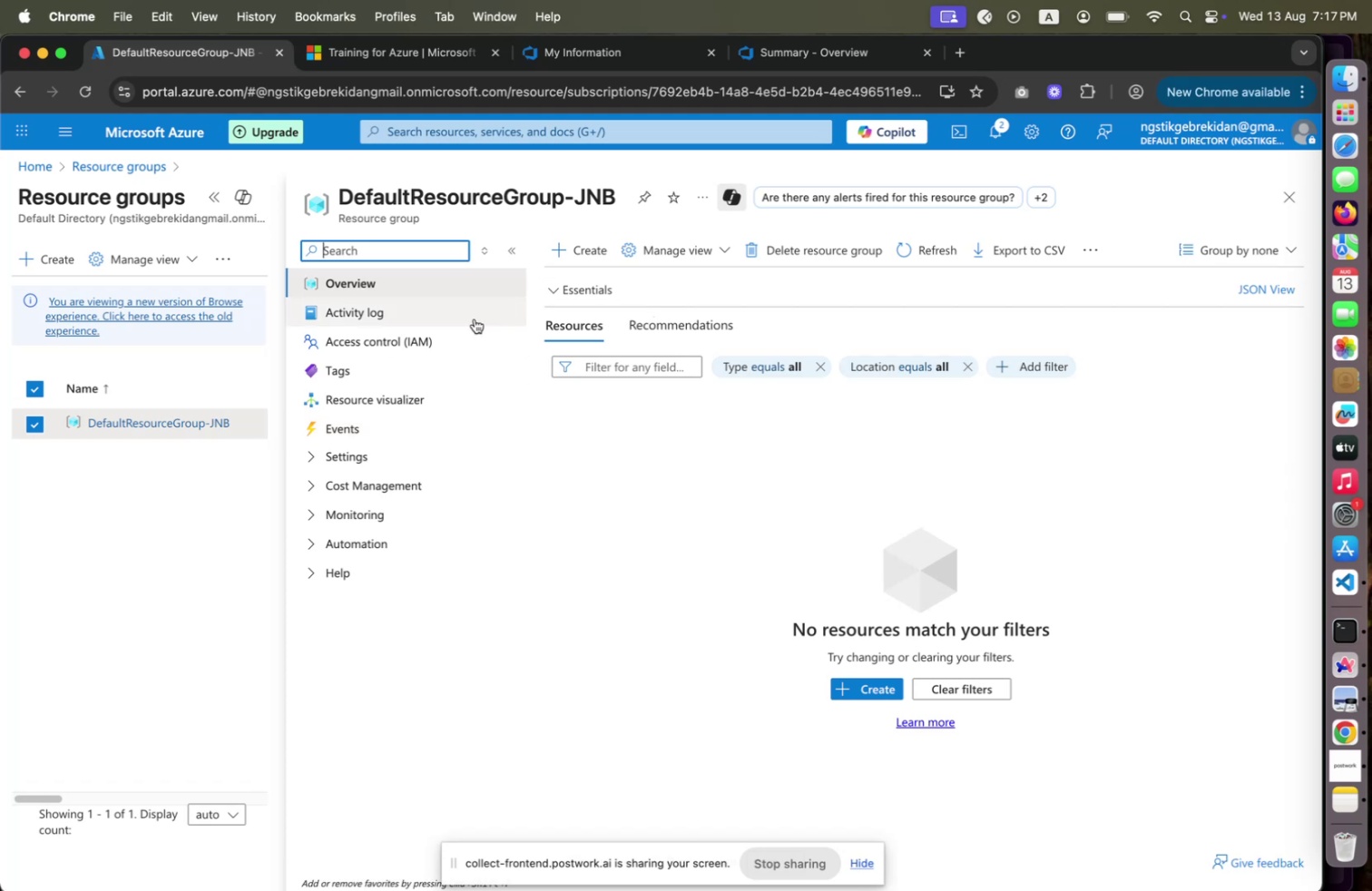 
mouse_move([773, 244])
 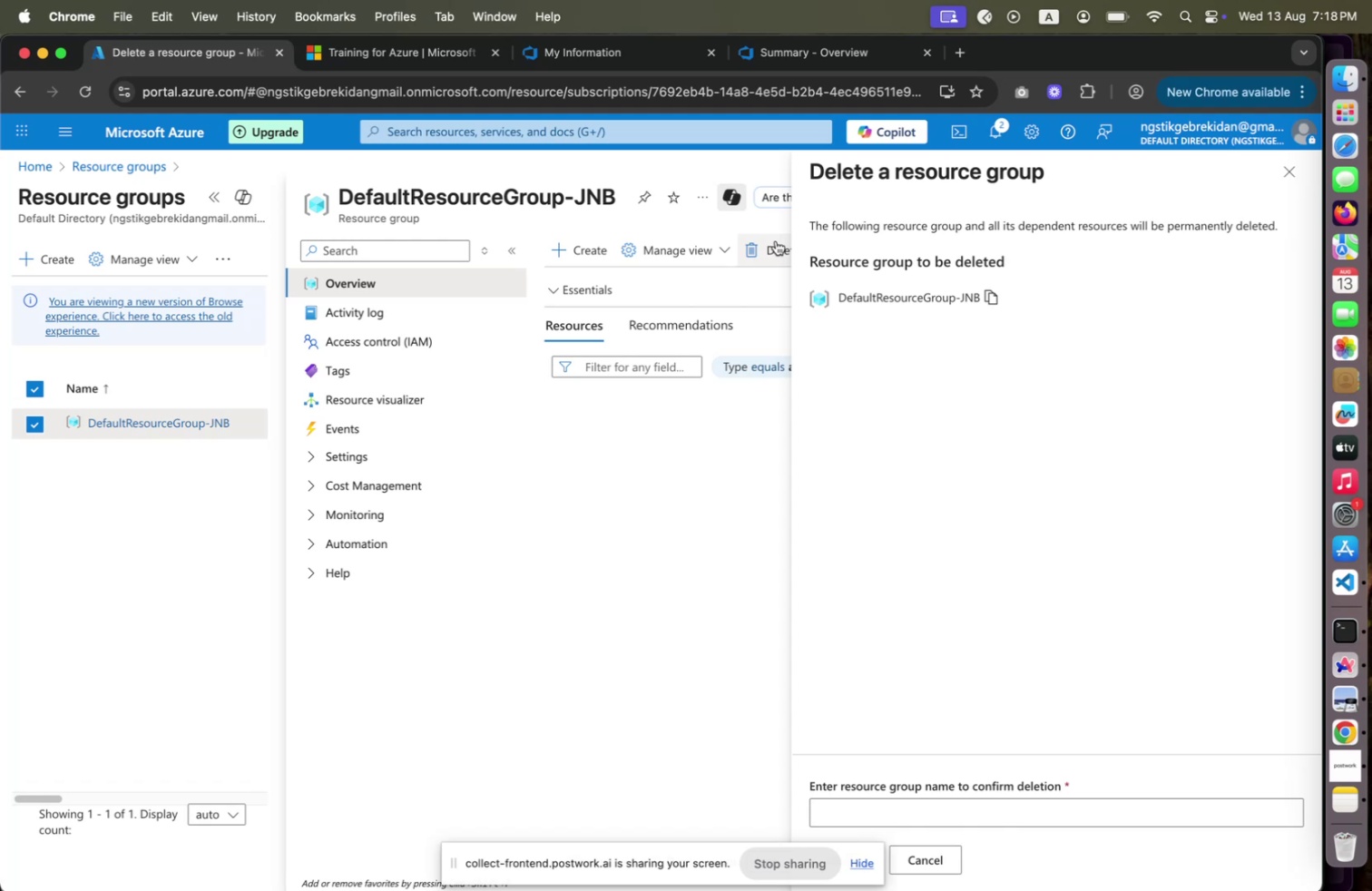 
wait(49.02)
 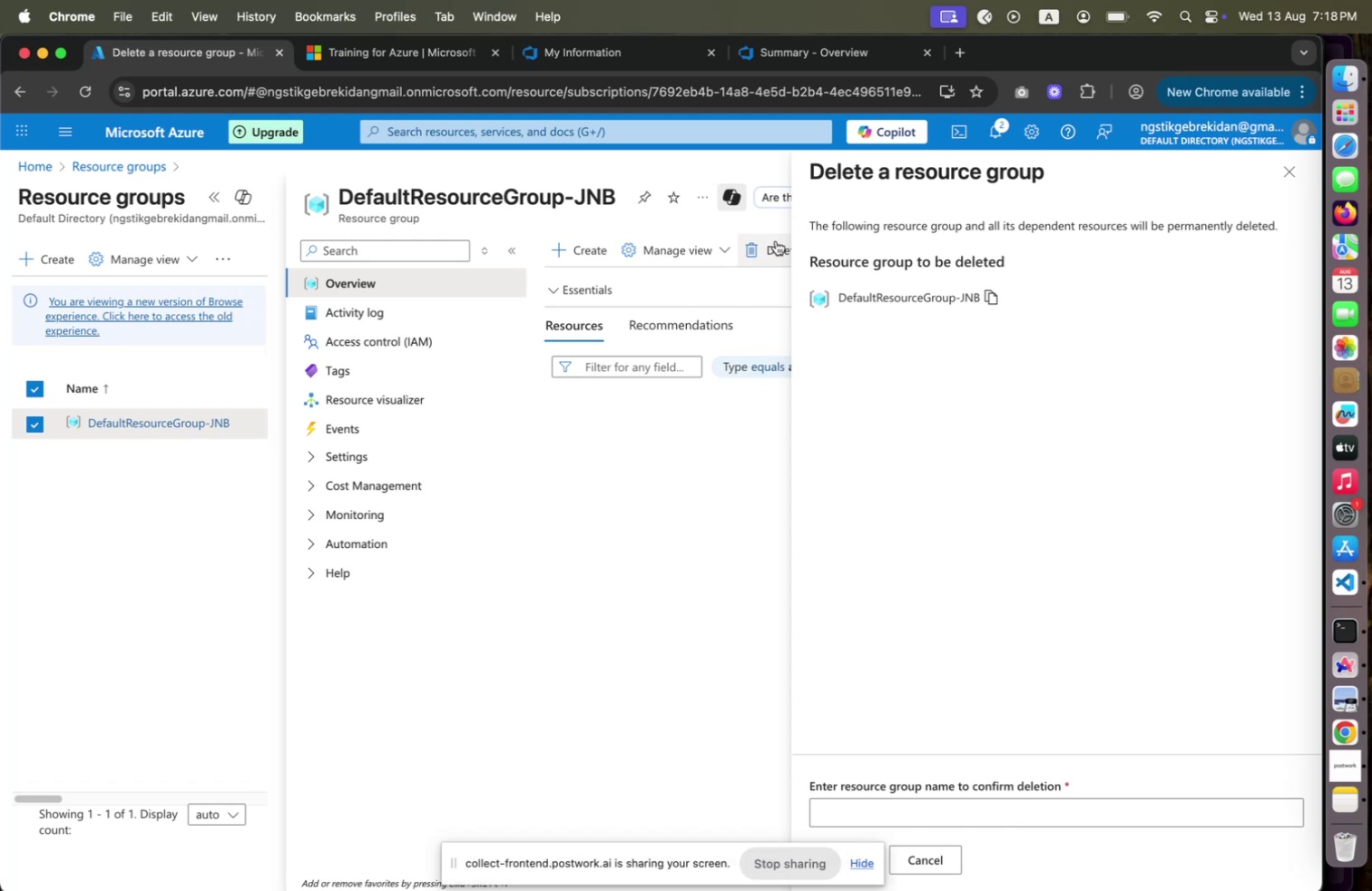 
left_click([936, 818])
 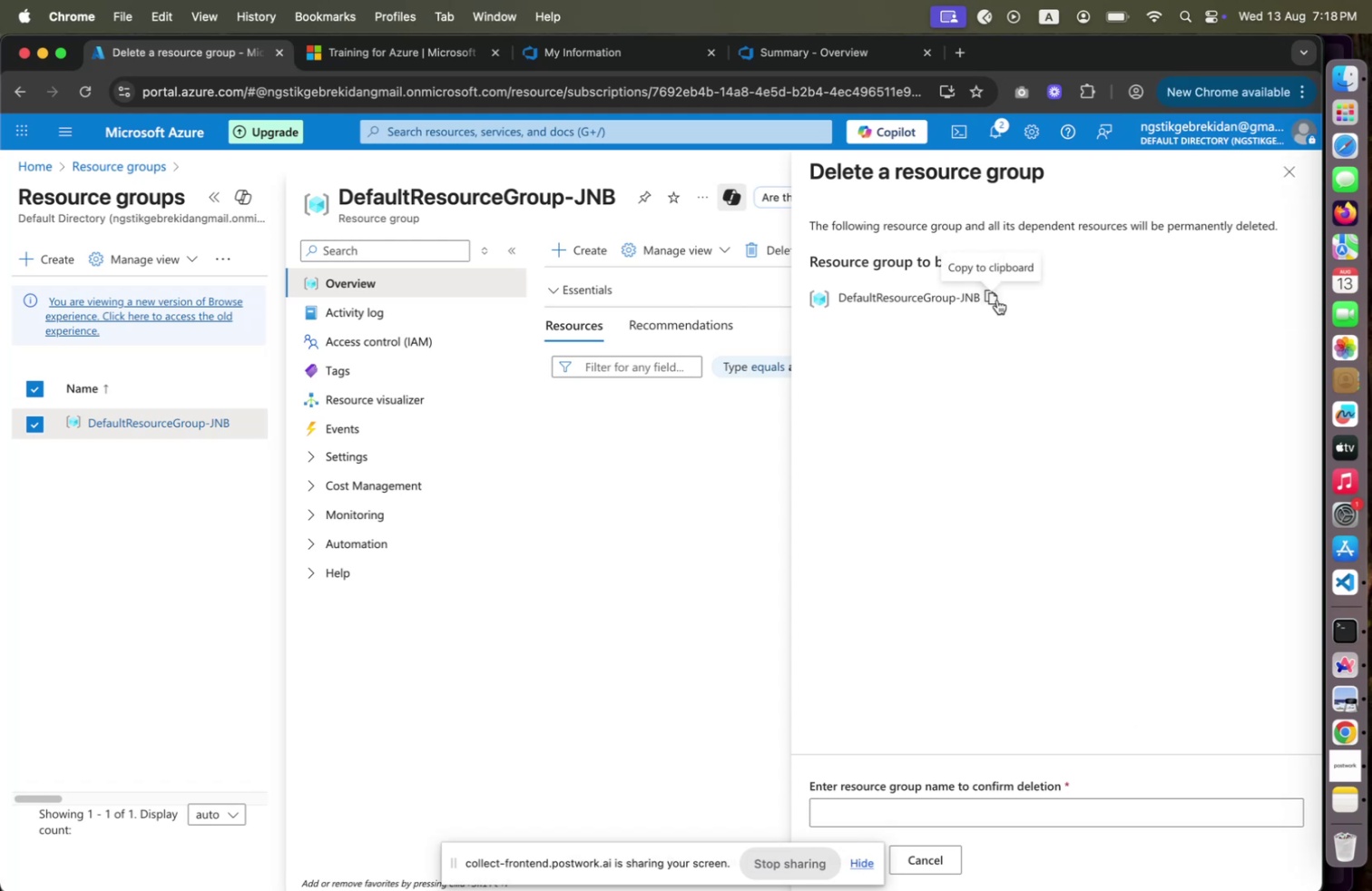 
wait(5.8)
 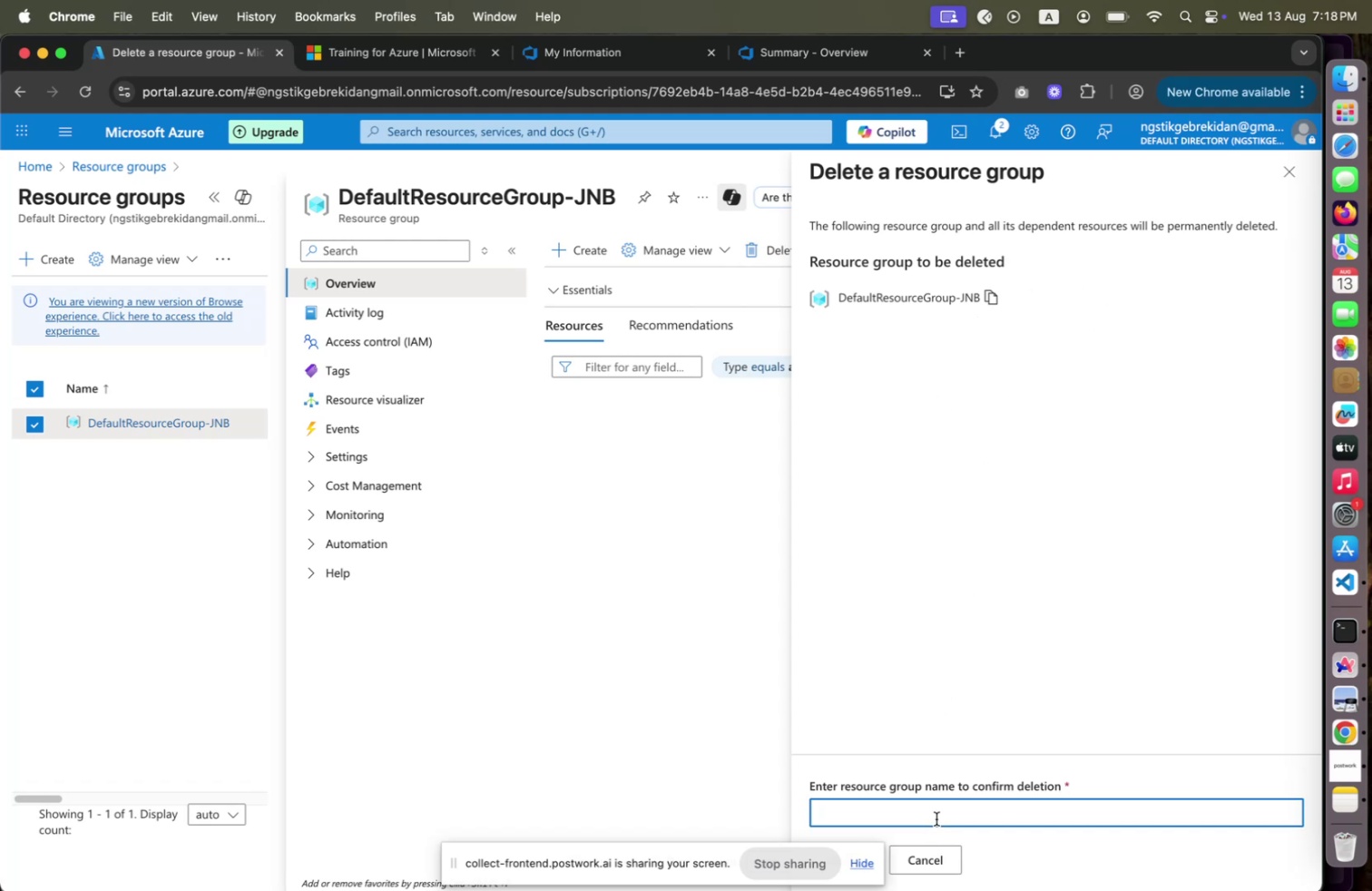 
left_click([930, 807])
 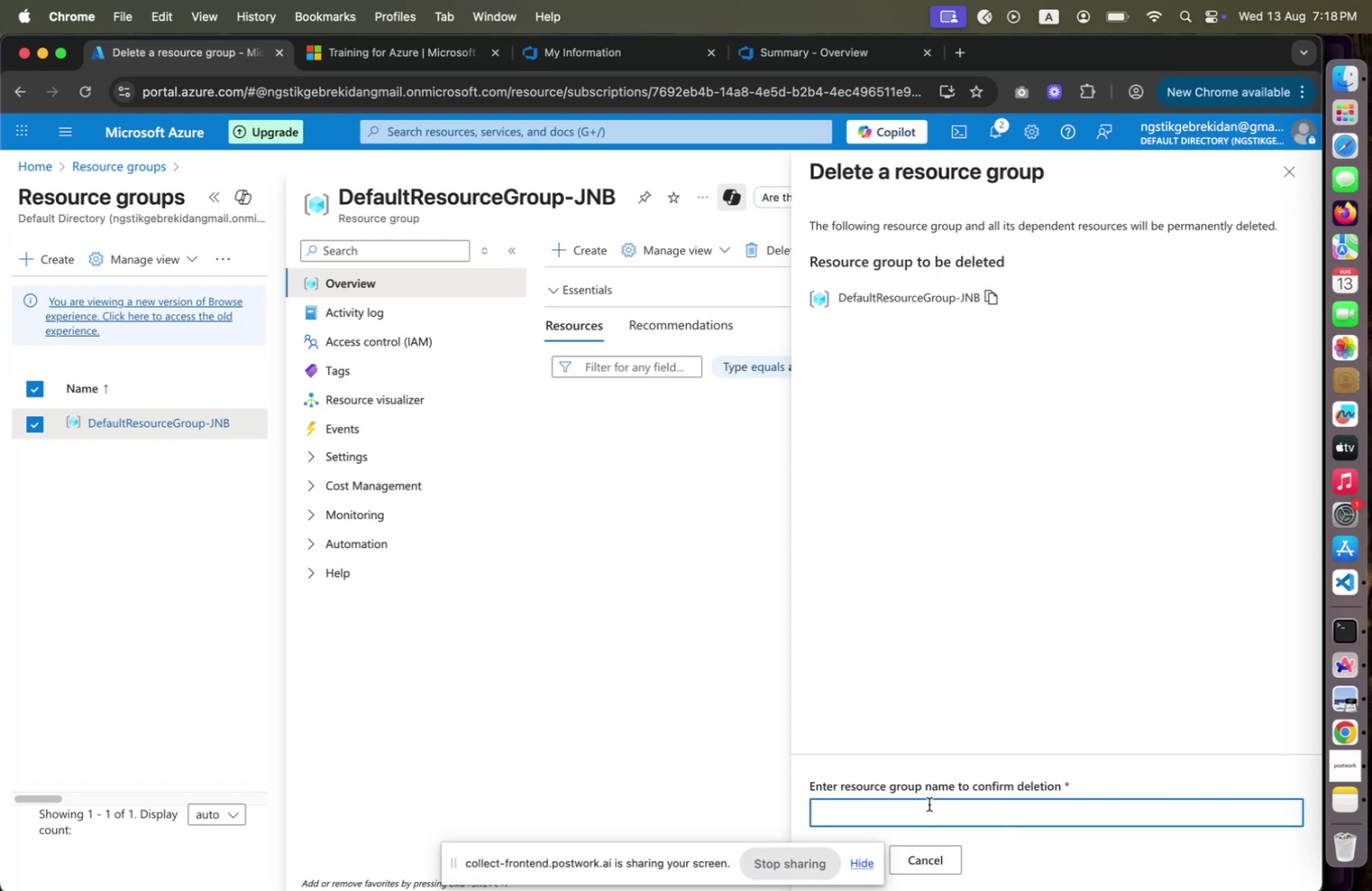 
key(Meta+V)
 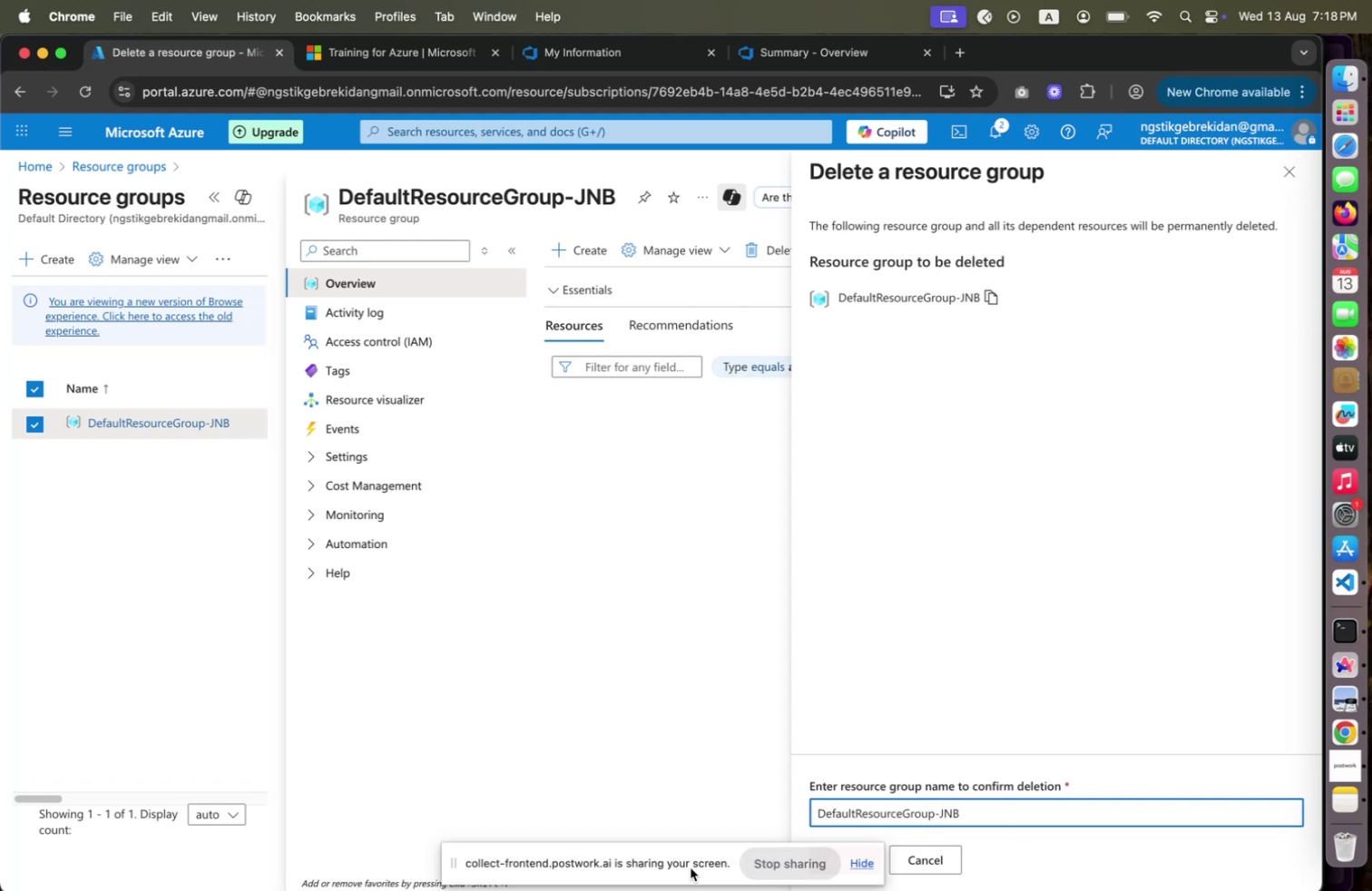 
left_click_drag(start_coordinate=[693, 859], to_coordinate=[606, 854])
 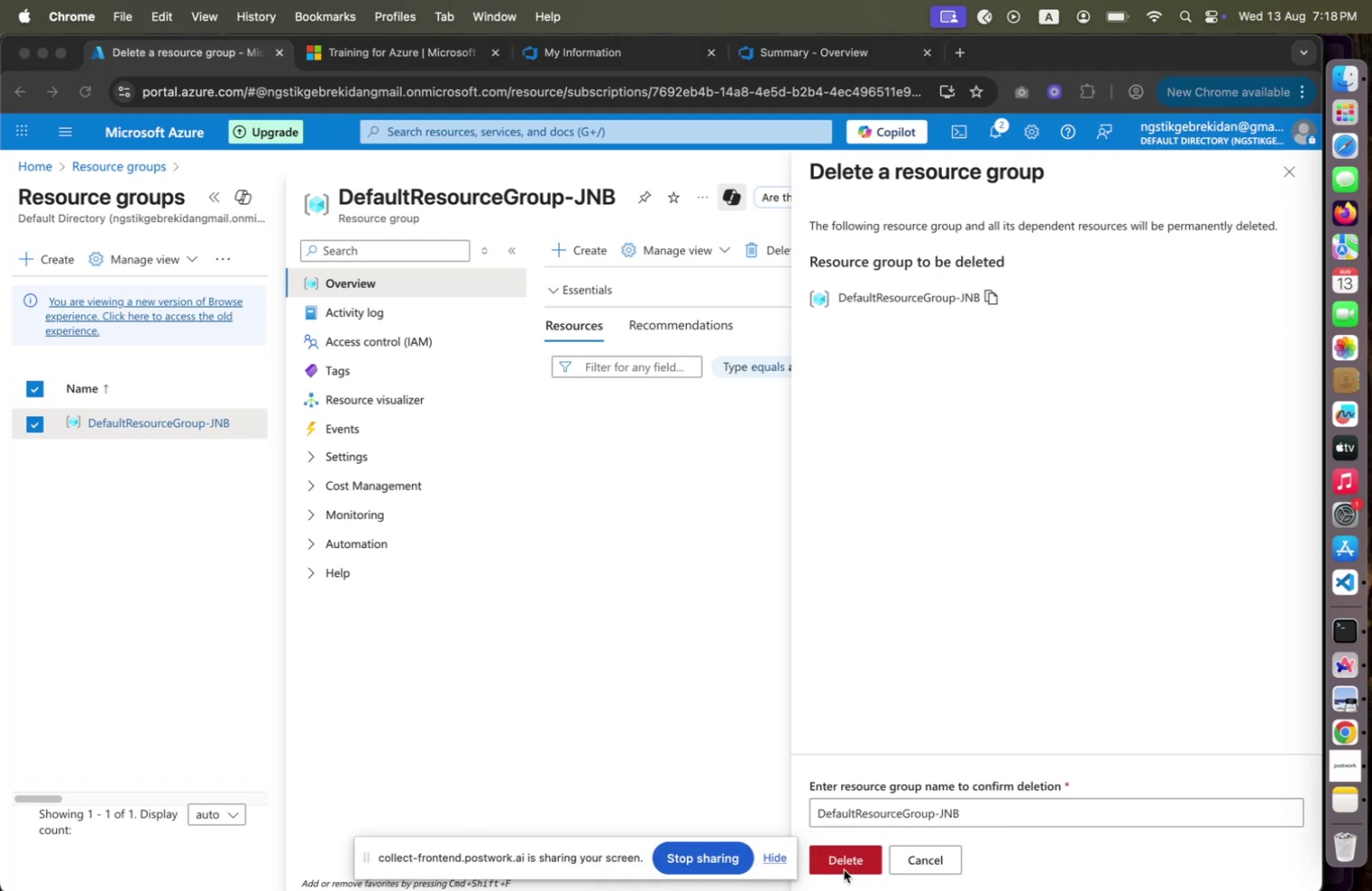 
left_click([844, 868])
 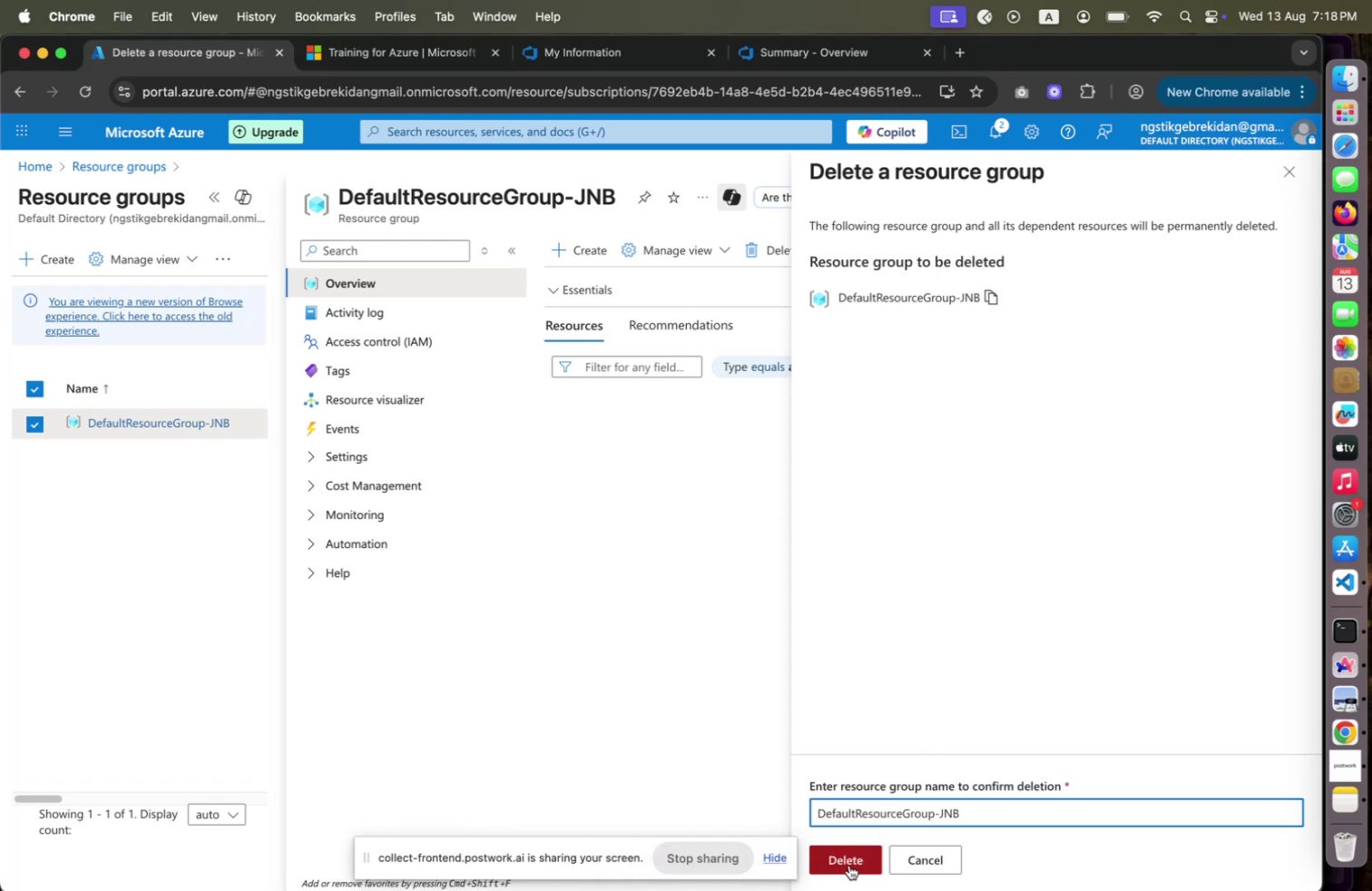 
left_click([849, 864])
 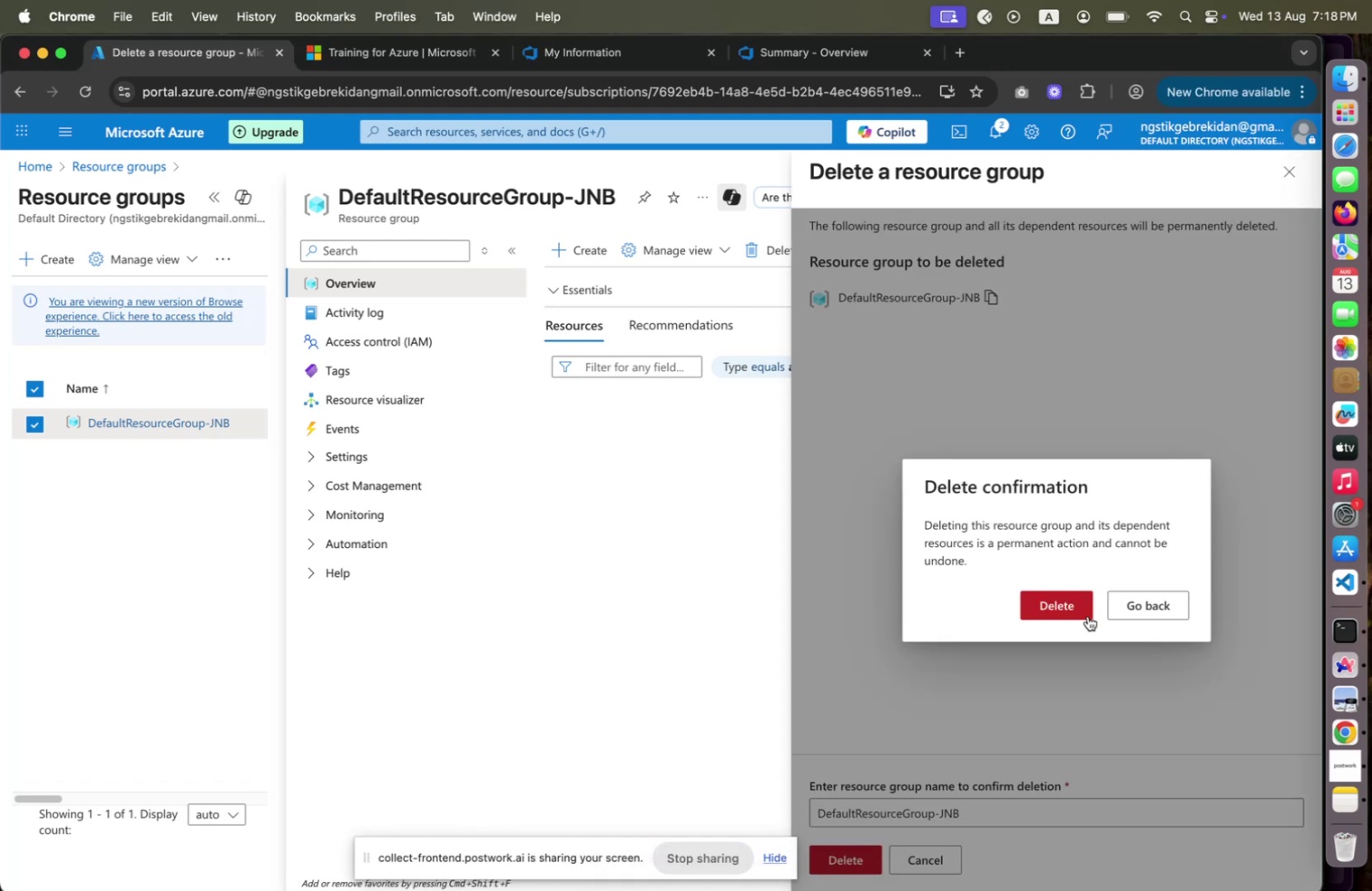 
left_click([1088, 615])
 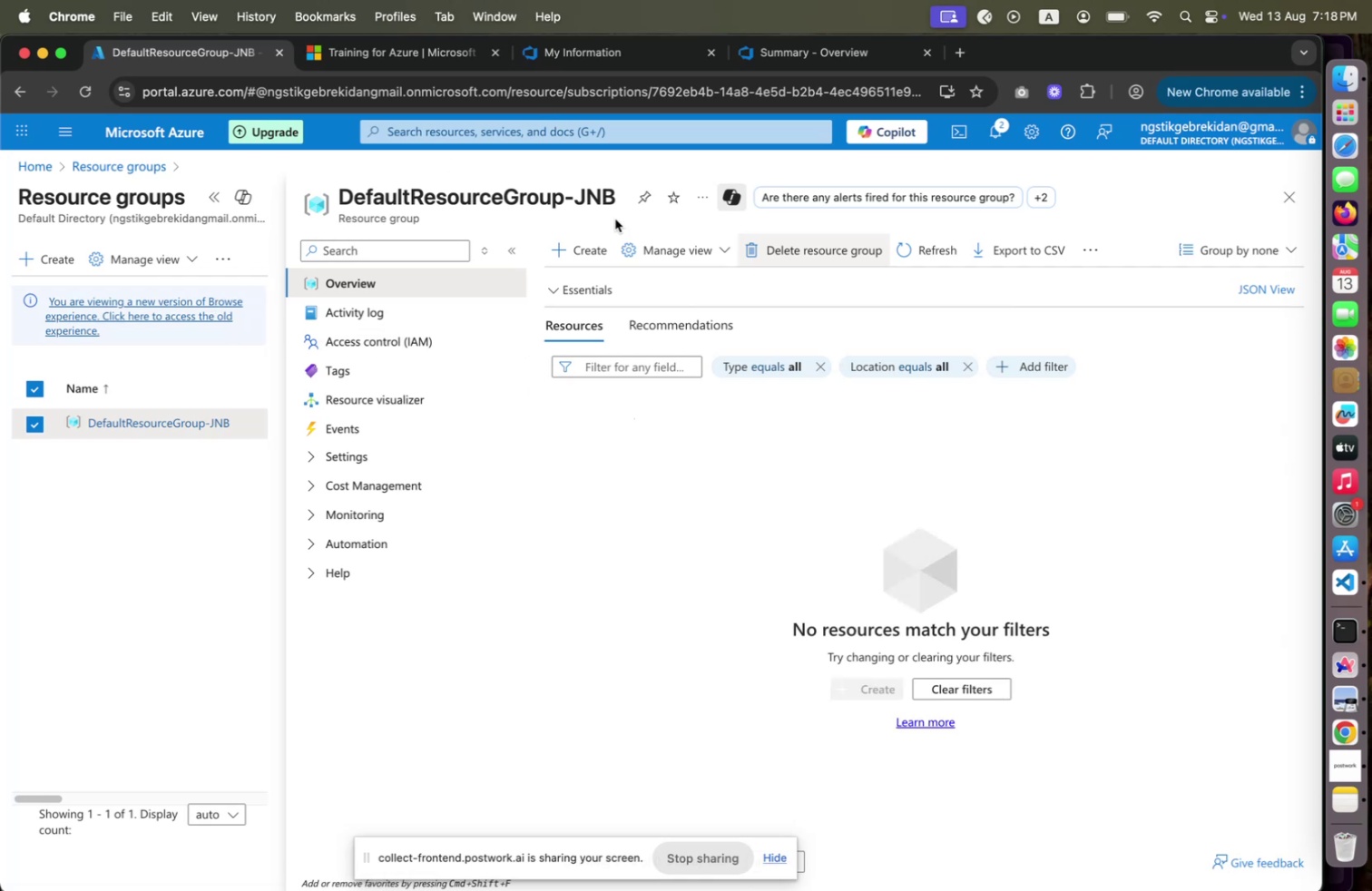 
wait(8.15)
 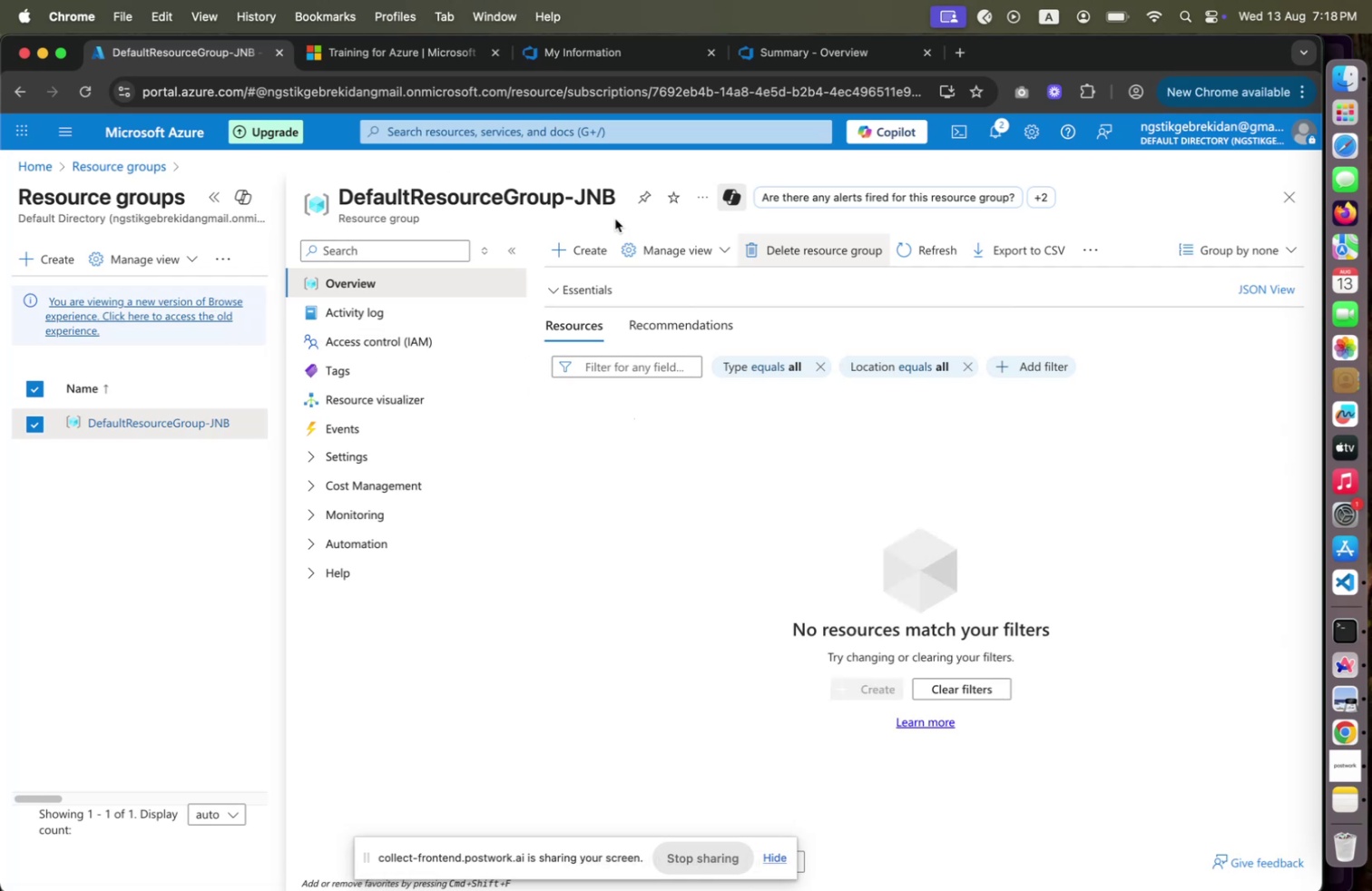 
left_click([408, 64])
 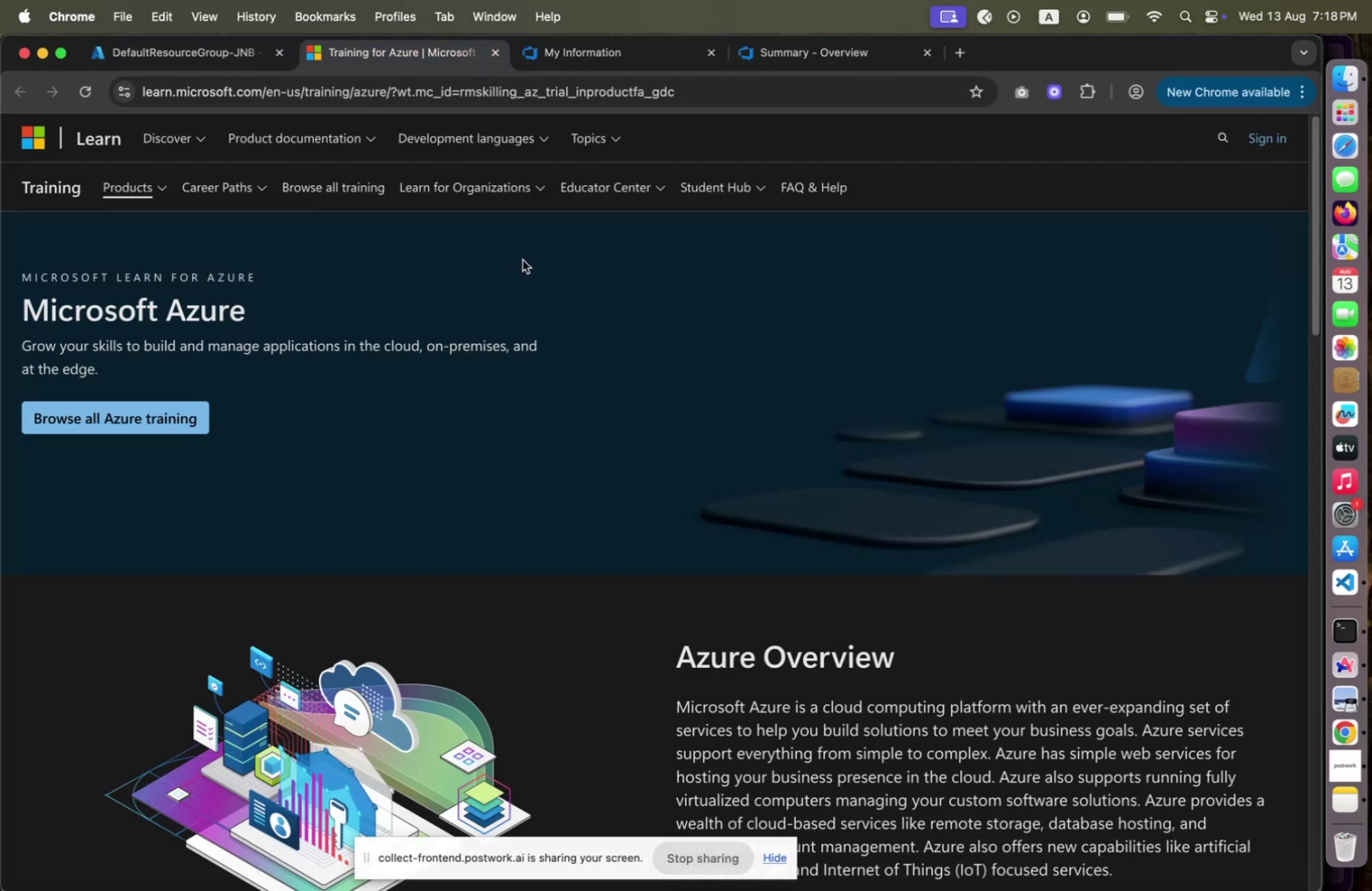 
scroll: coordinate [554, 326], scroll_direction: down, amount: 10.0
 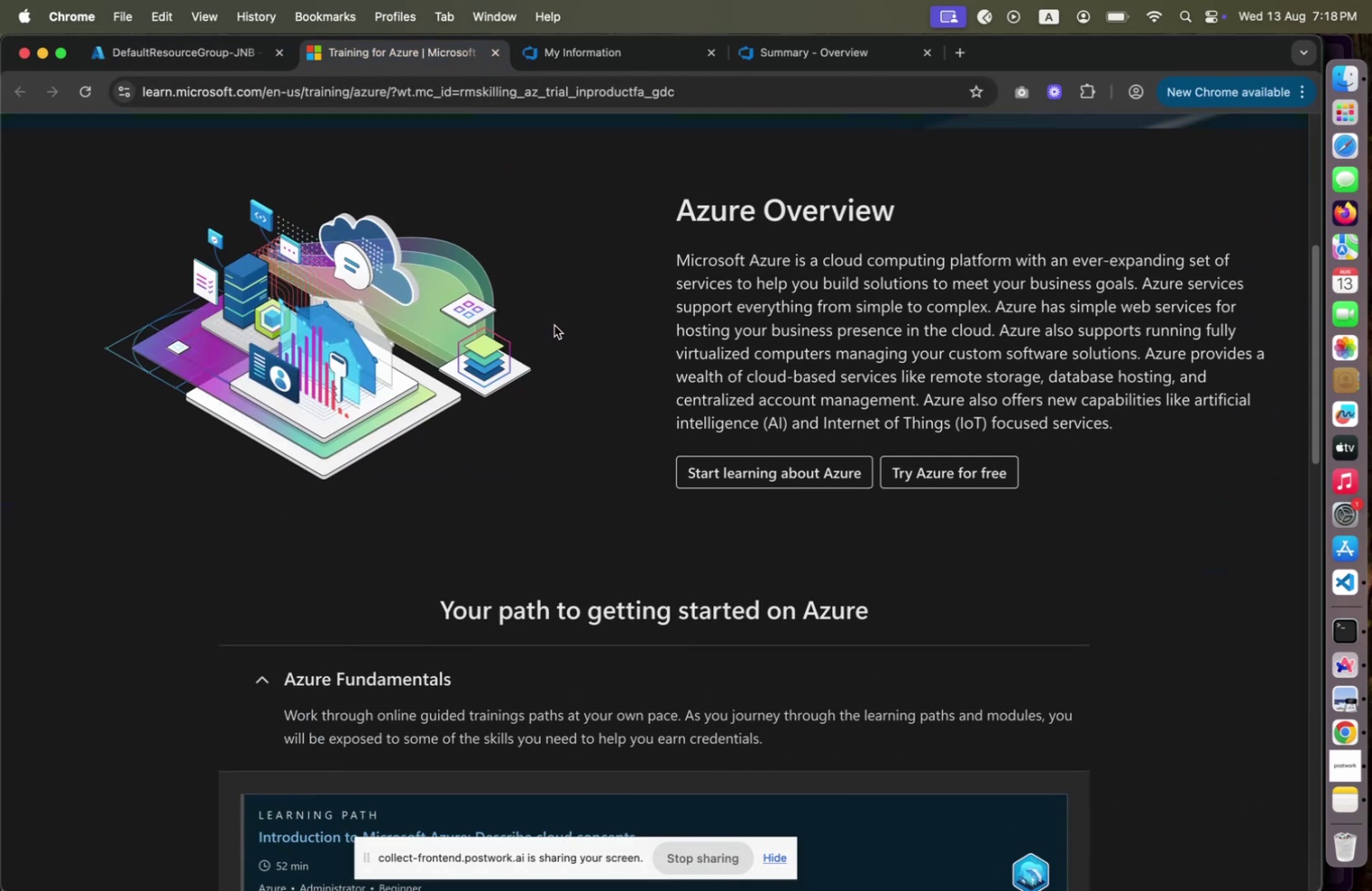 
scroll: coordinate [554, 327], scroll_direction: up, amount: 33.0
 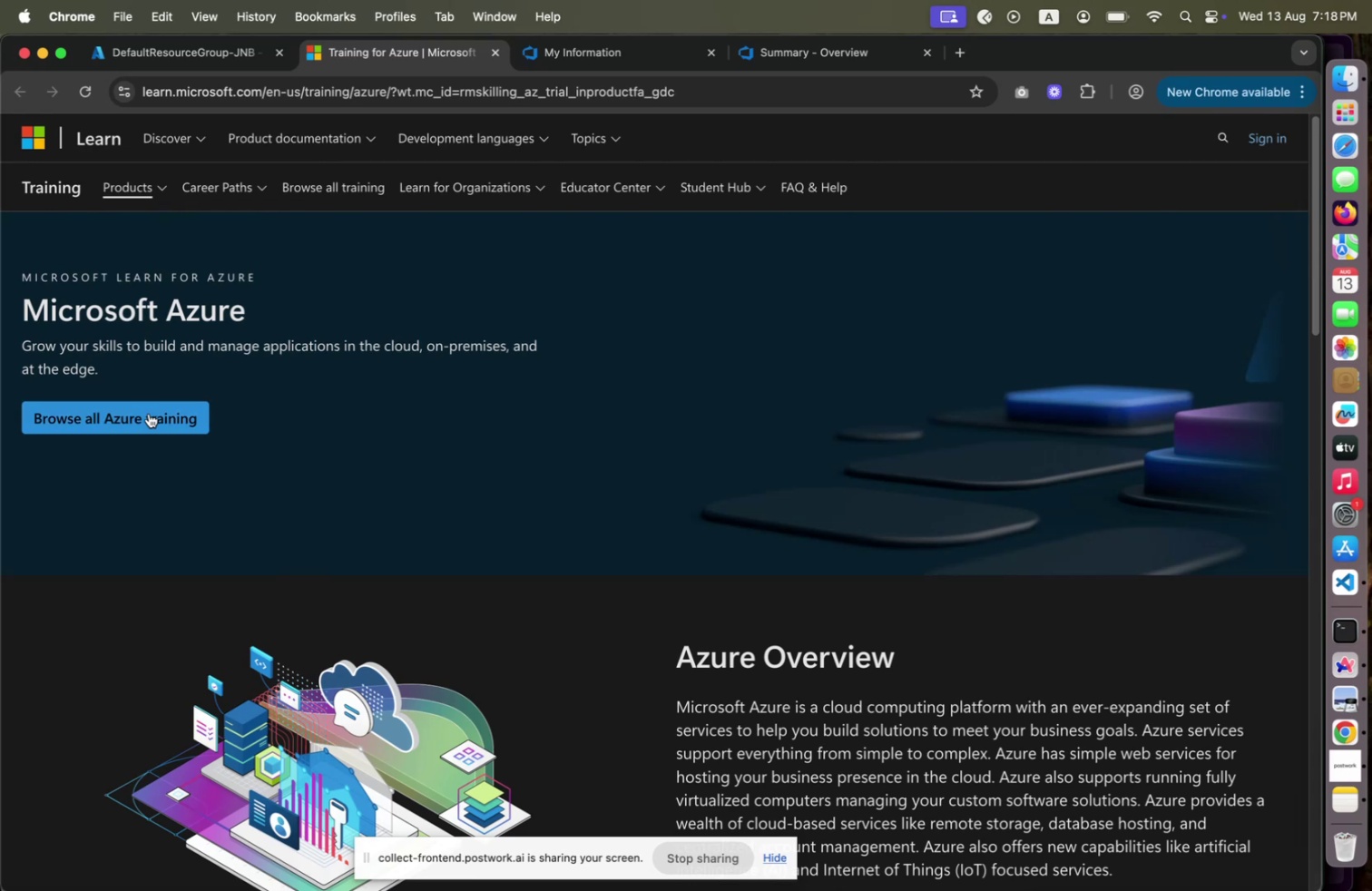 
left_click([154, 417])
 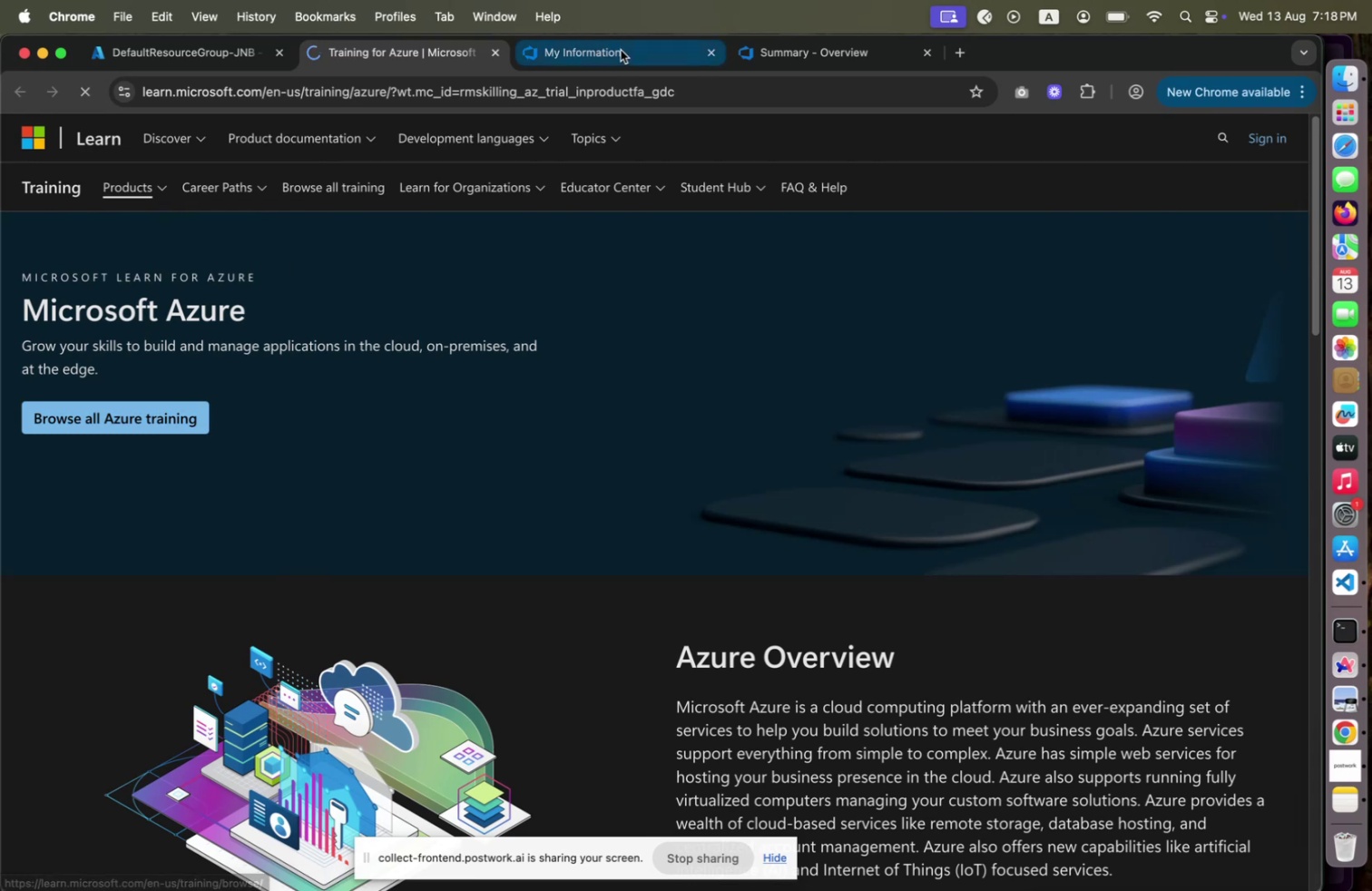 
left_click([620, 52])
 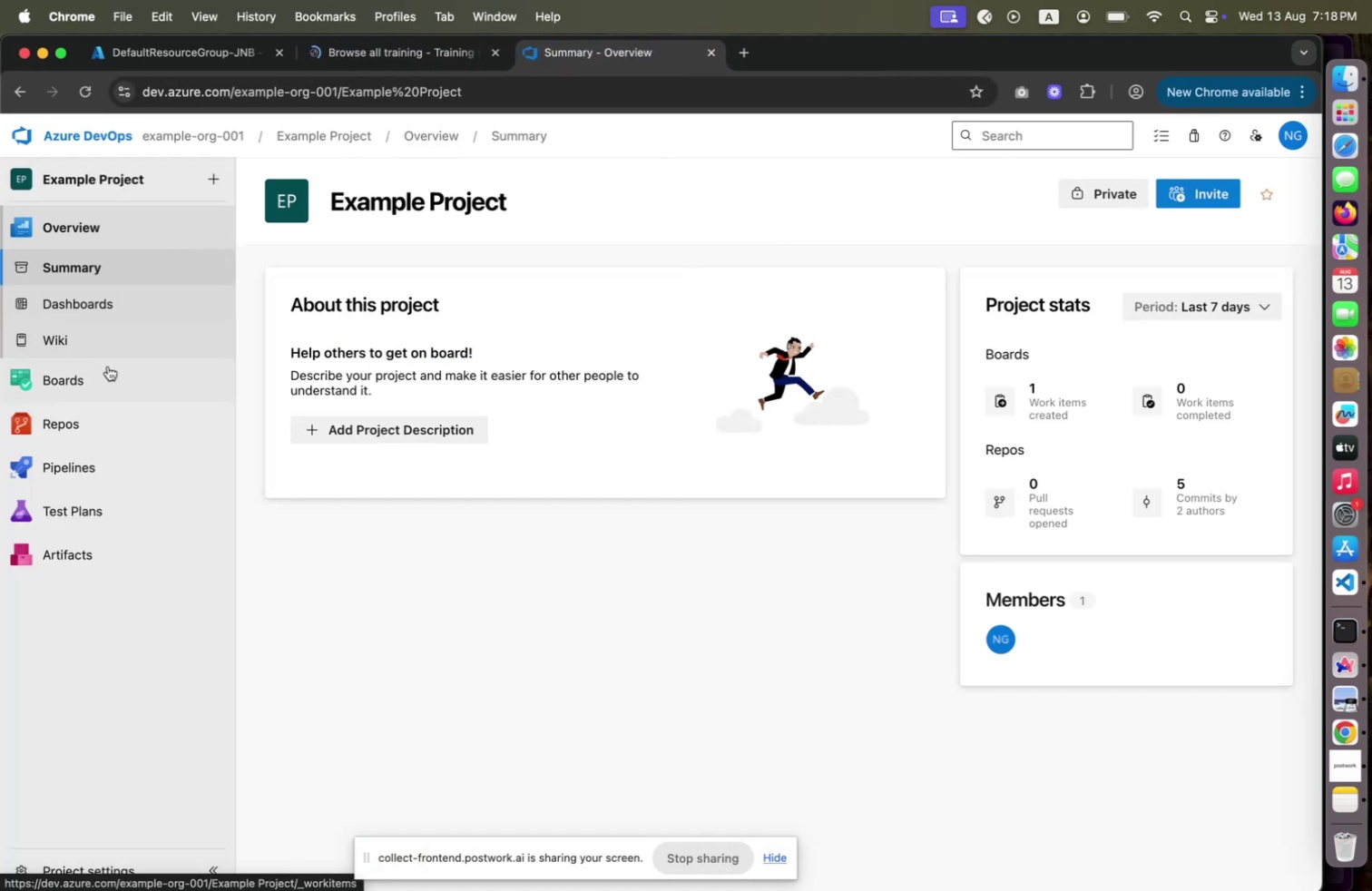 
left_click([292, 409])
 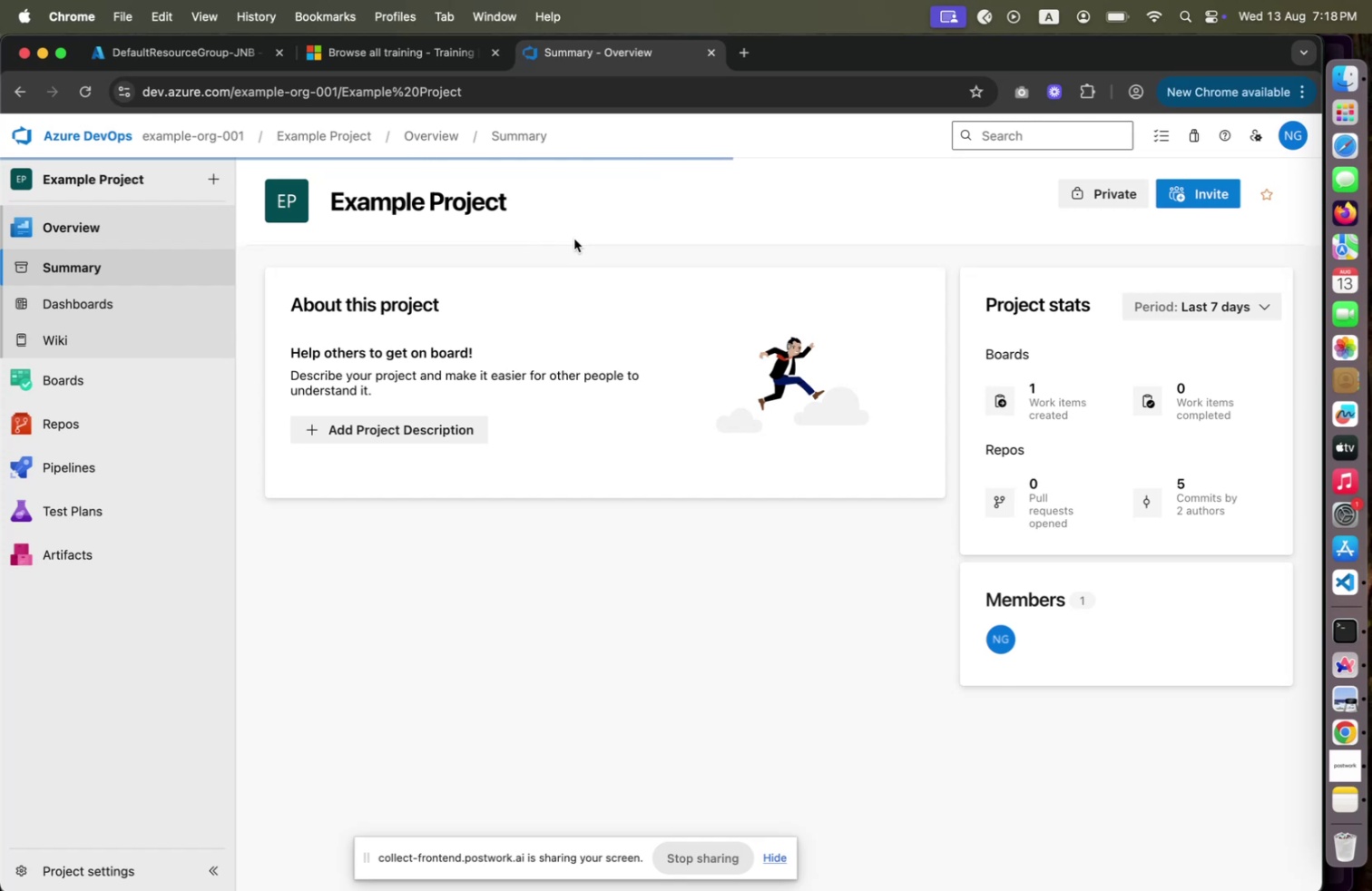 
wait(7.87)
 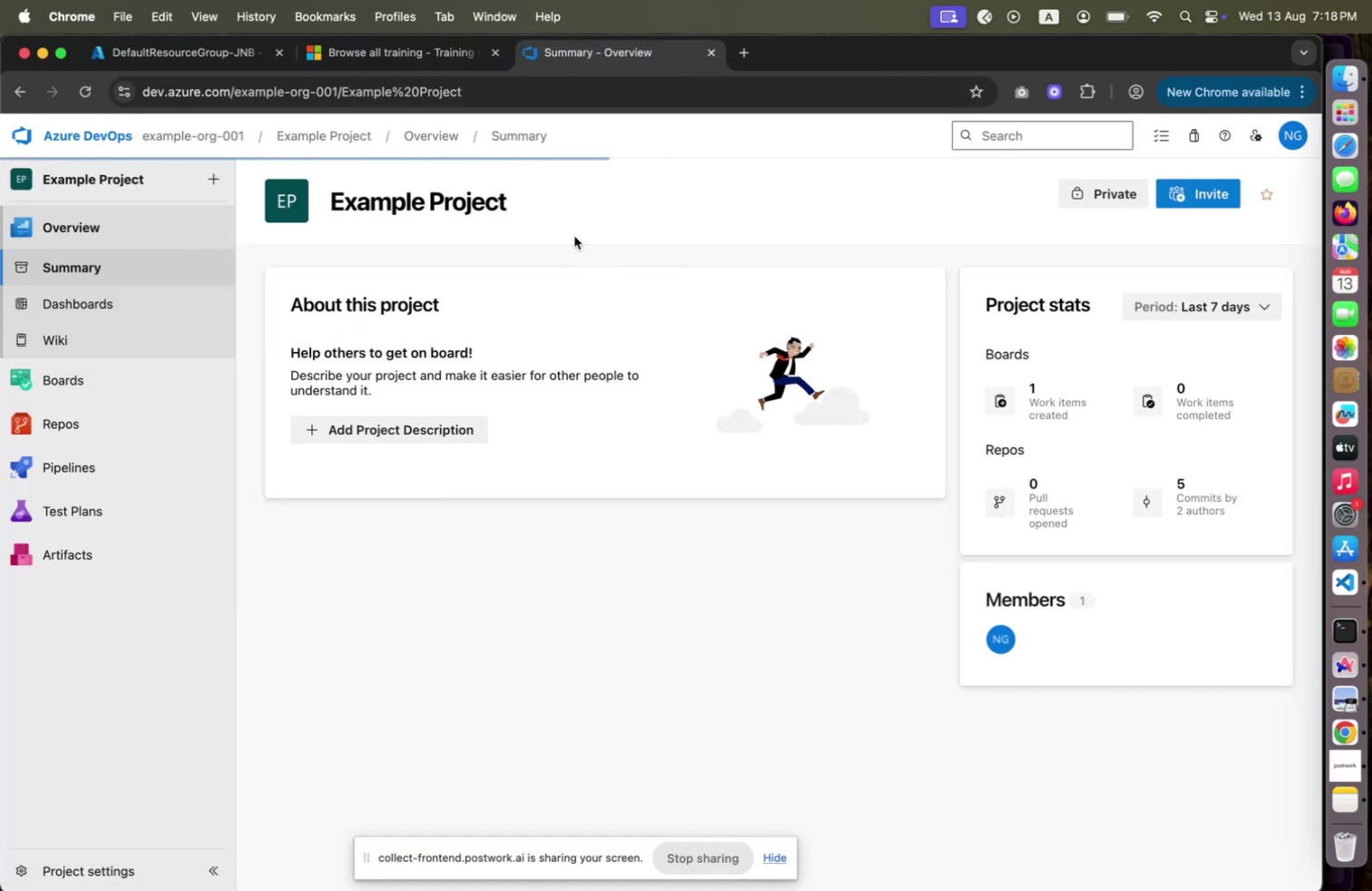 
left_click([396, 56])
 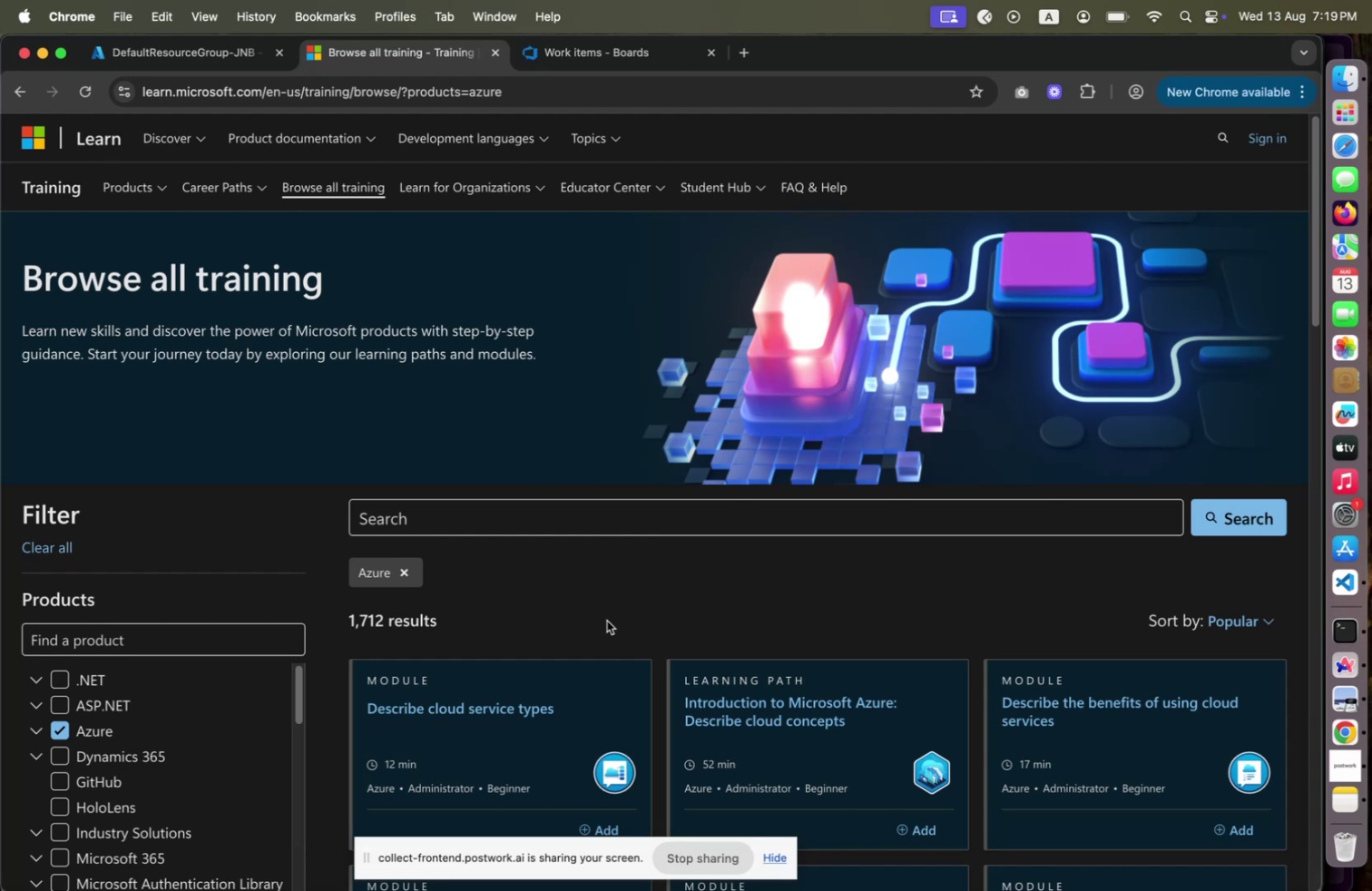 
wait(42.14)
 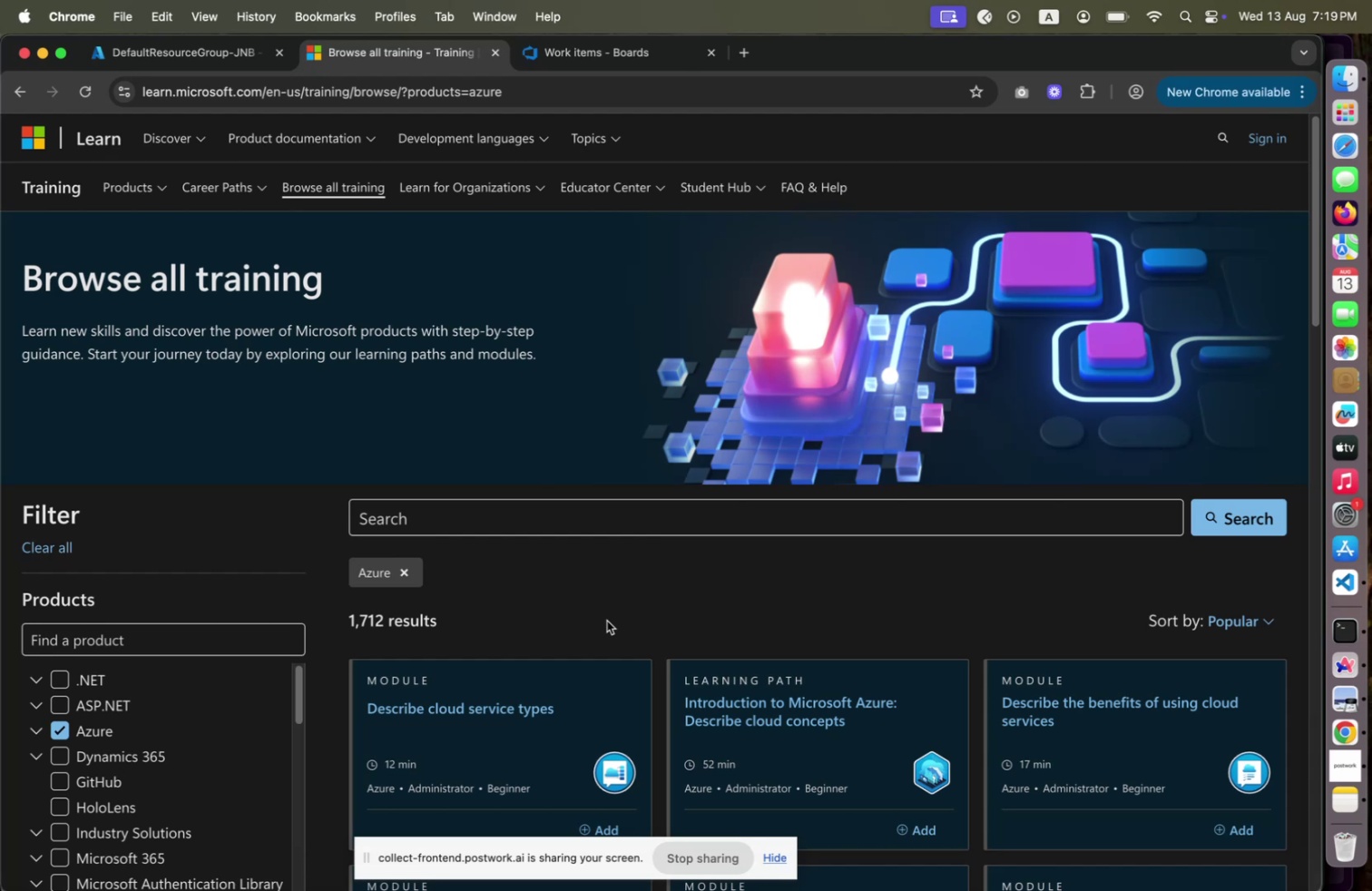 
left_click([584, 54])
 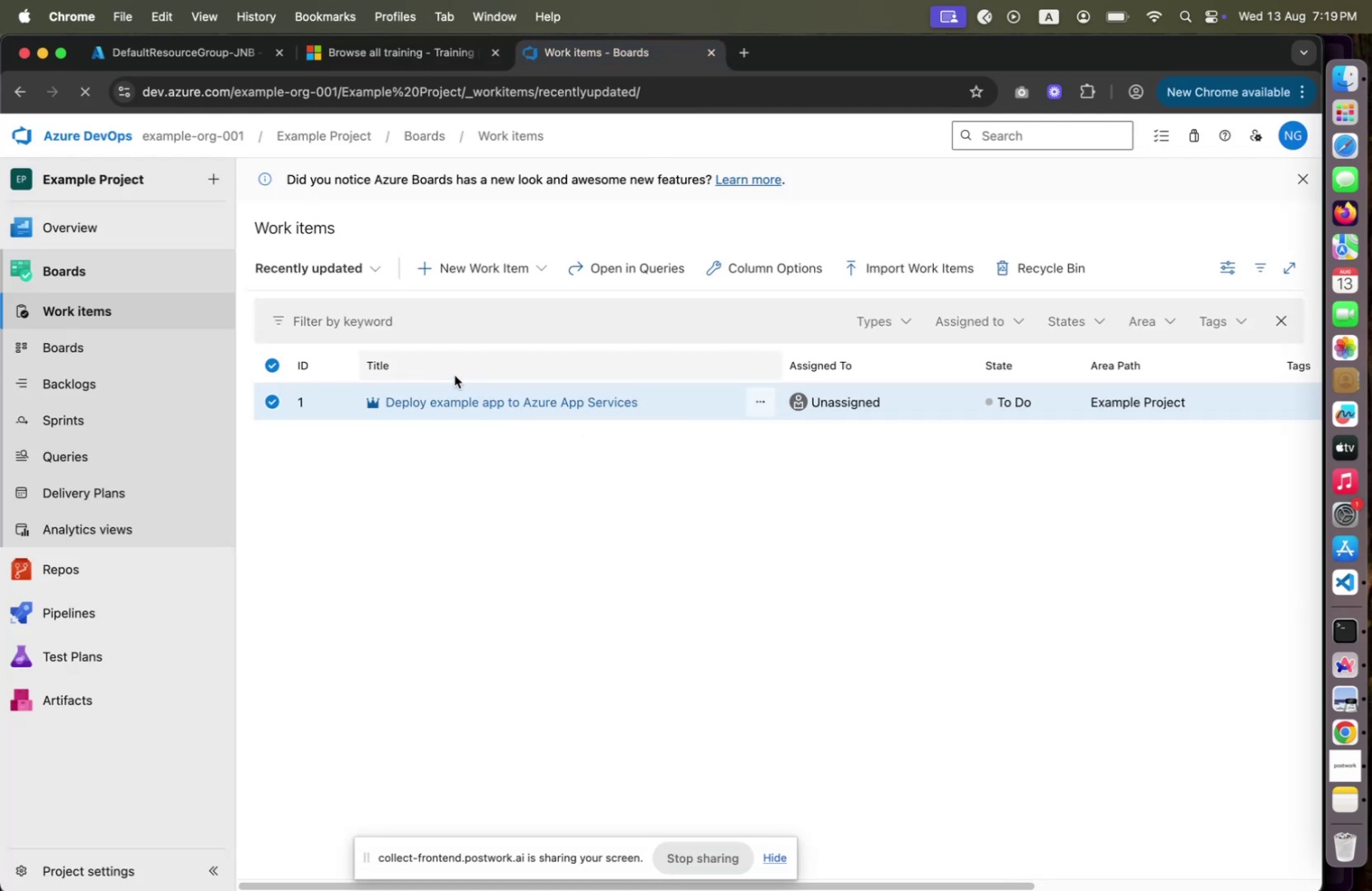 
left_click([490, 270])
 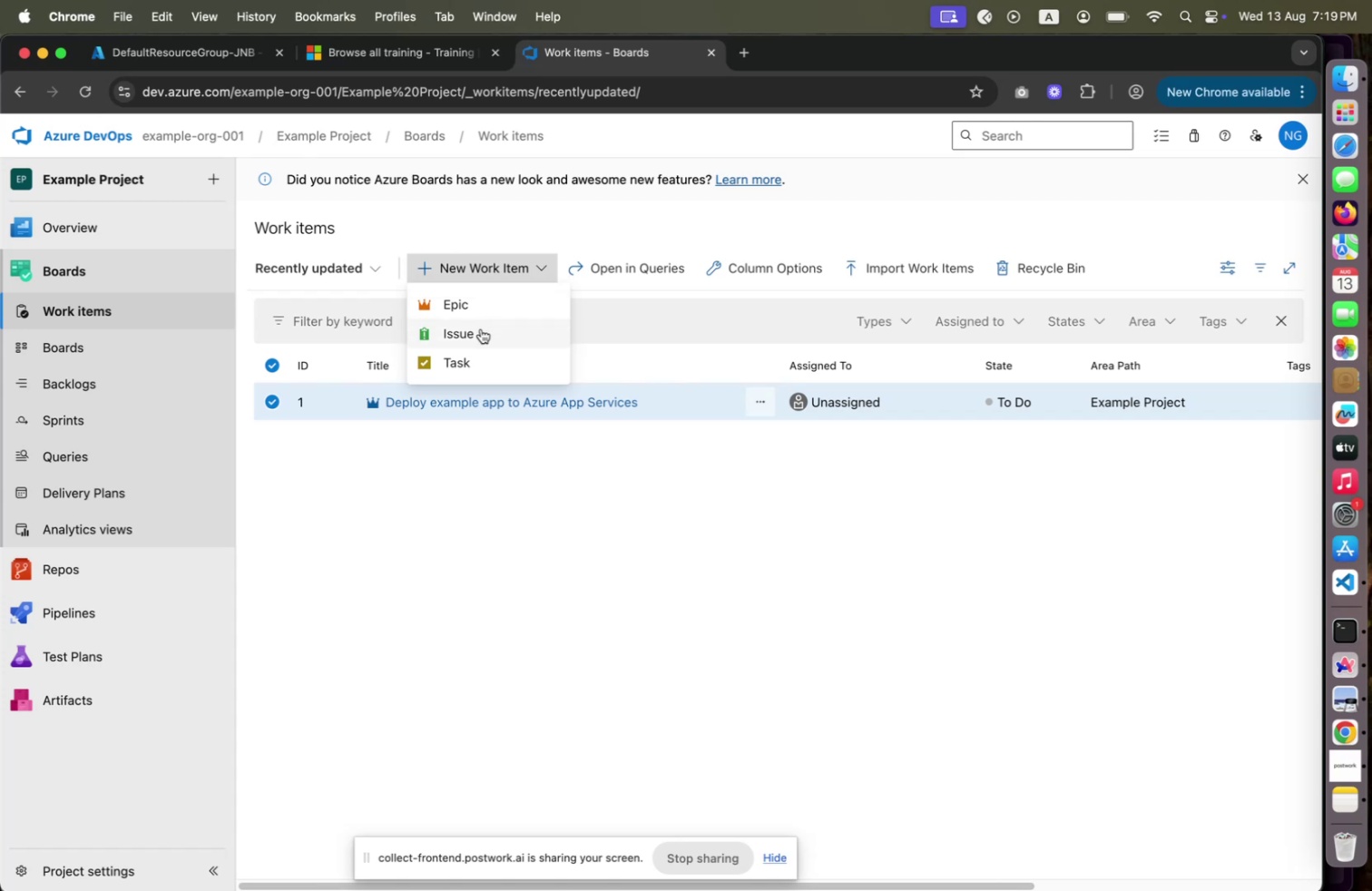 
left_click([481, 328])
 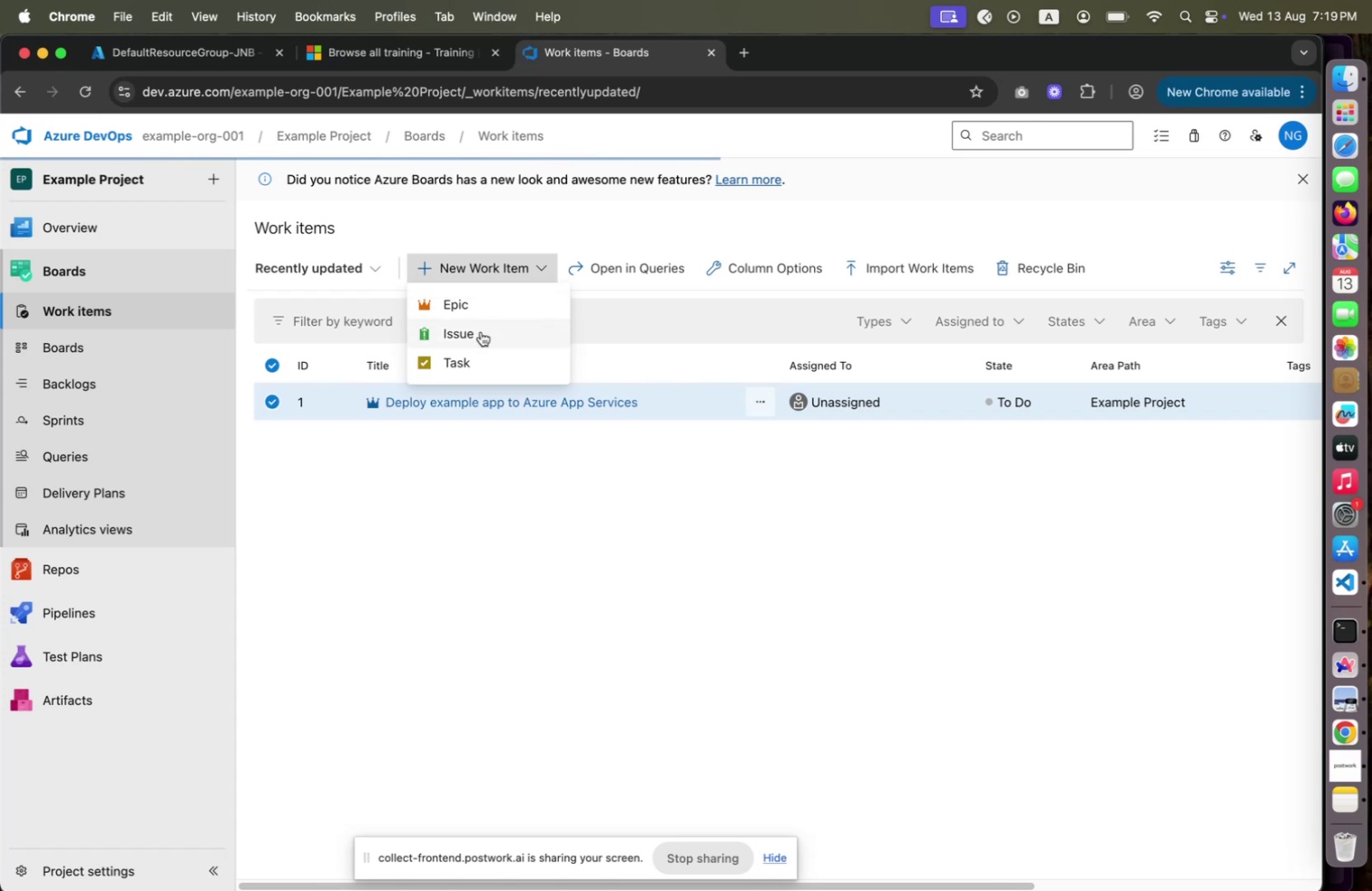 
wait(11.68)
 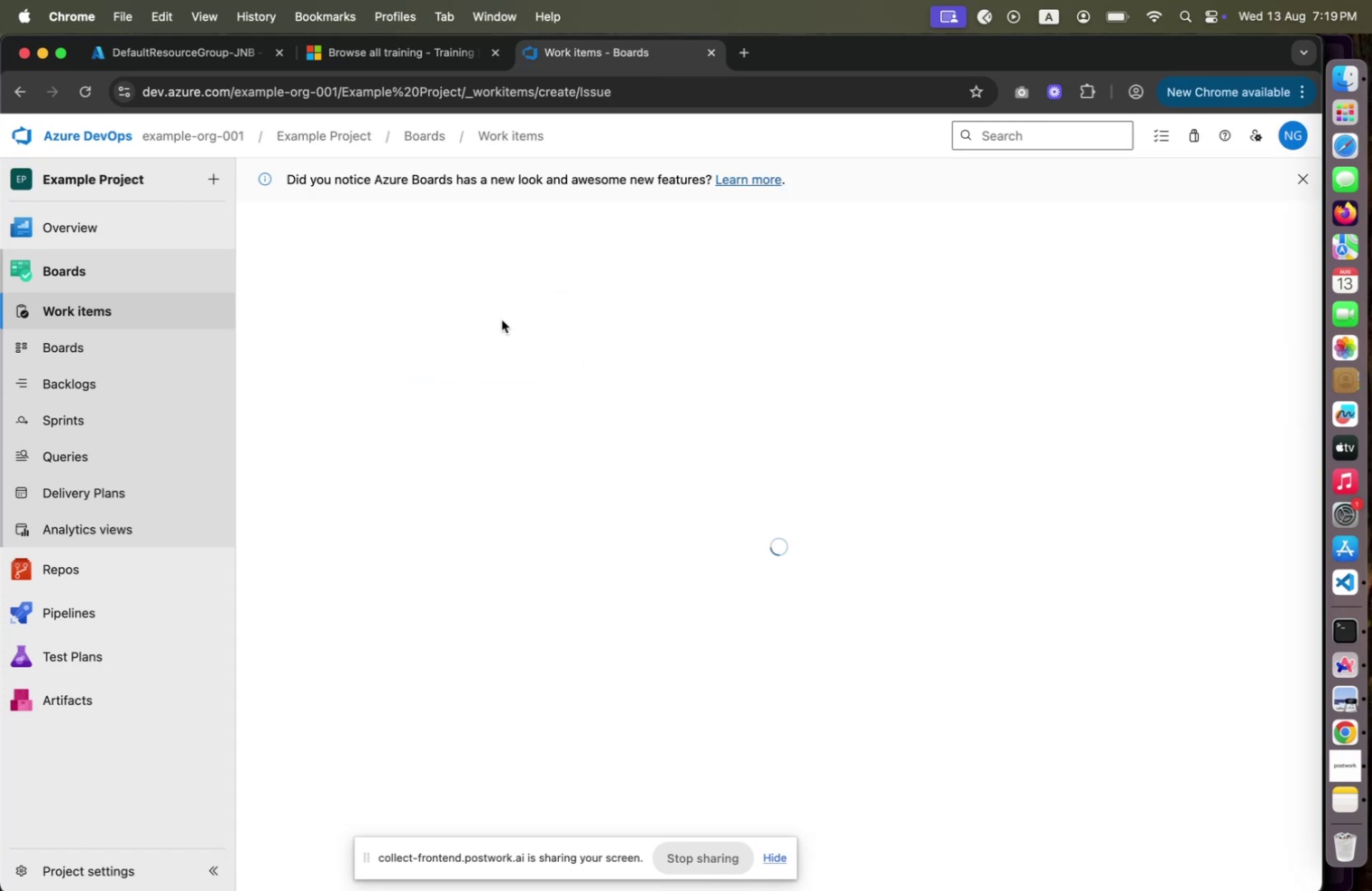 
type(Create storage accounts)
key(Backspace)
key(Backspace)
key(Backspace)
 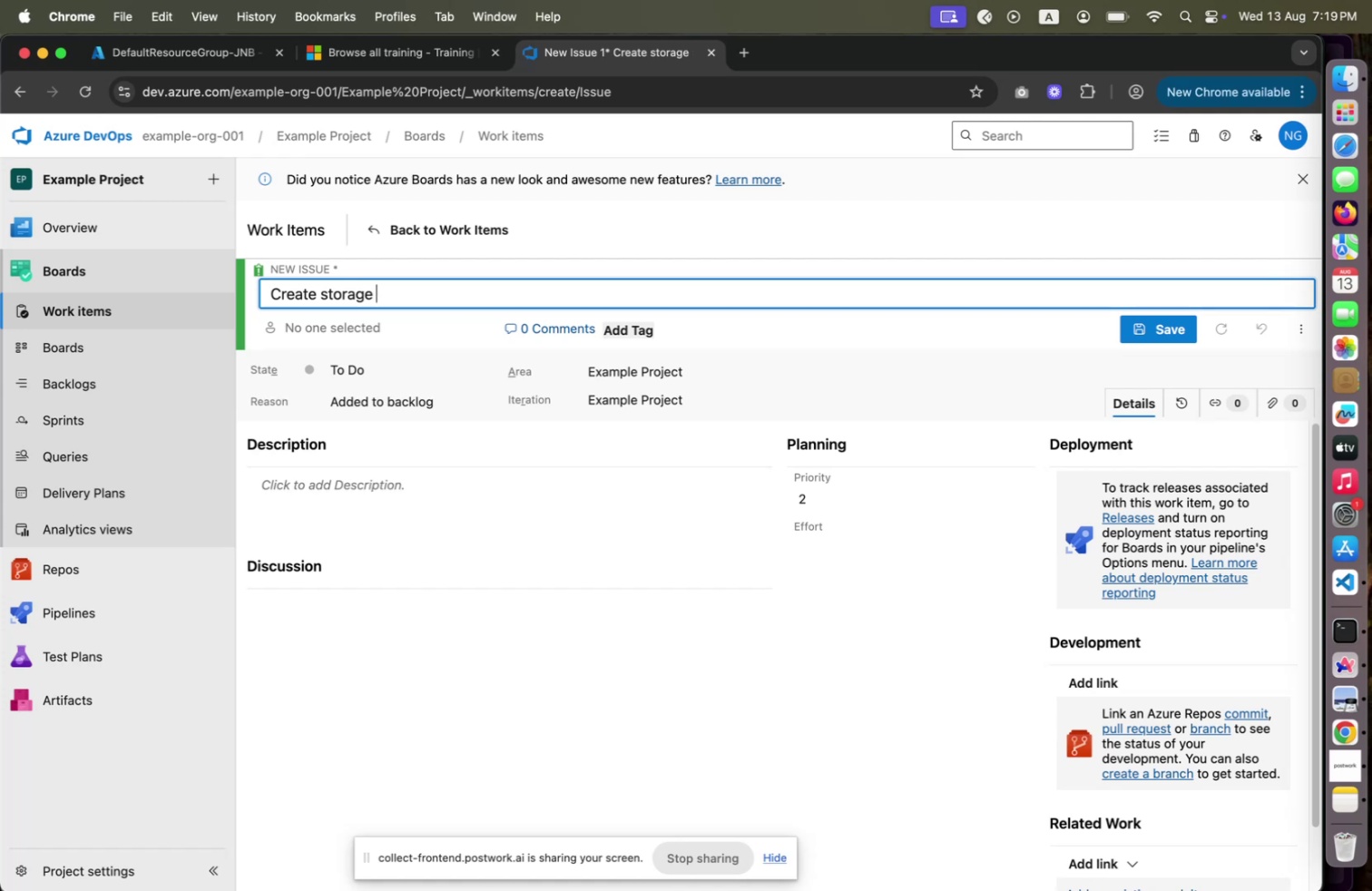 
key(ArrowUp)
 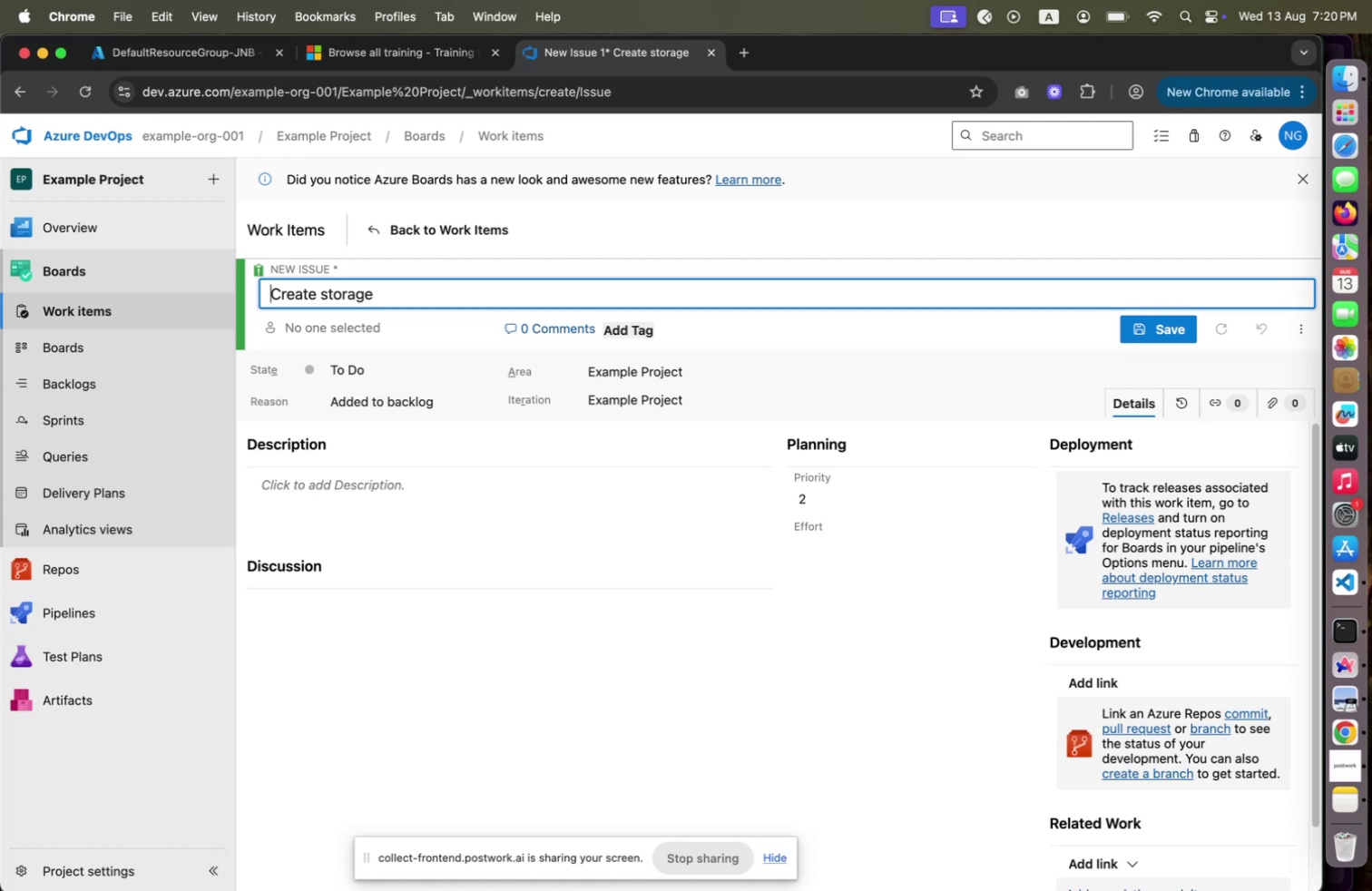 
hold_key(key=ArrowRight, duration=0.52)
 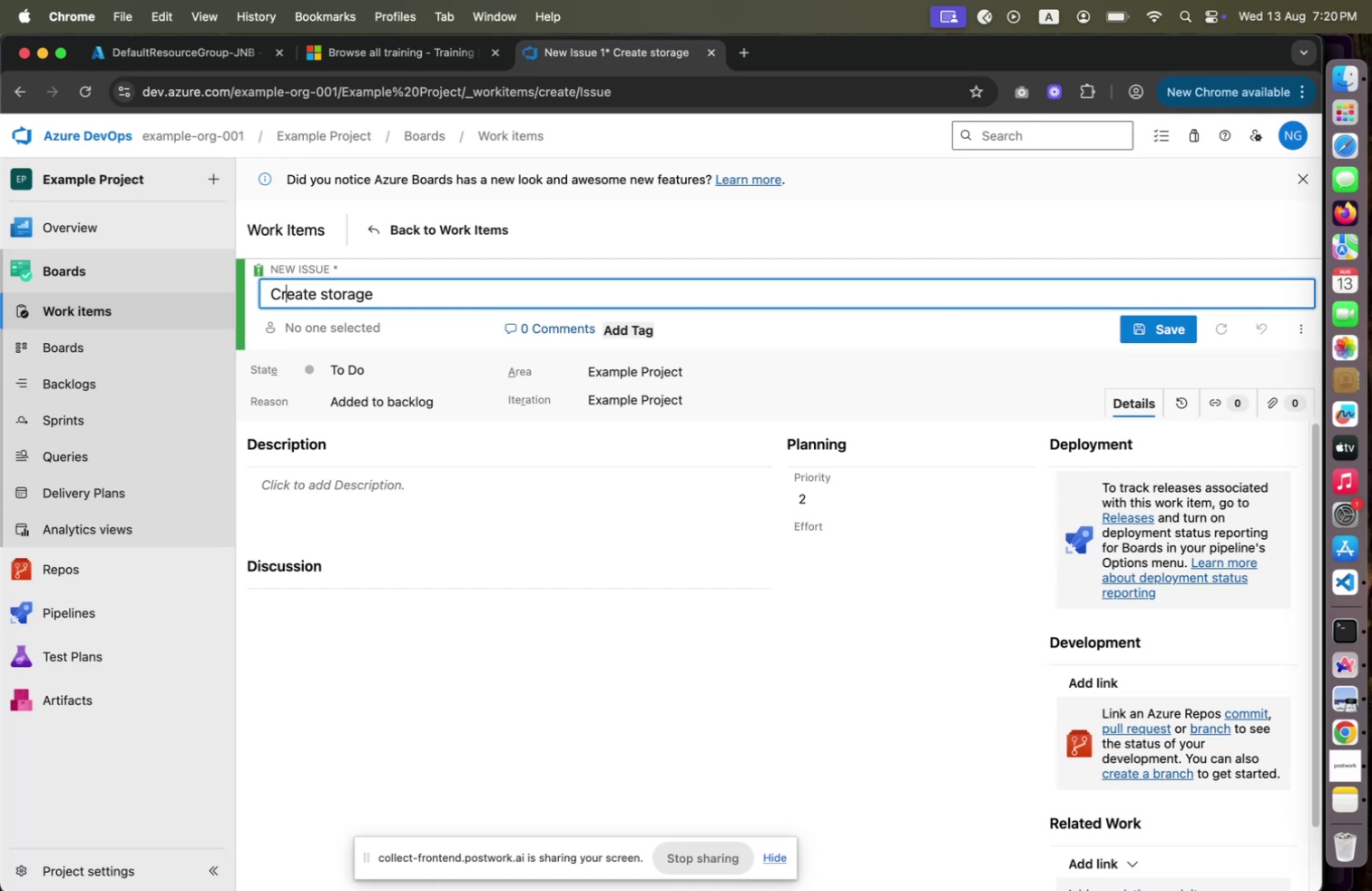 
key(ArrowRight)
 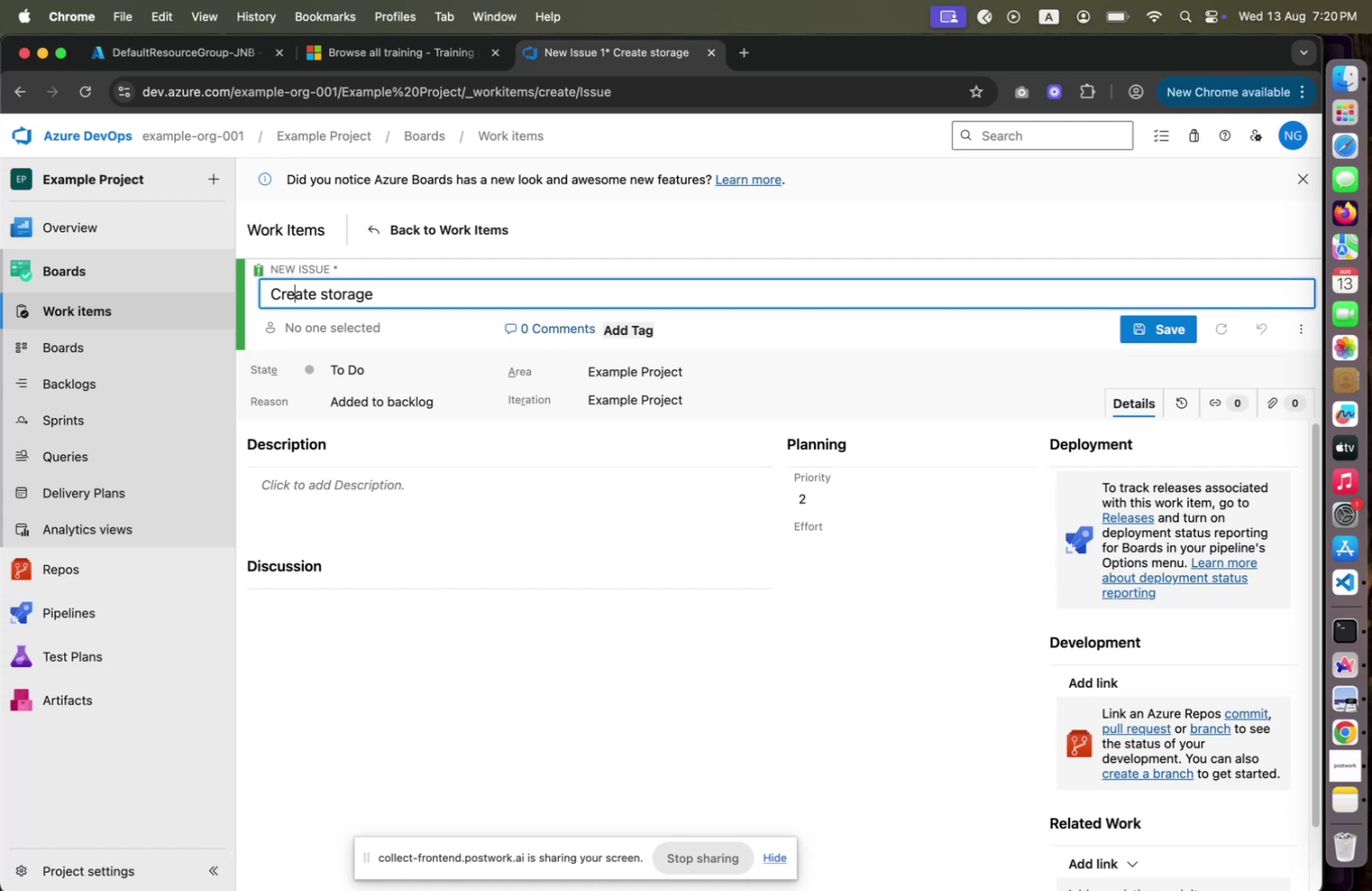 
key(ArrowRight)
 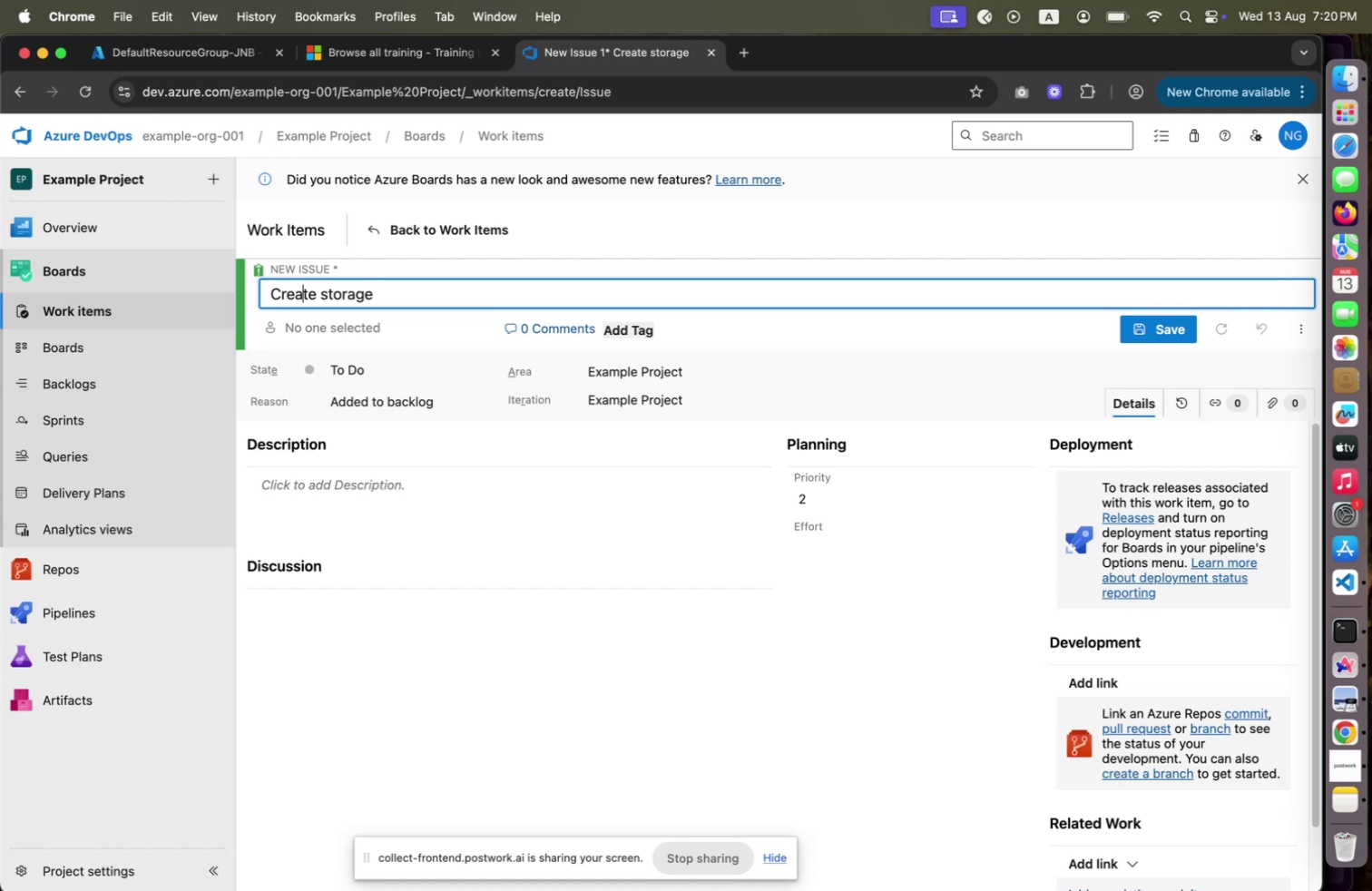 
key(ArrowRight)
 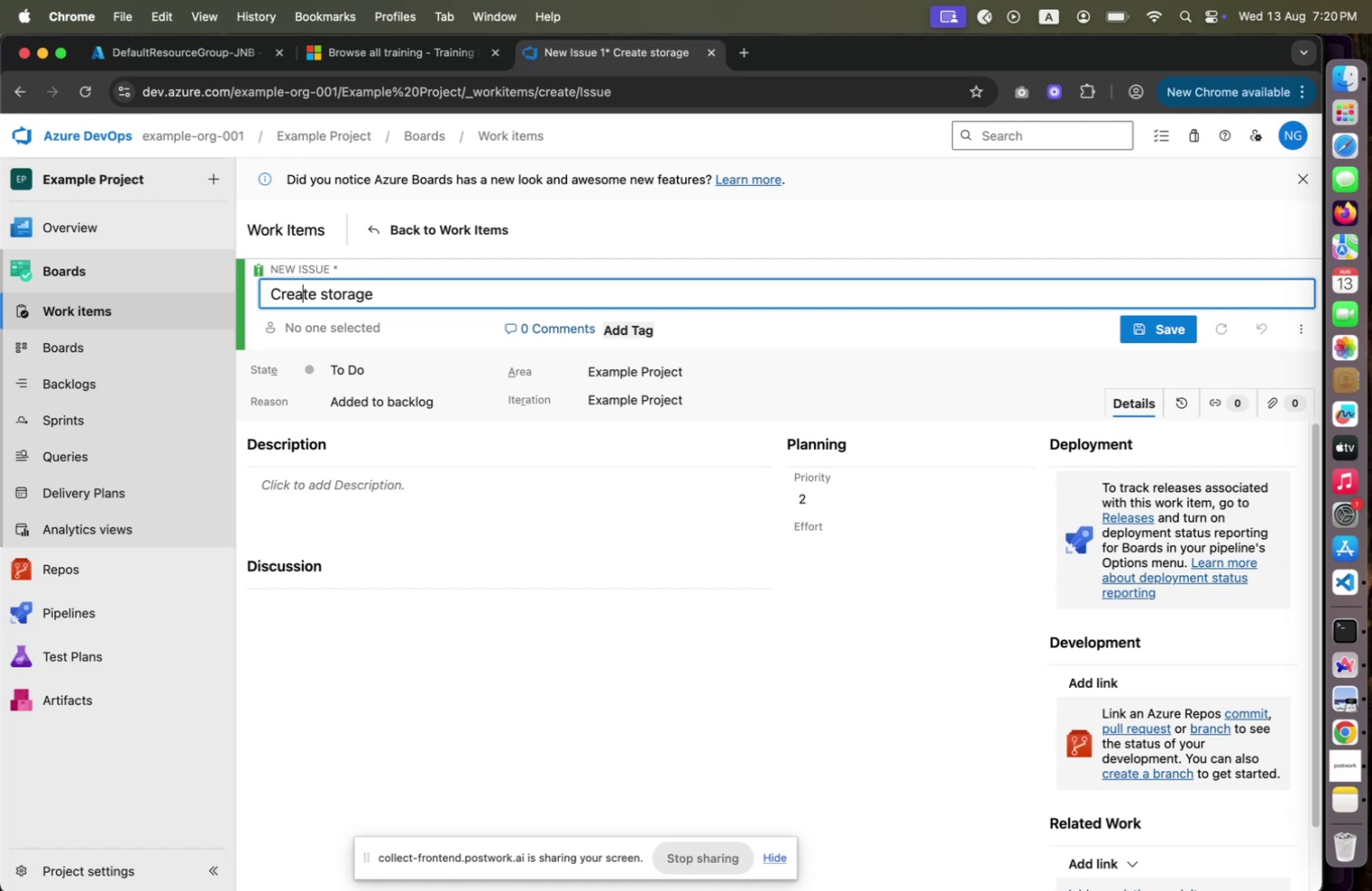 
key(ArrowRight)
 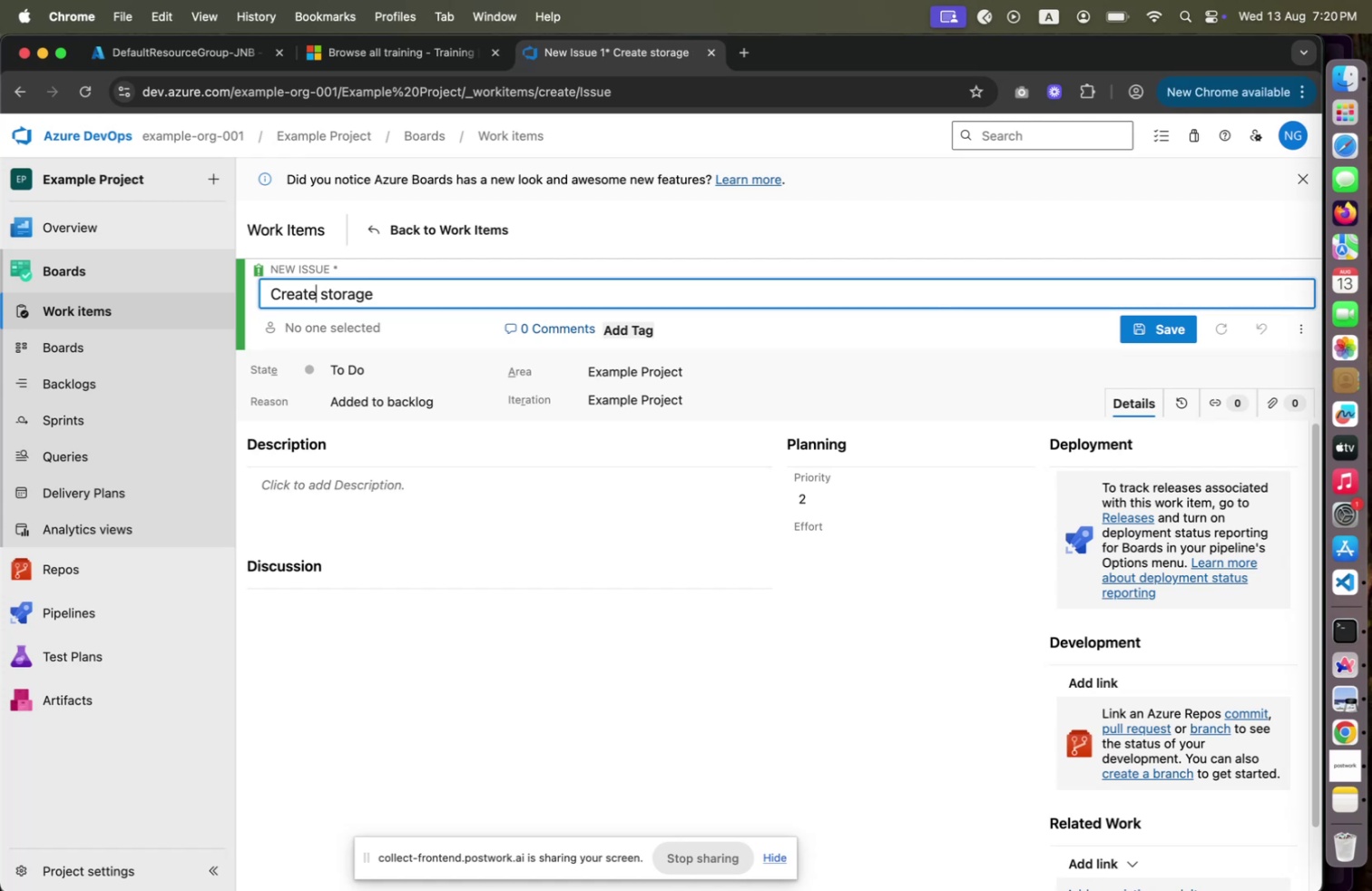 
key(Shift+ArrowUp)
 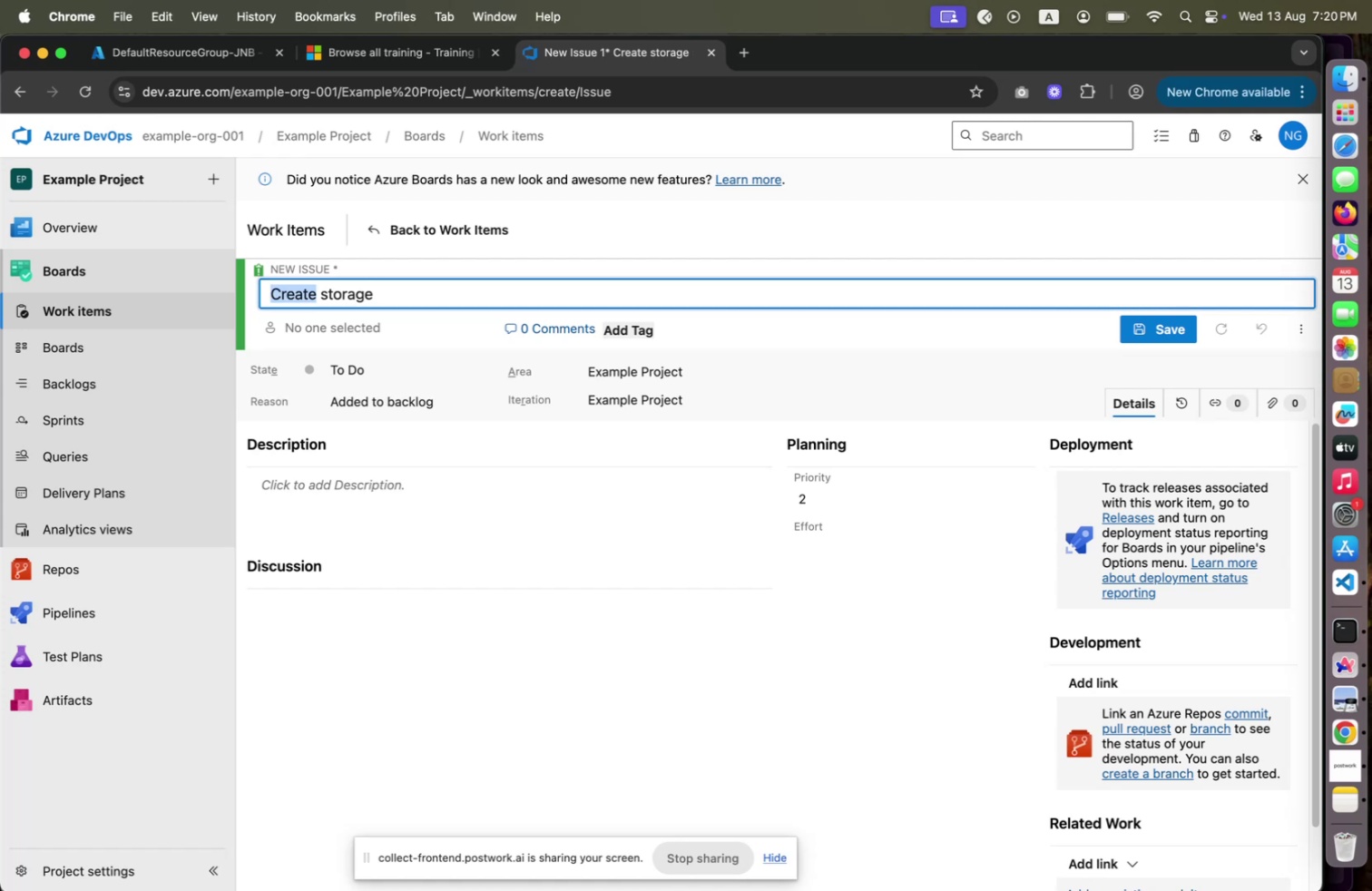 
key(ArrowDown)
 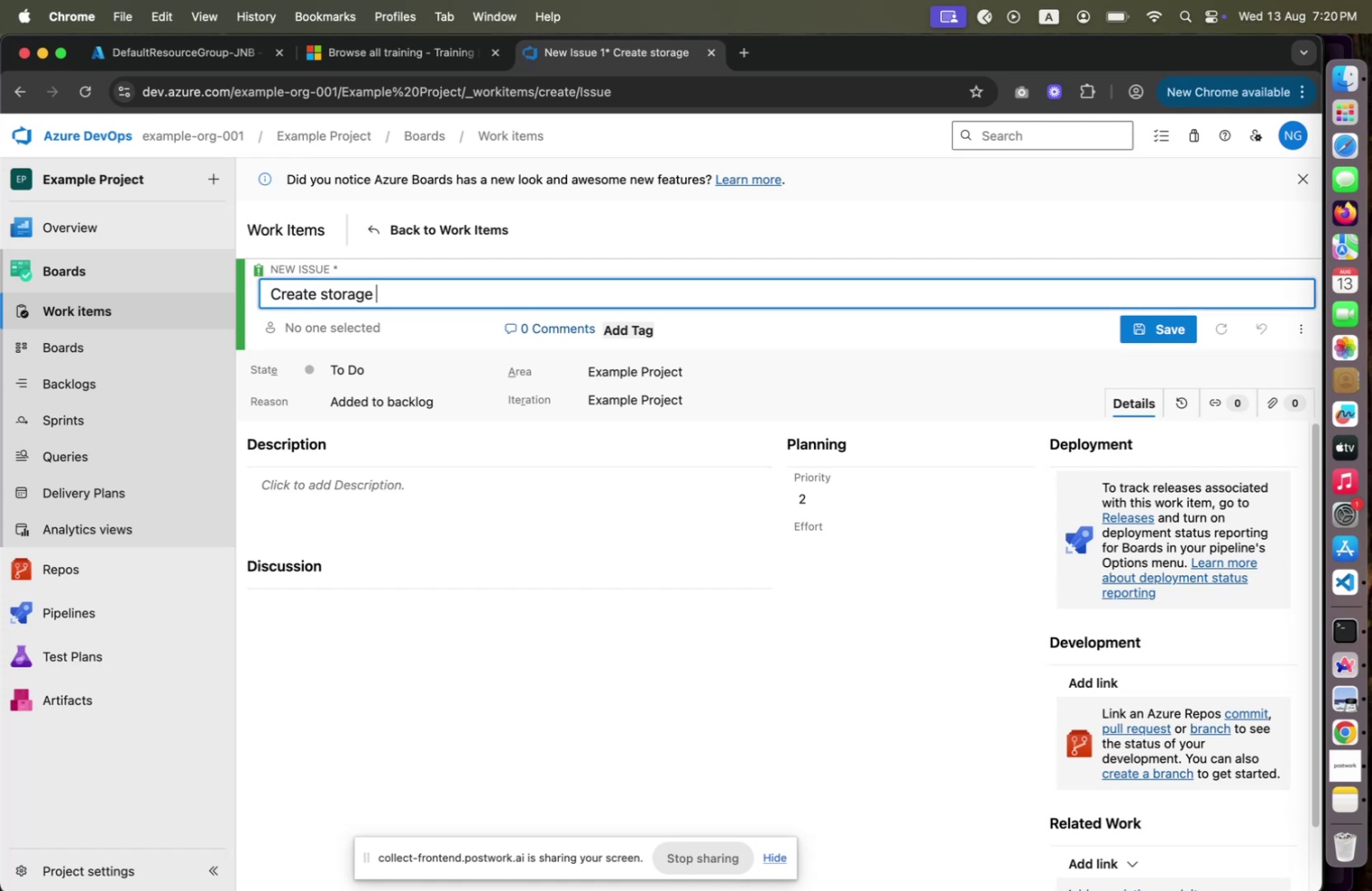 
type(accounts and p)
key(Backspace)
type(experiment with Azure Sote)
key(Backspace)
key(Backspace)
key(Backspace)
type(torage )
key(Backspace)
type( services using )
key(Backspace)
key(Backspace)
key(Backspace)
key(Backspace)
key(Backspace)
key(Backspace)
key(Backspace)
 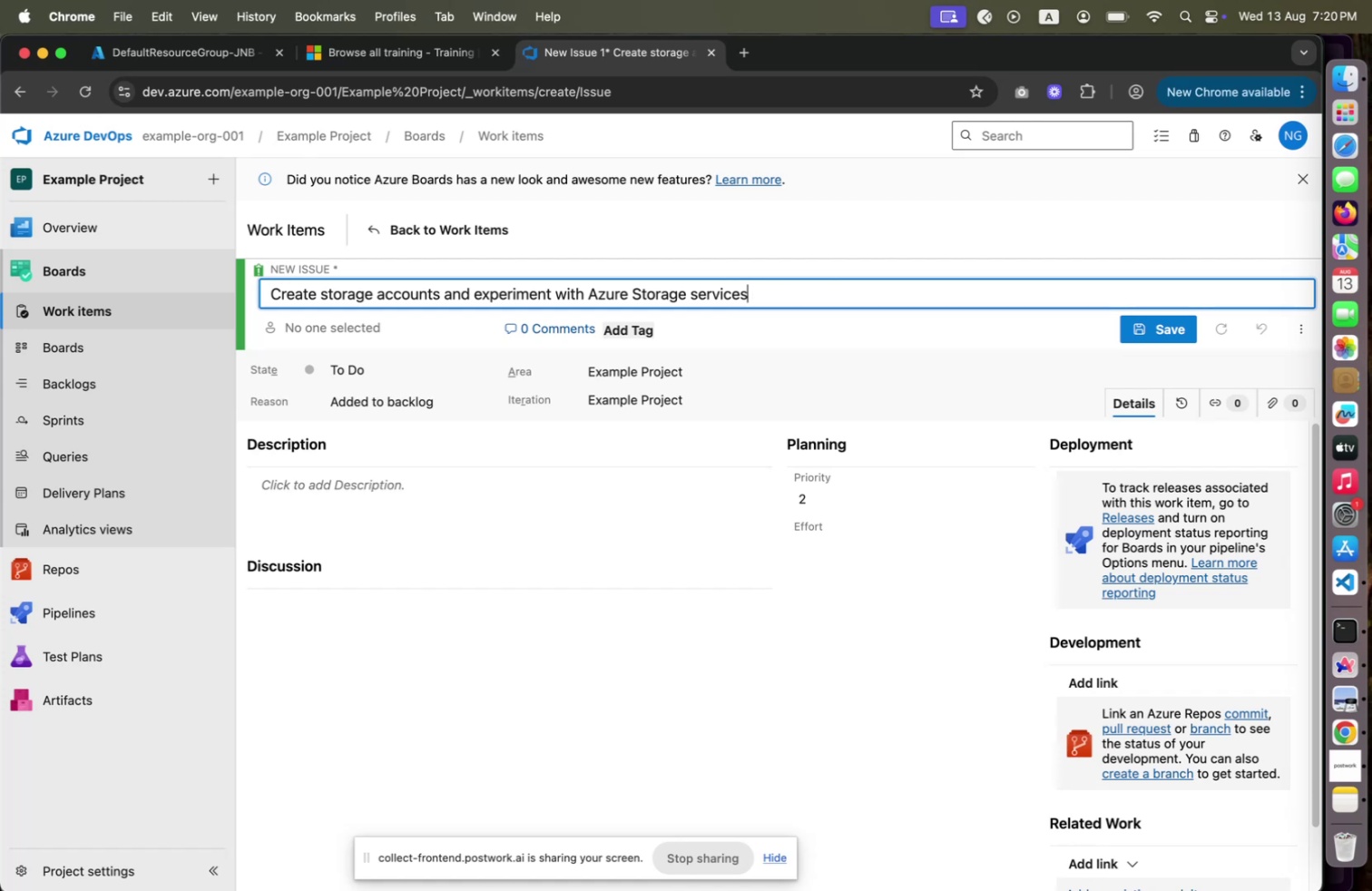 
left_click([368, 334])
 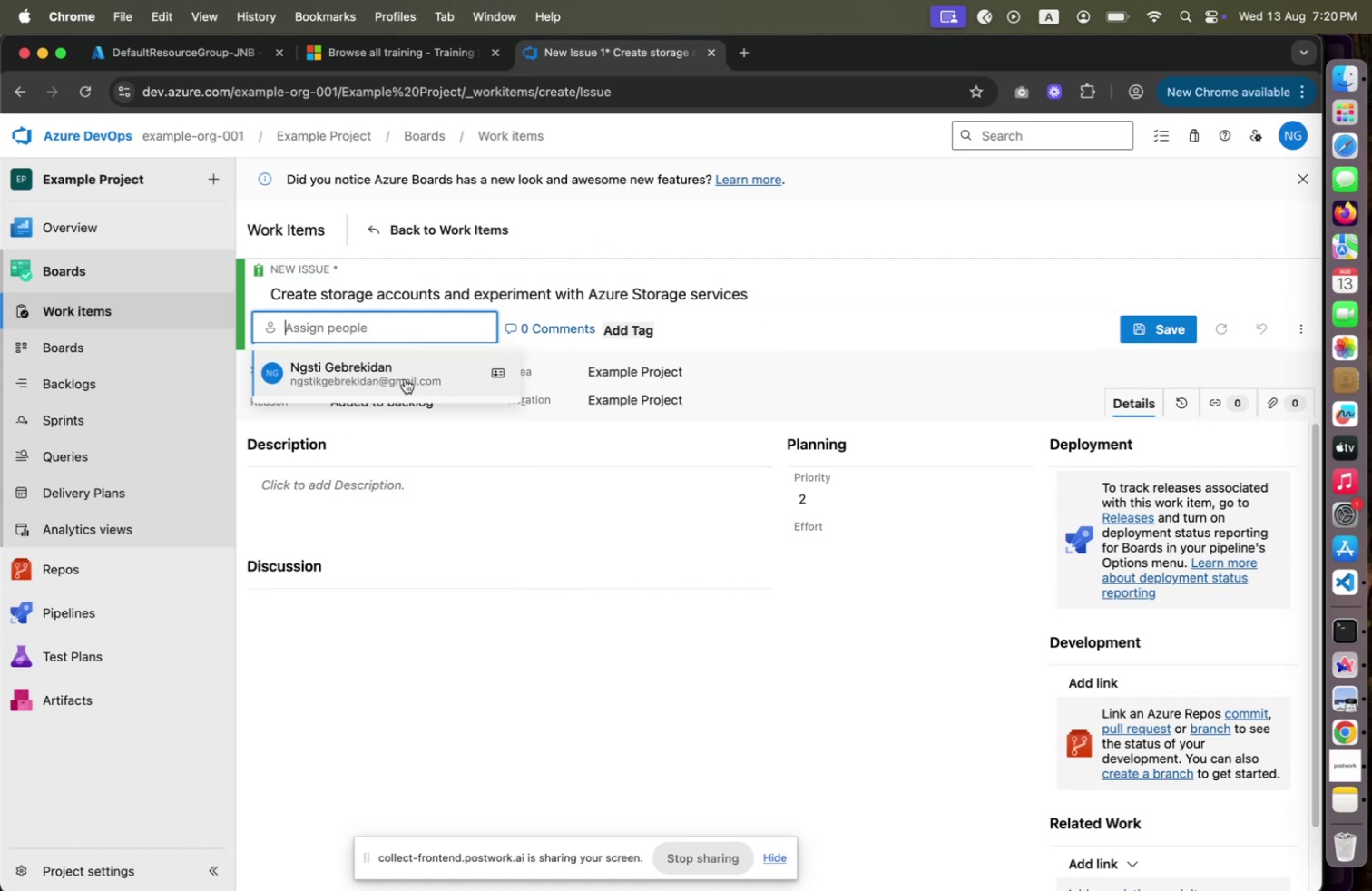 
left_click([368, 375])
 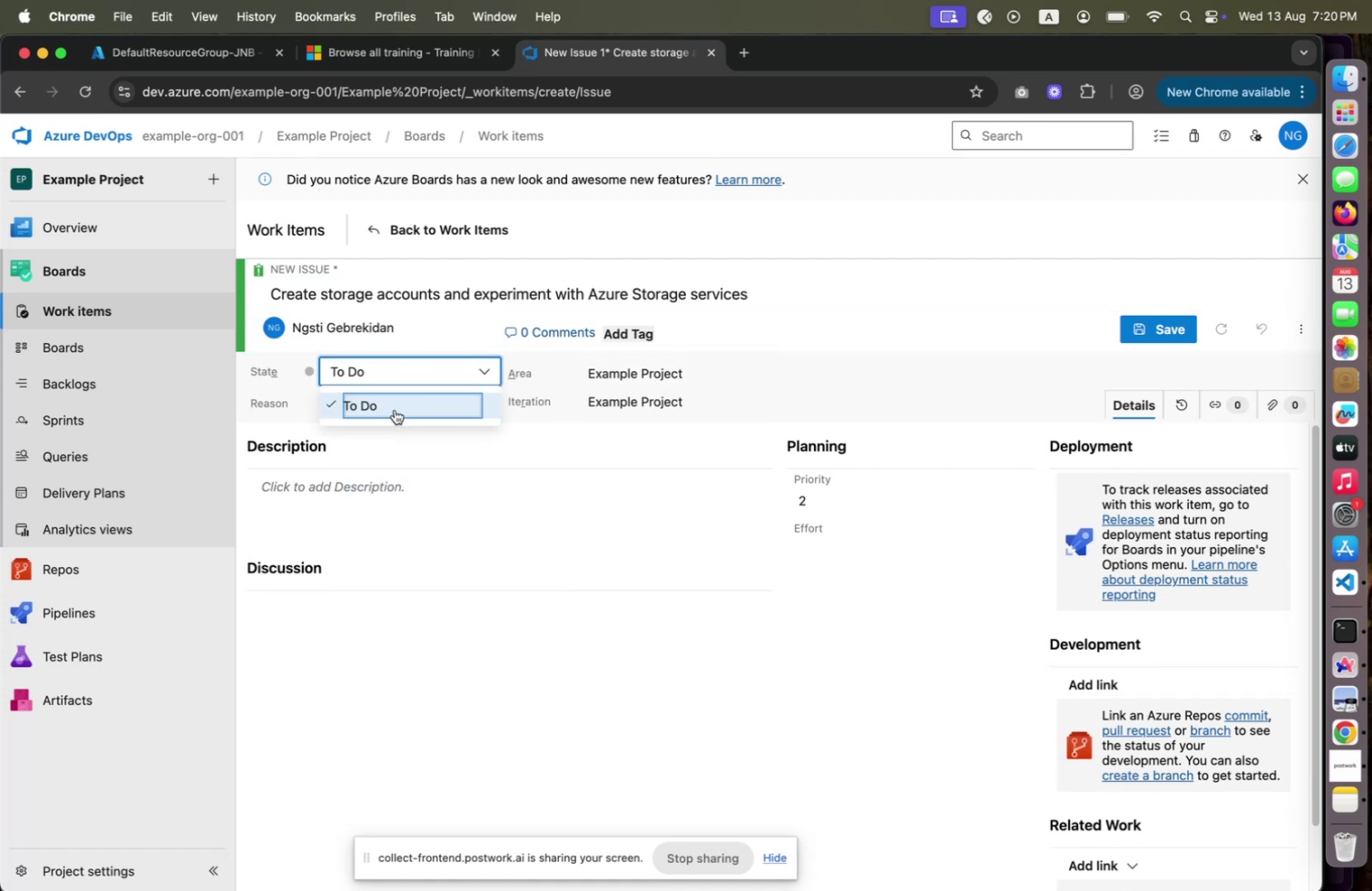 
double_click([486, 517])
 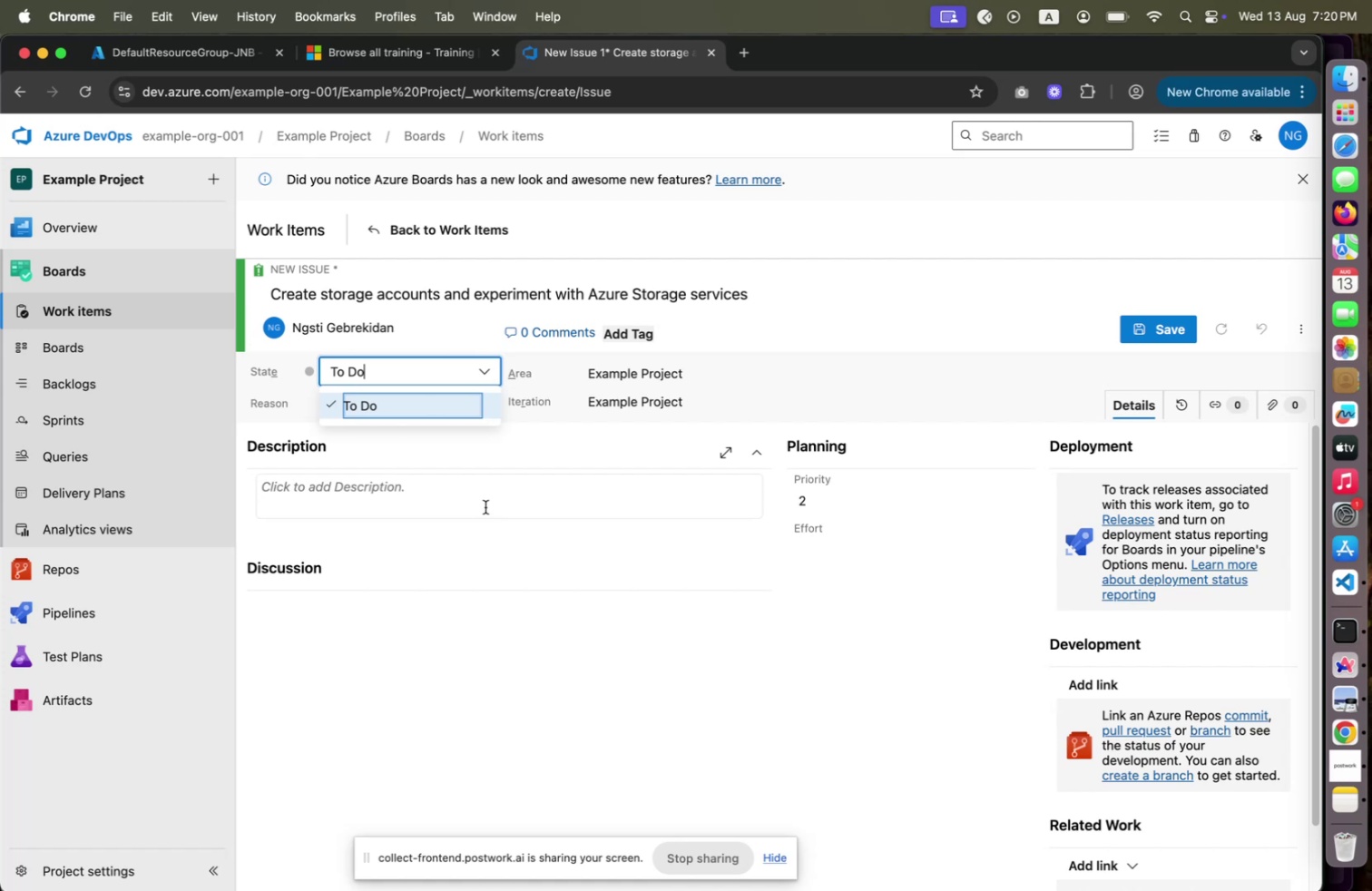 
triple_click([485, 505])
 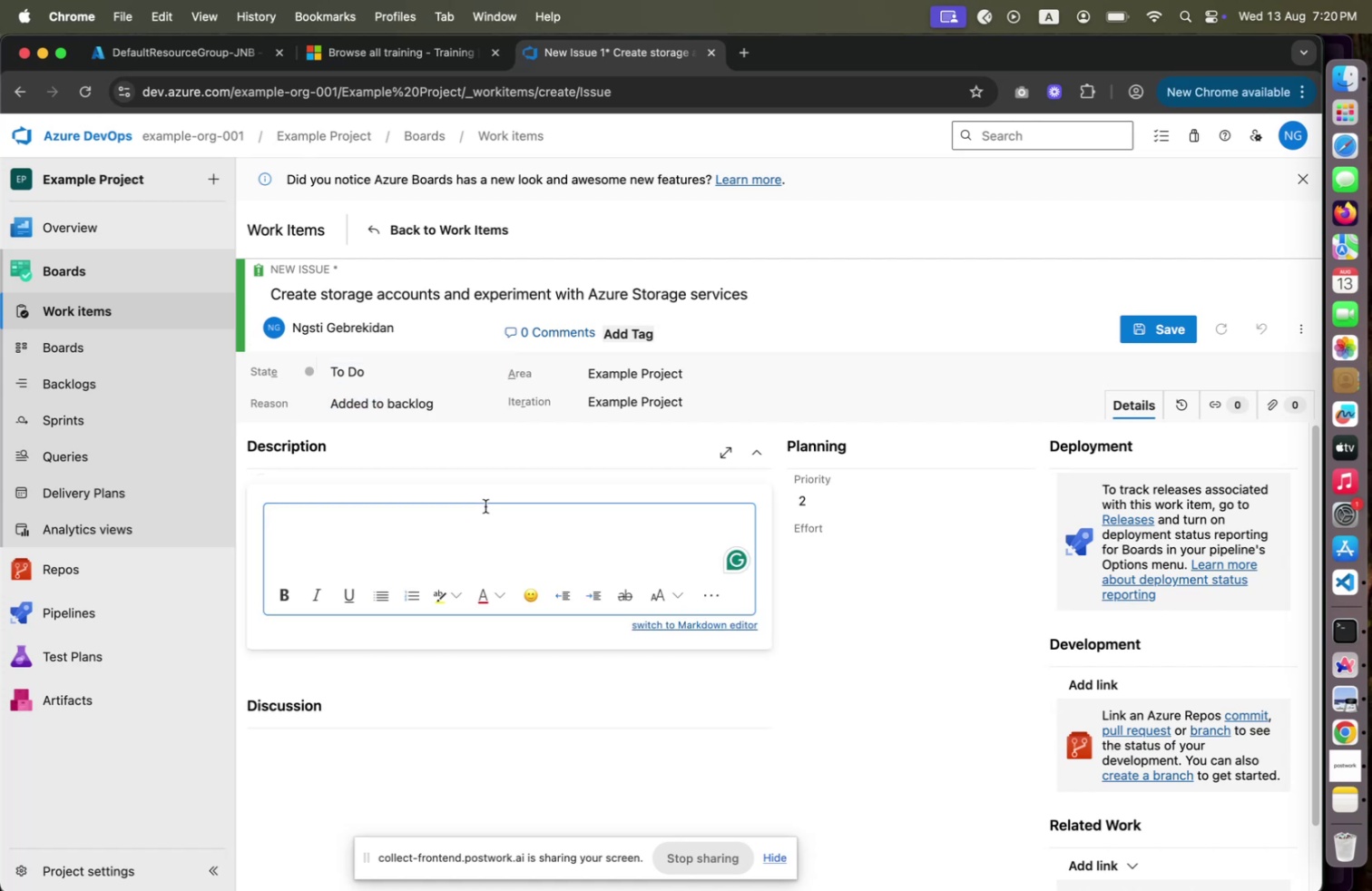 
type(Create a s)
key(Backspace)
 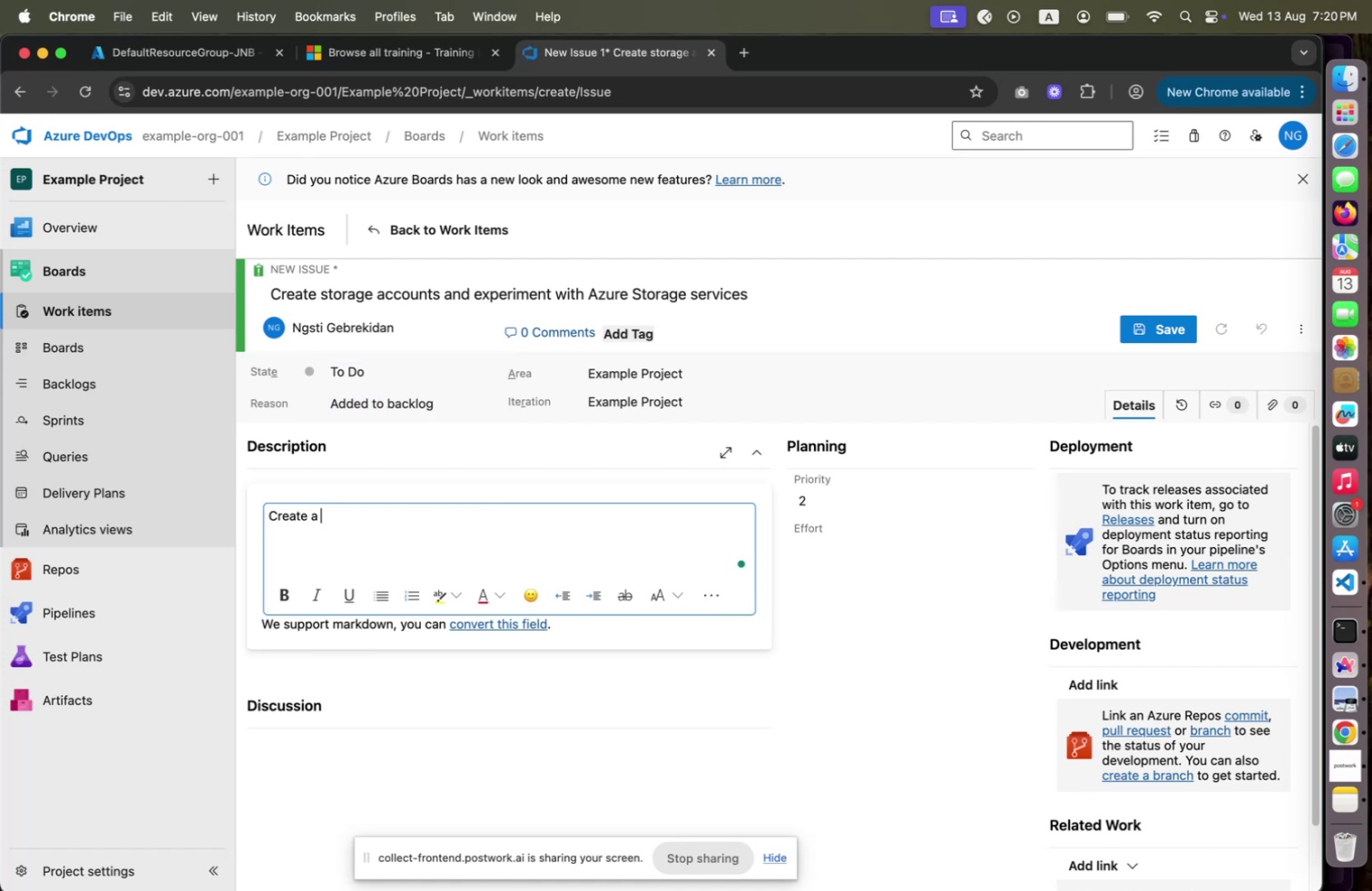 
key(Shift+ArrowUp)
 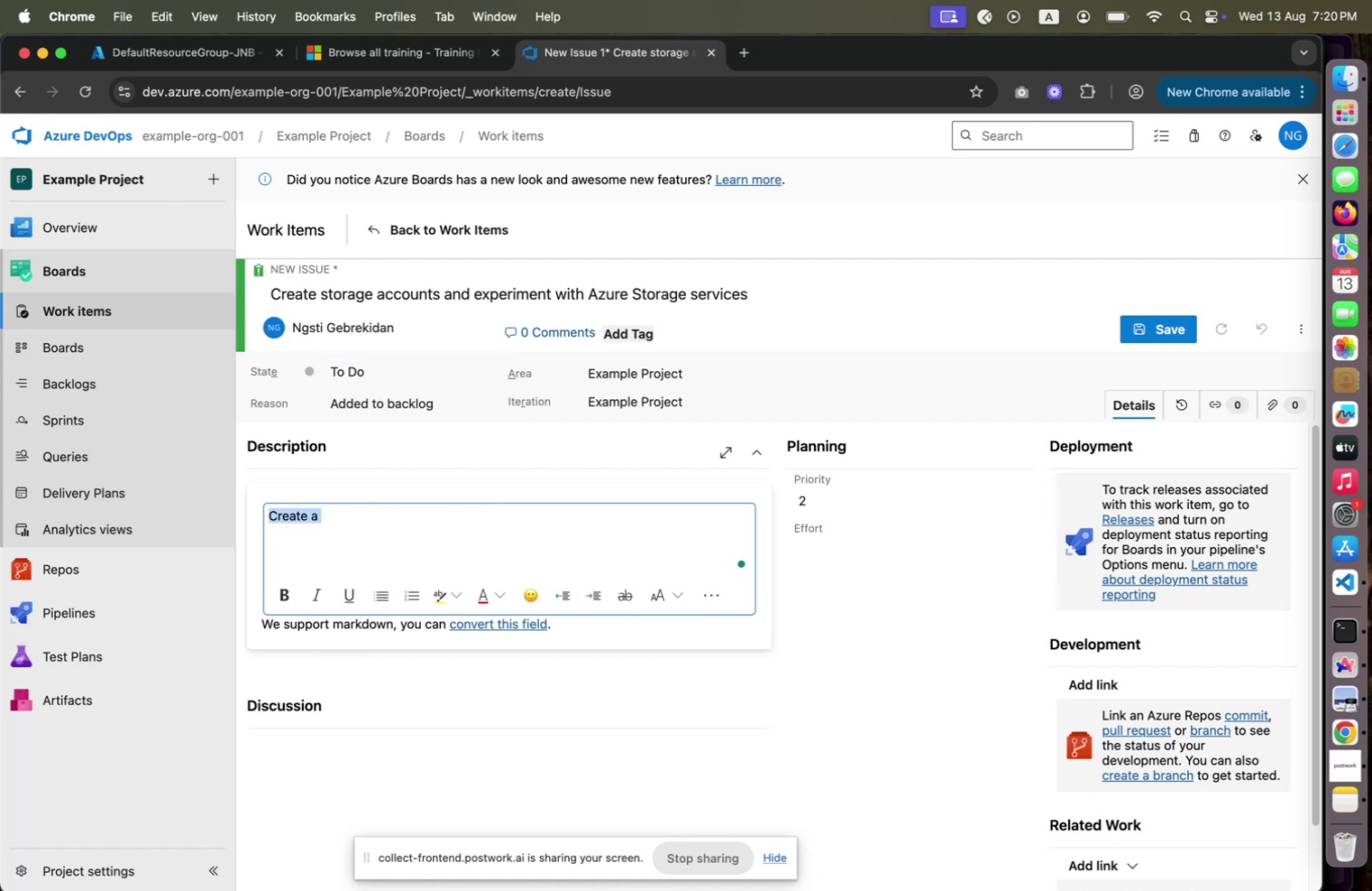 
type(Demo Stora)
key(Backspace)
key(Backspace)
key(Backspace)
key(Backspace)
key(Backspace)
type(storage account )
 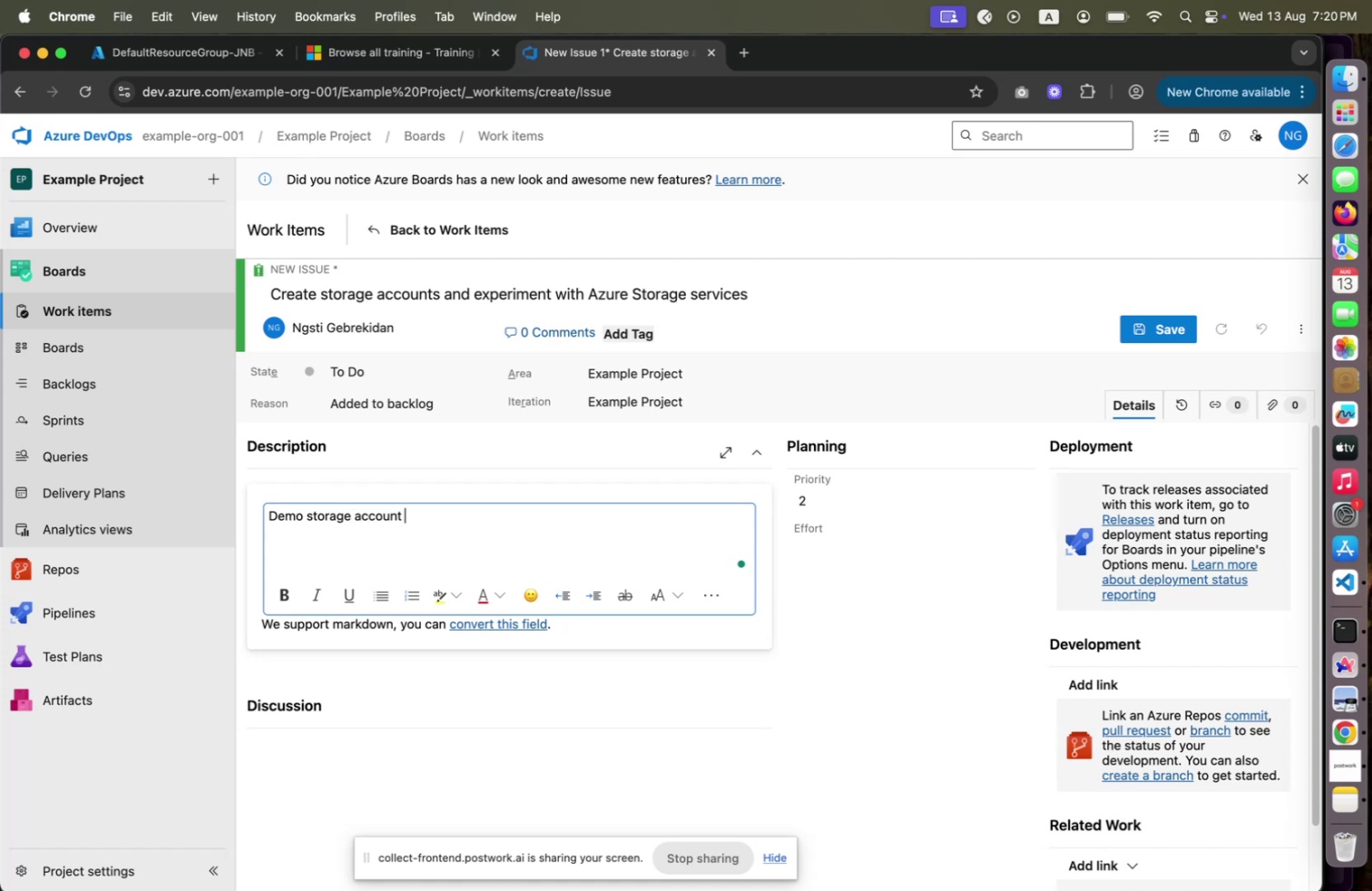 
key(ArrowLeft)
 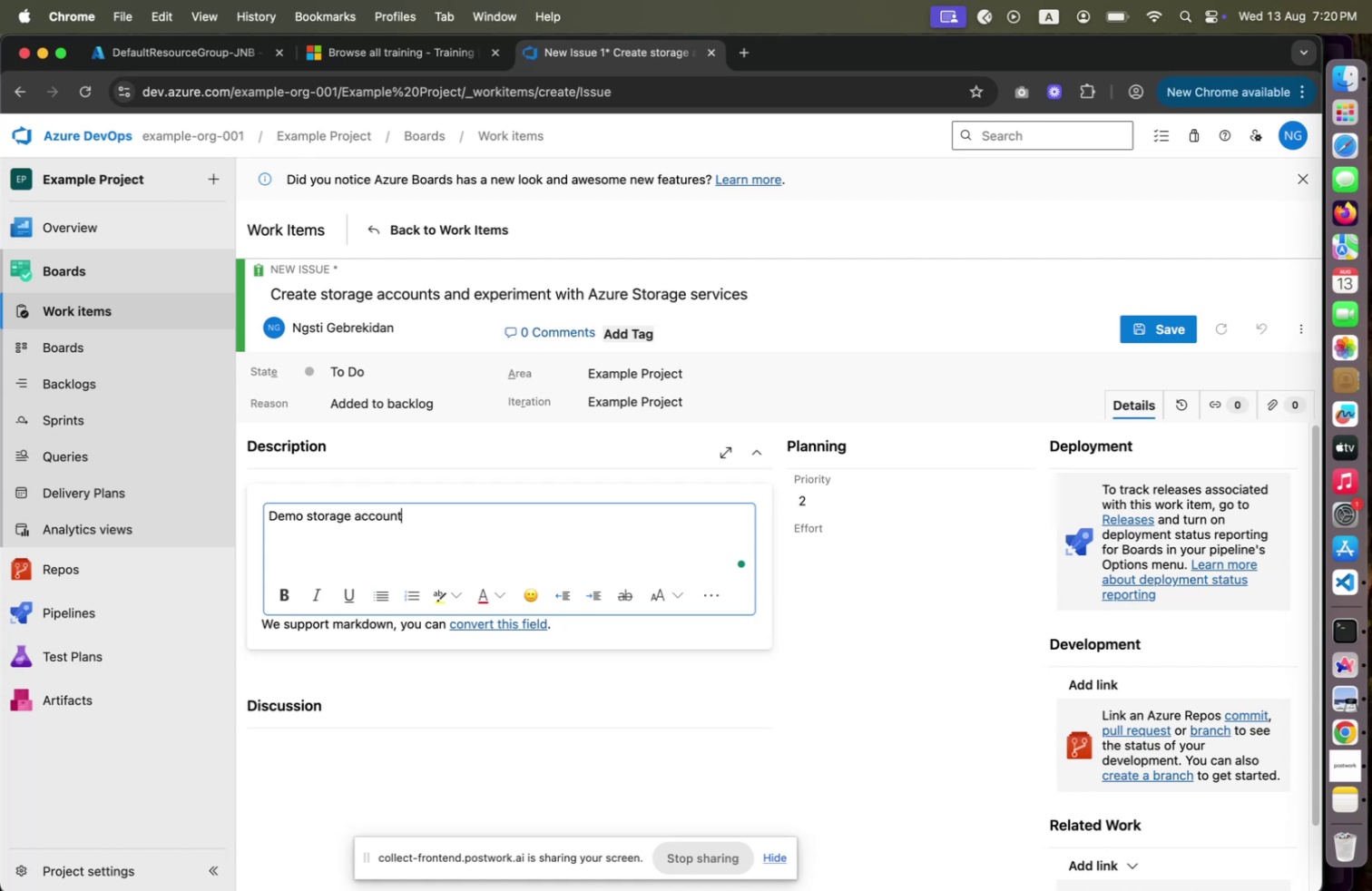 
key(S)
 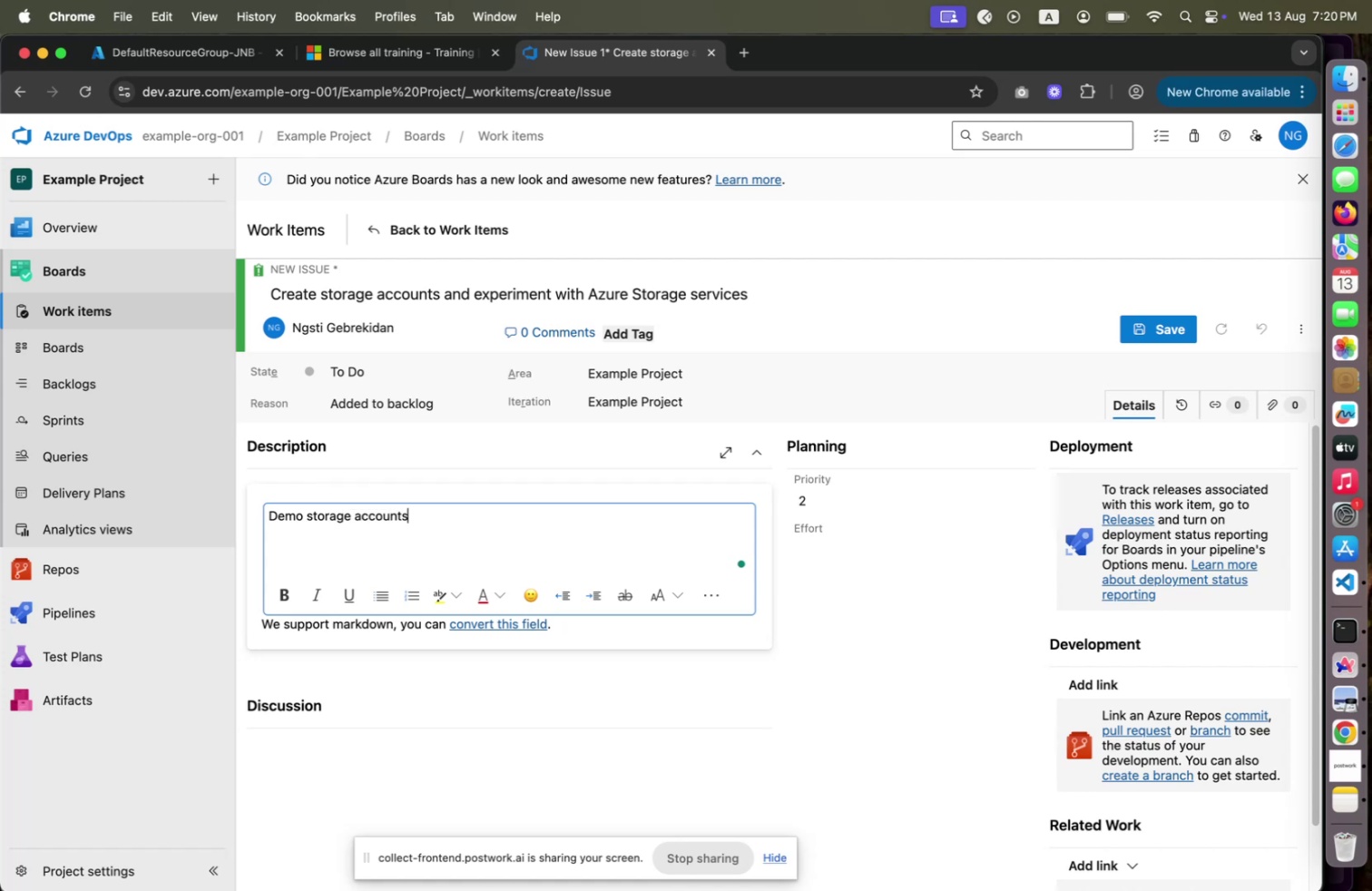 
key(Space)
 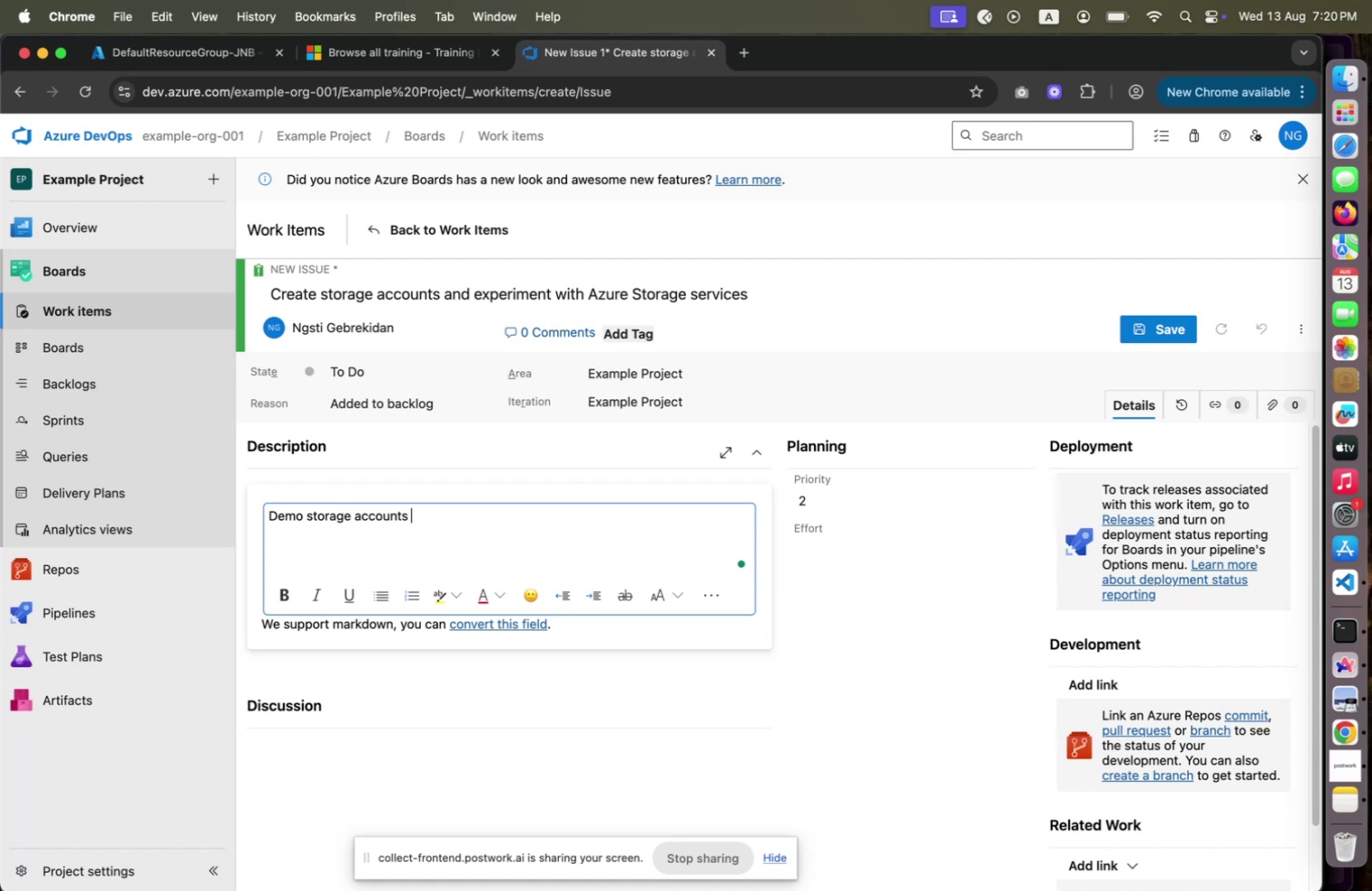 
hold_key(key=ArrowLeft, duration=1.32)
 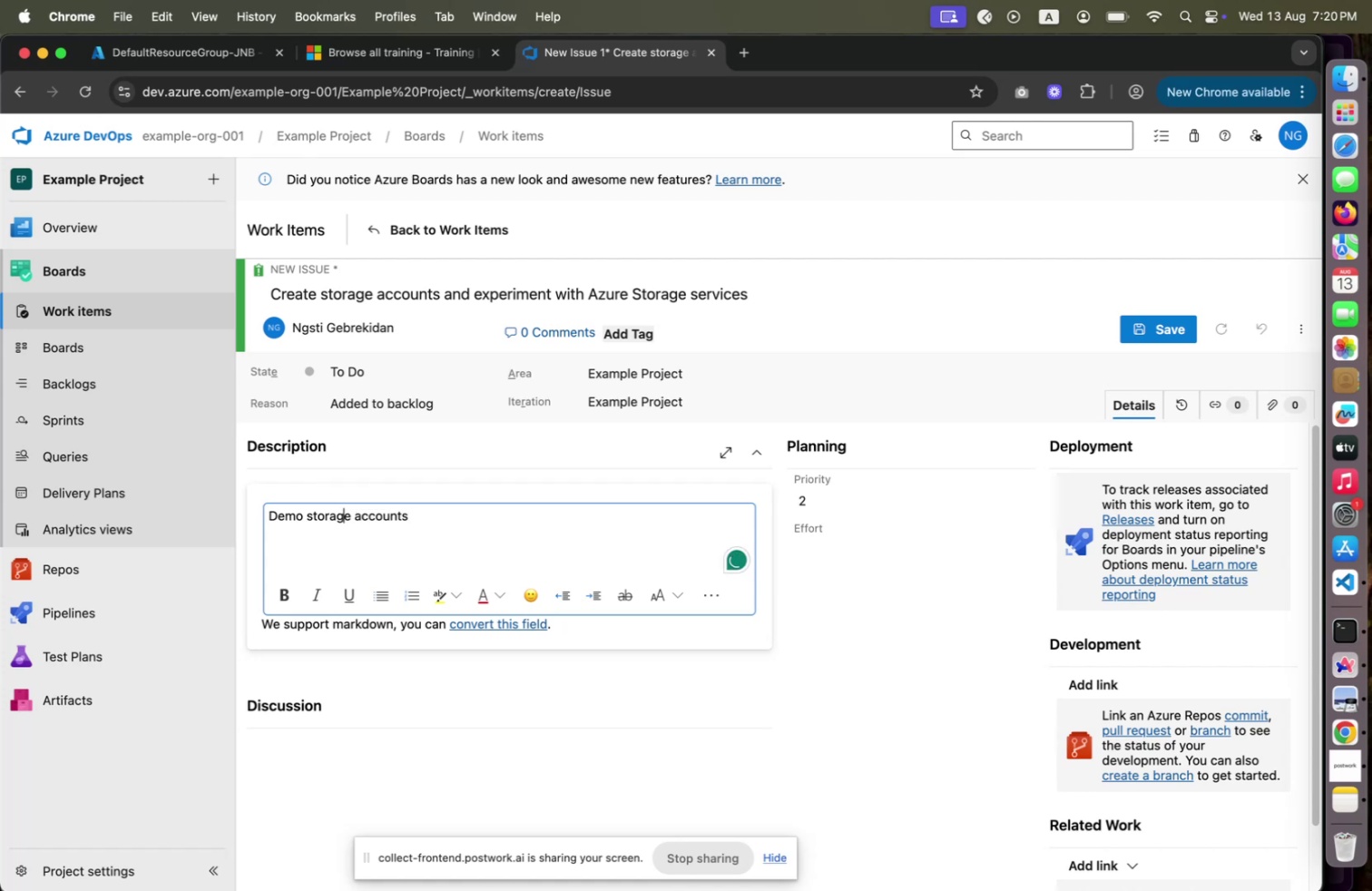 
hold_key(key=ArrowLeft, duration=0.83)
 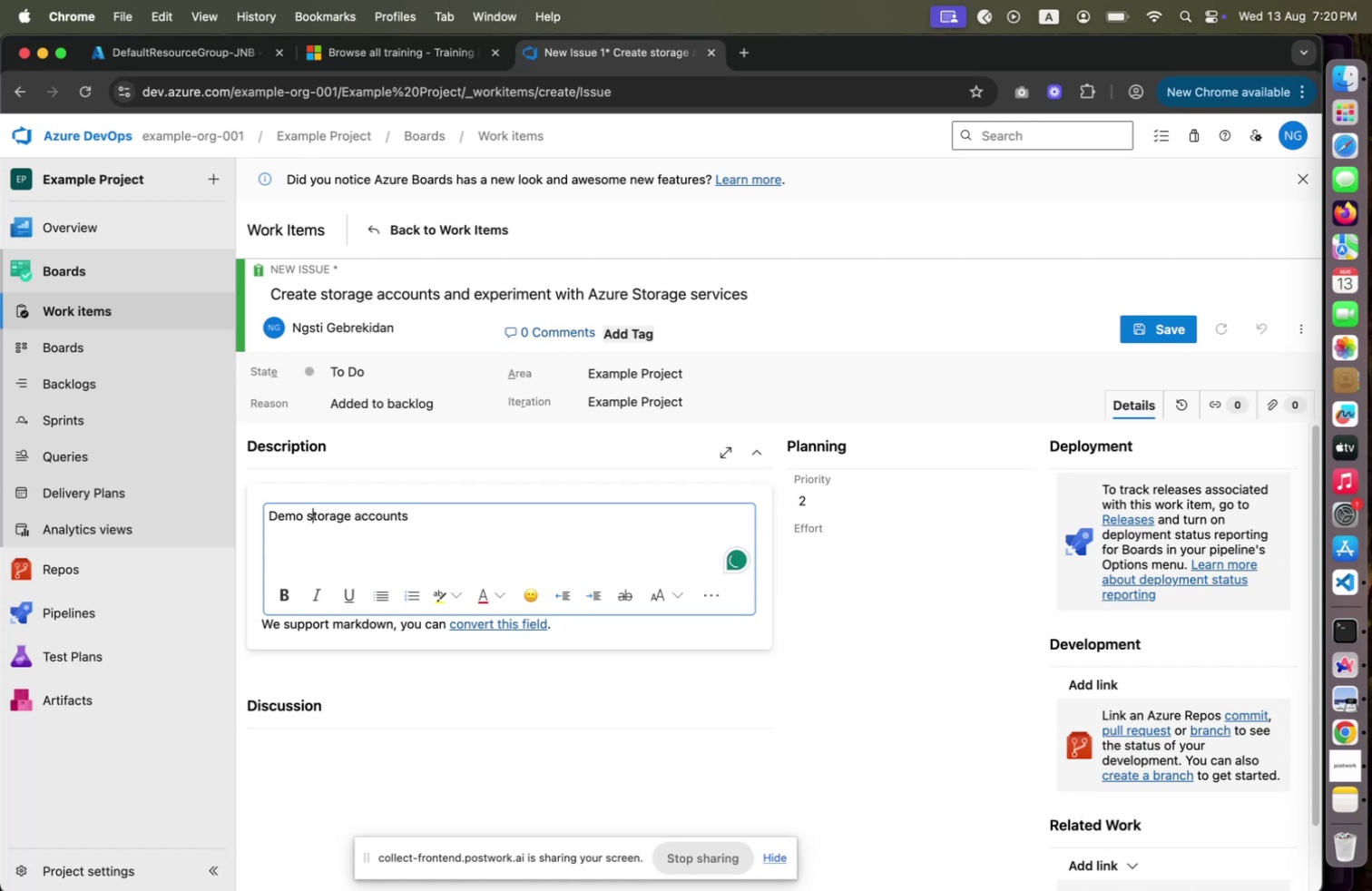 
key(ArrowLeft)
 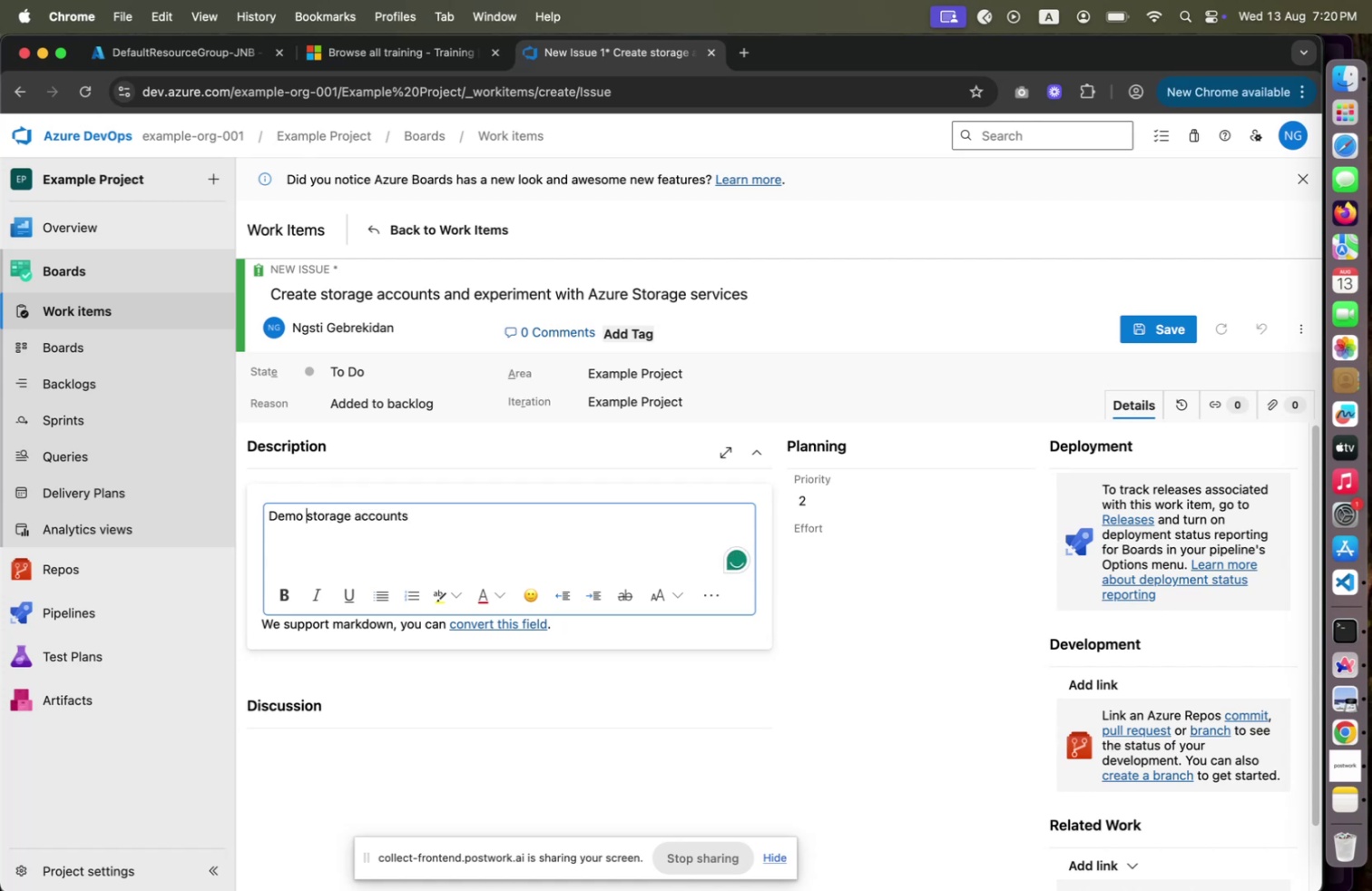 
type(Azure )
 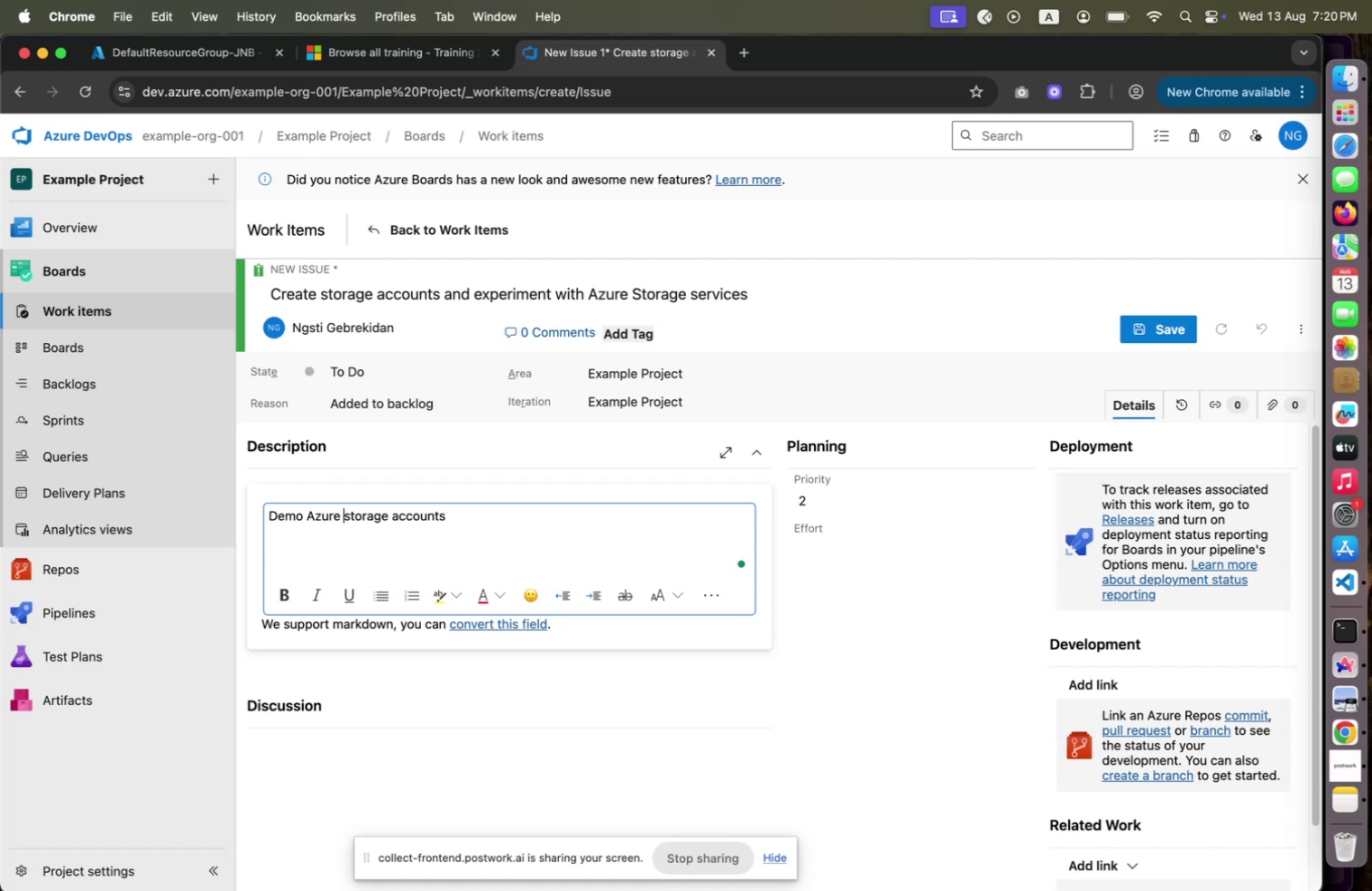 
key(ArrowDown)
 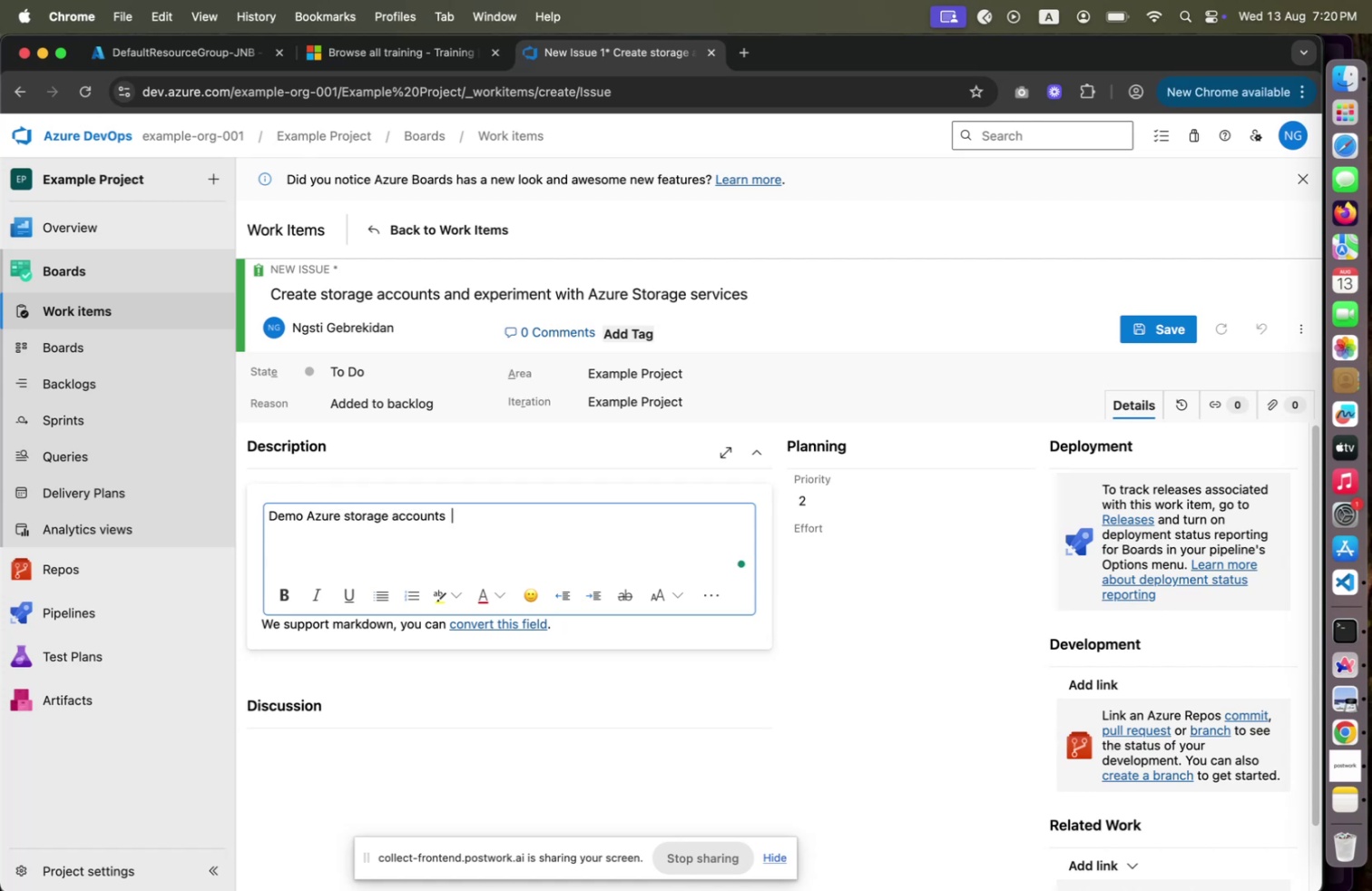 
key(Backspace)
 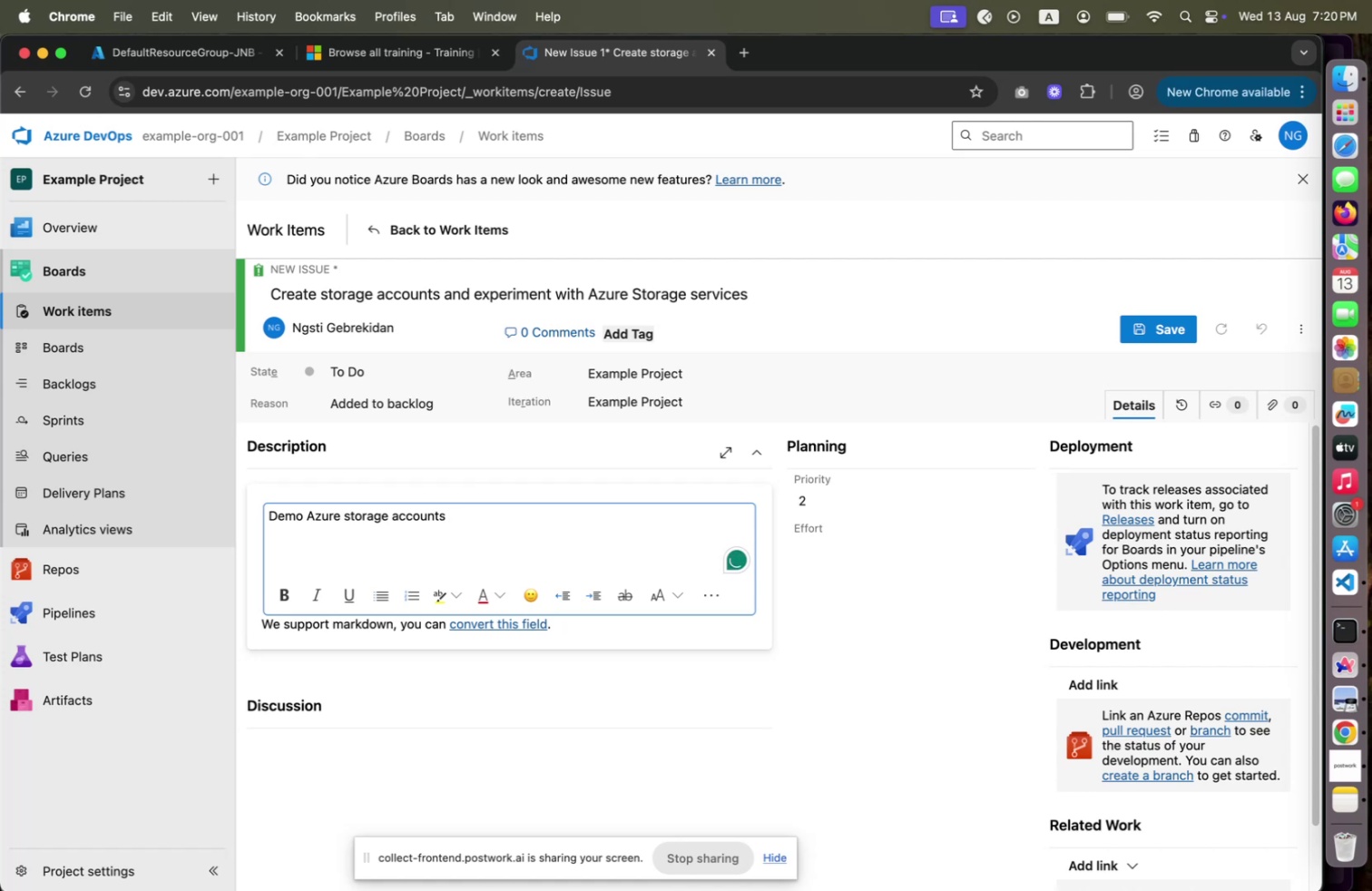 
type(by creating and )
key(Backspace)
key(Backspace)
key(Backspace)
key(Backspace)
key(Backspace)
type( one and using the Azure )
key(Backspace)
key(Backspace)
key(Backspace)
key(Backspace)
key(Backspace)
key(Backspace)
type(various Azure Sotr)
key(Backspace)
key(Backspace)
key(Backspace)
type(torage services sx)
key(Backspace)
type(uch as )
 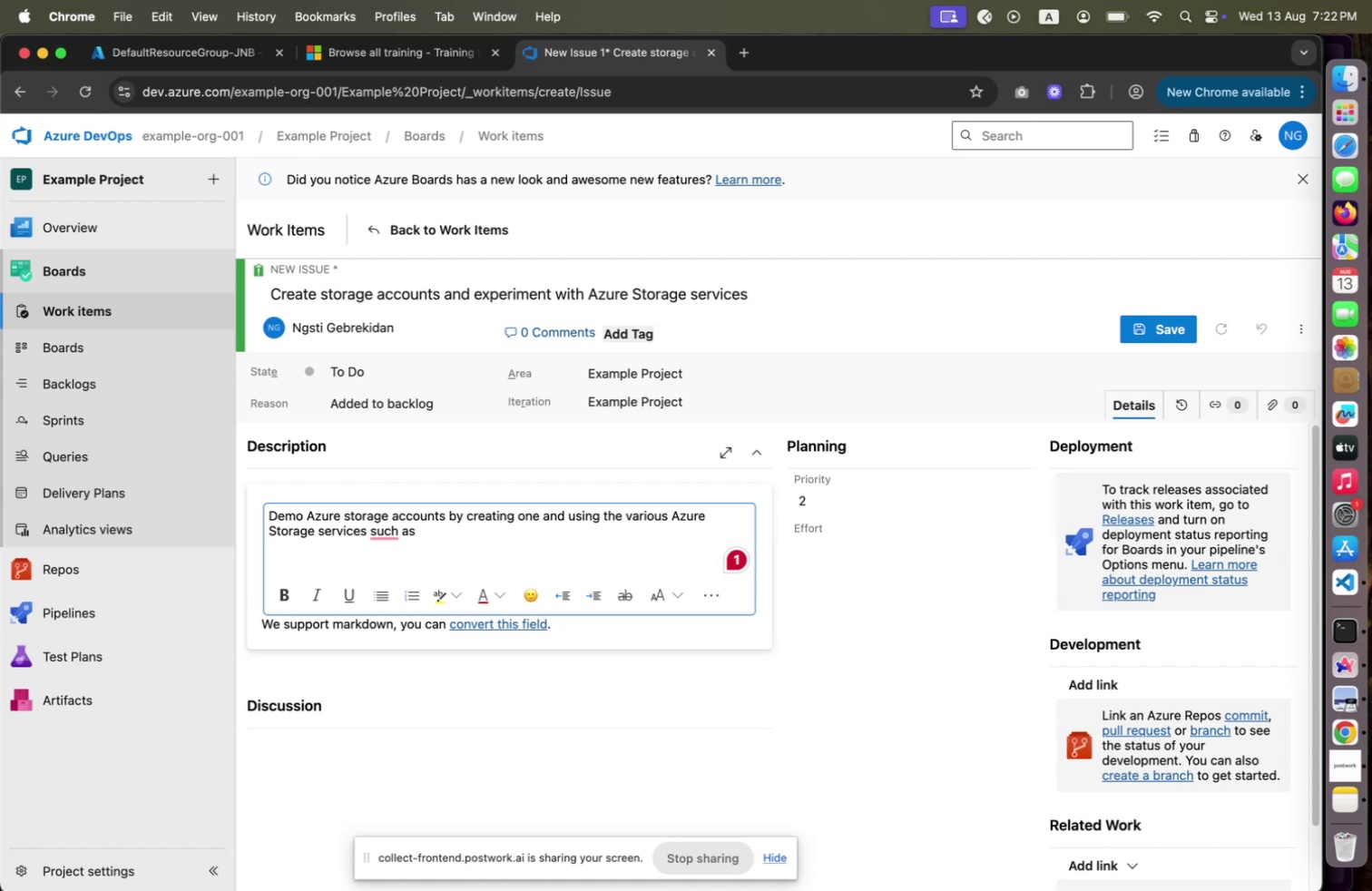 
wait(94.01)
 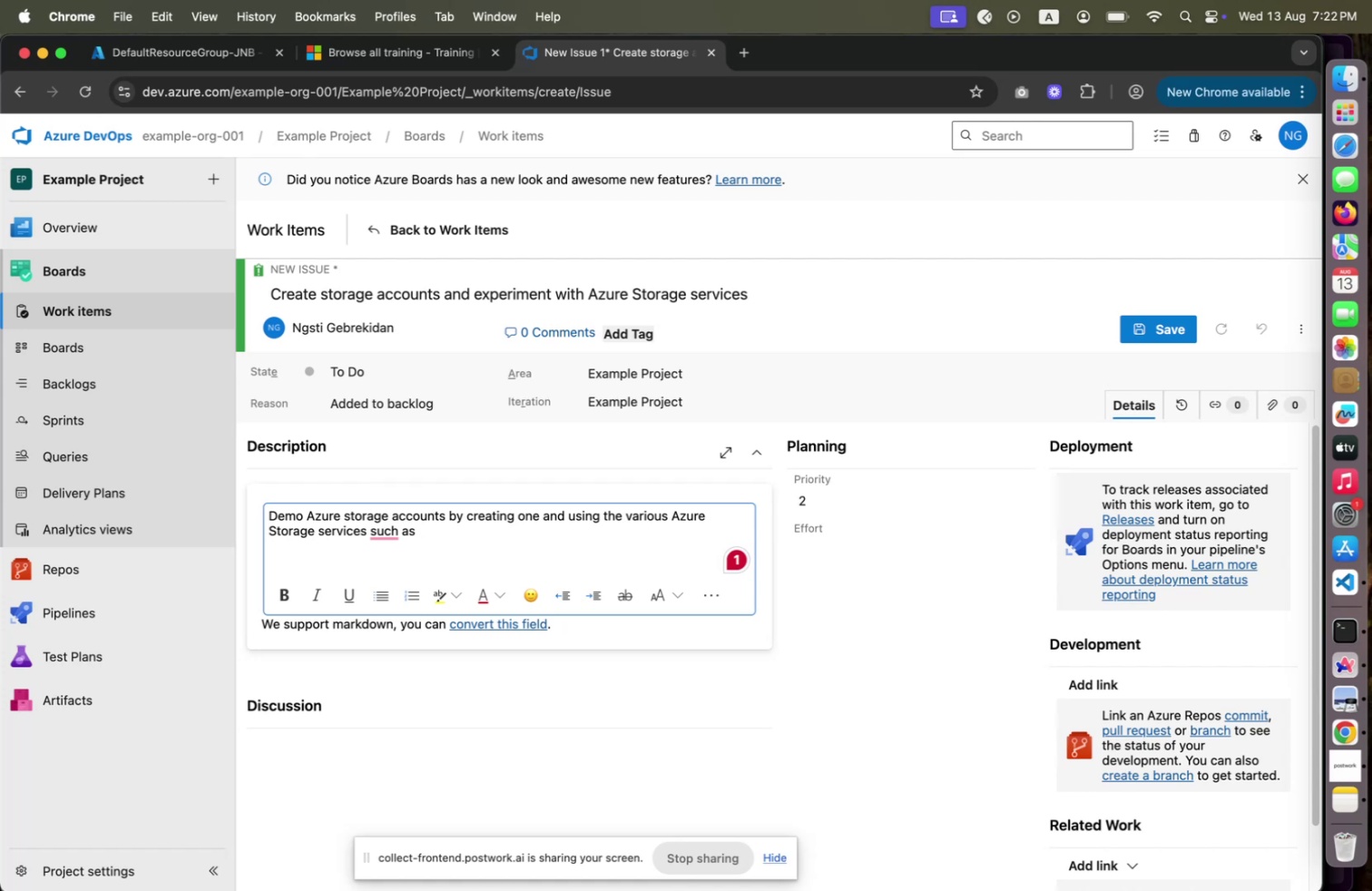 
key(ArrowLeft)
 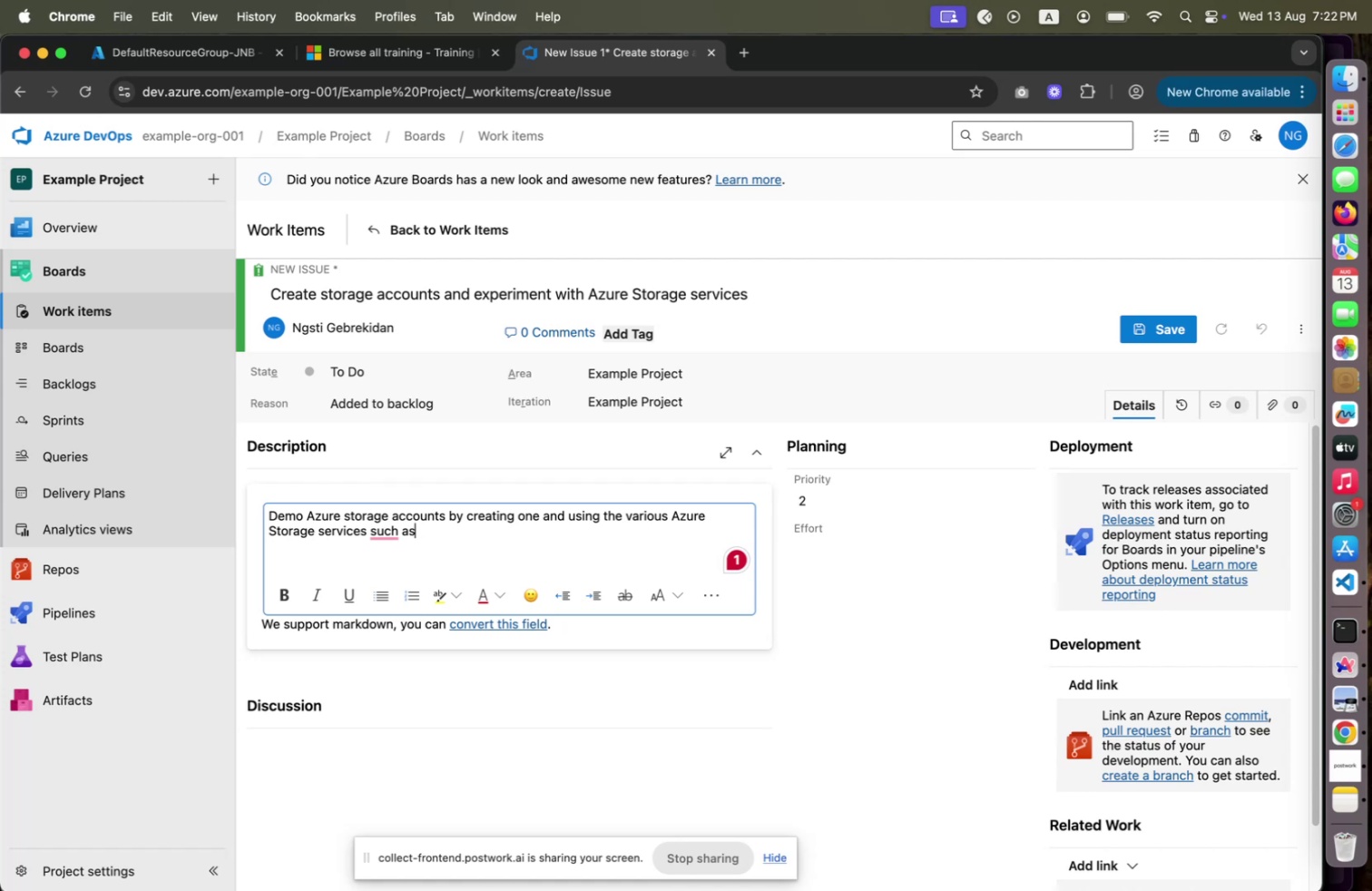 
key(Space)
 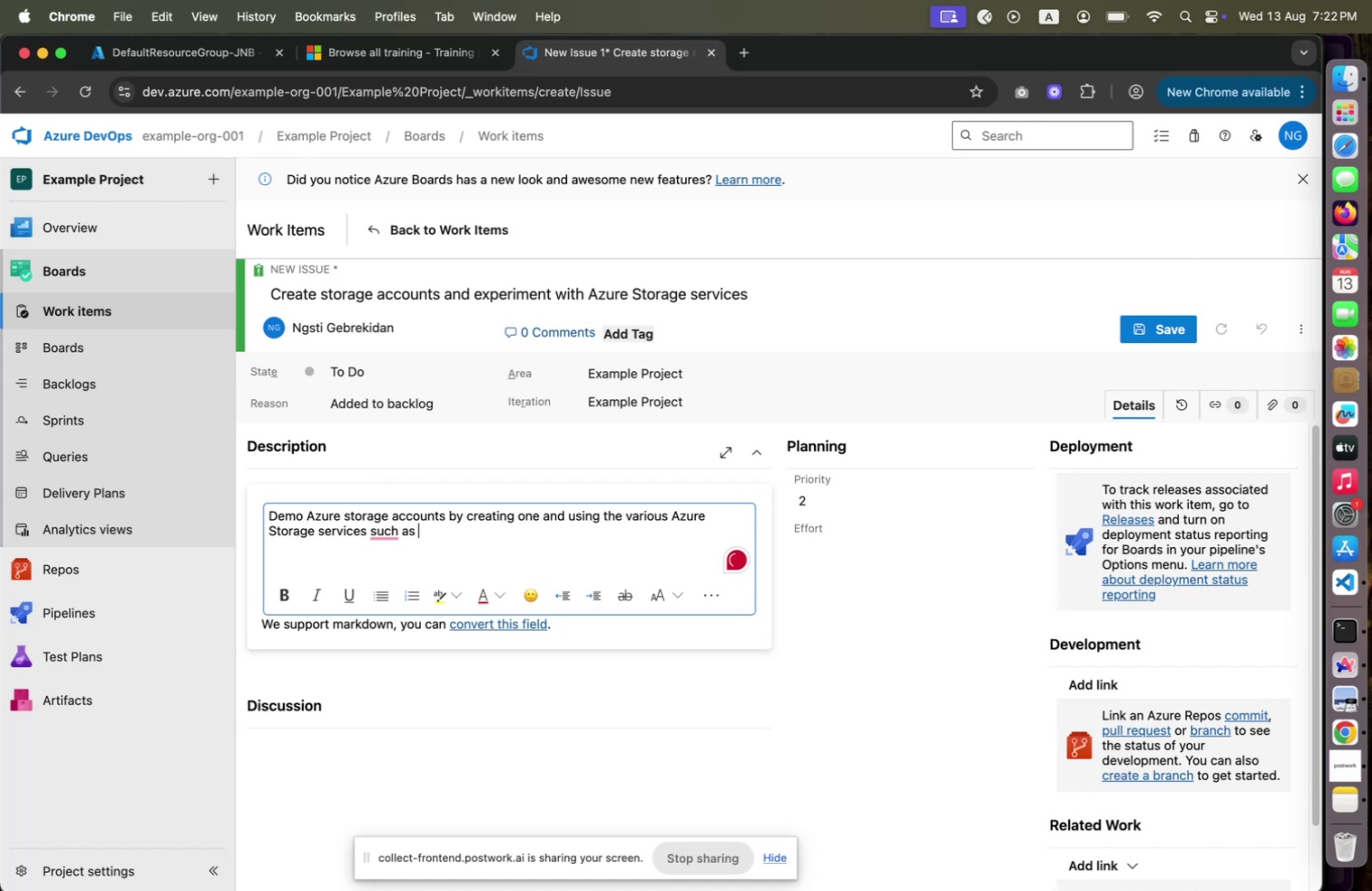 
type(Azure SQL )
key(Backspace)
type( s)
key(Backspace)
key(Backspace)
type(, No)
key(Backspace)
key(Backspace)
type(Cost)
key(Backspace)
type(mosDB)
 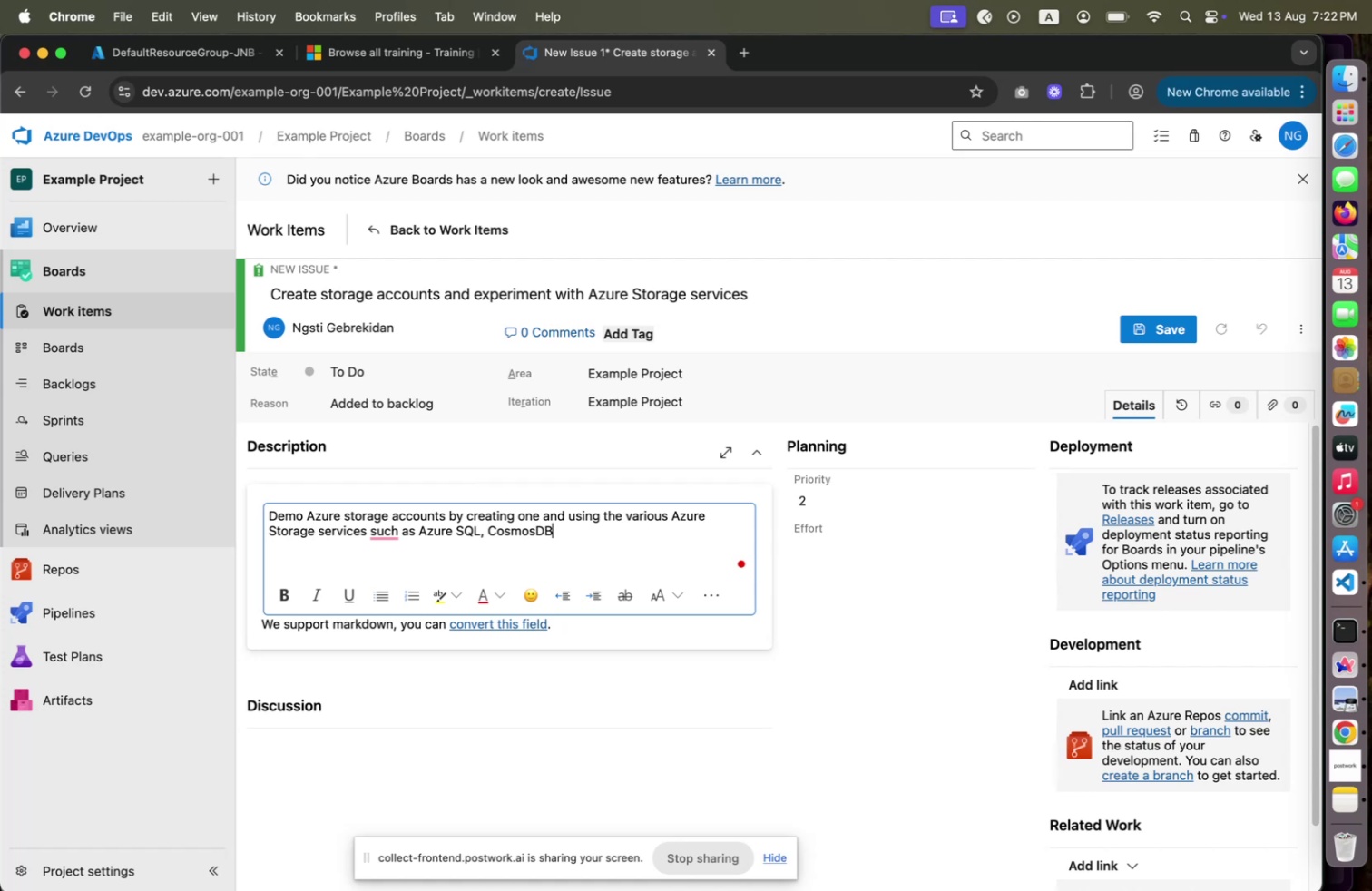 
 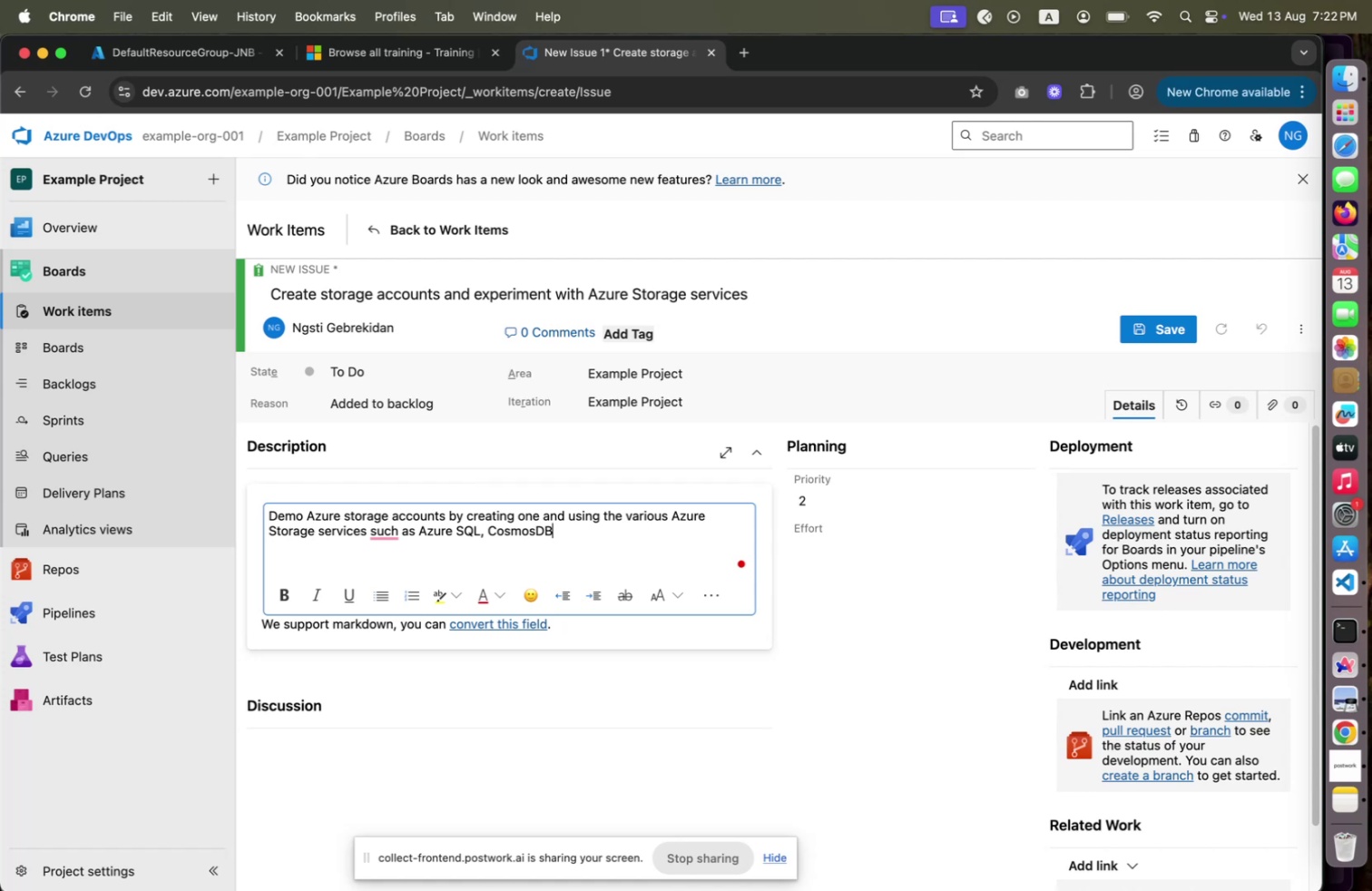 
key(ArrowLeft)
 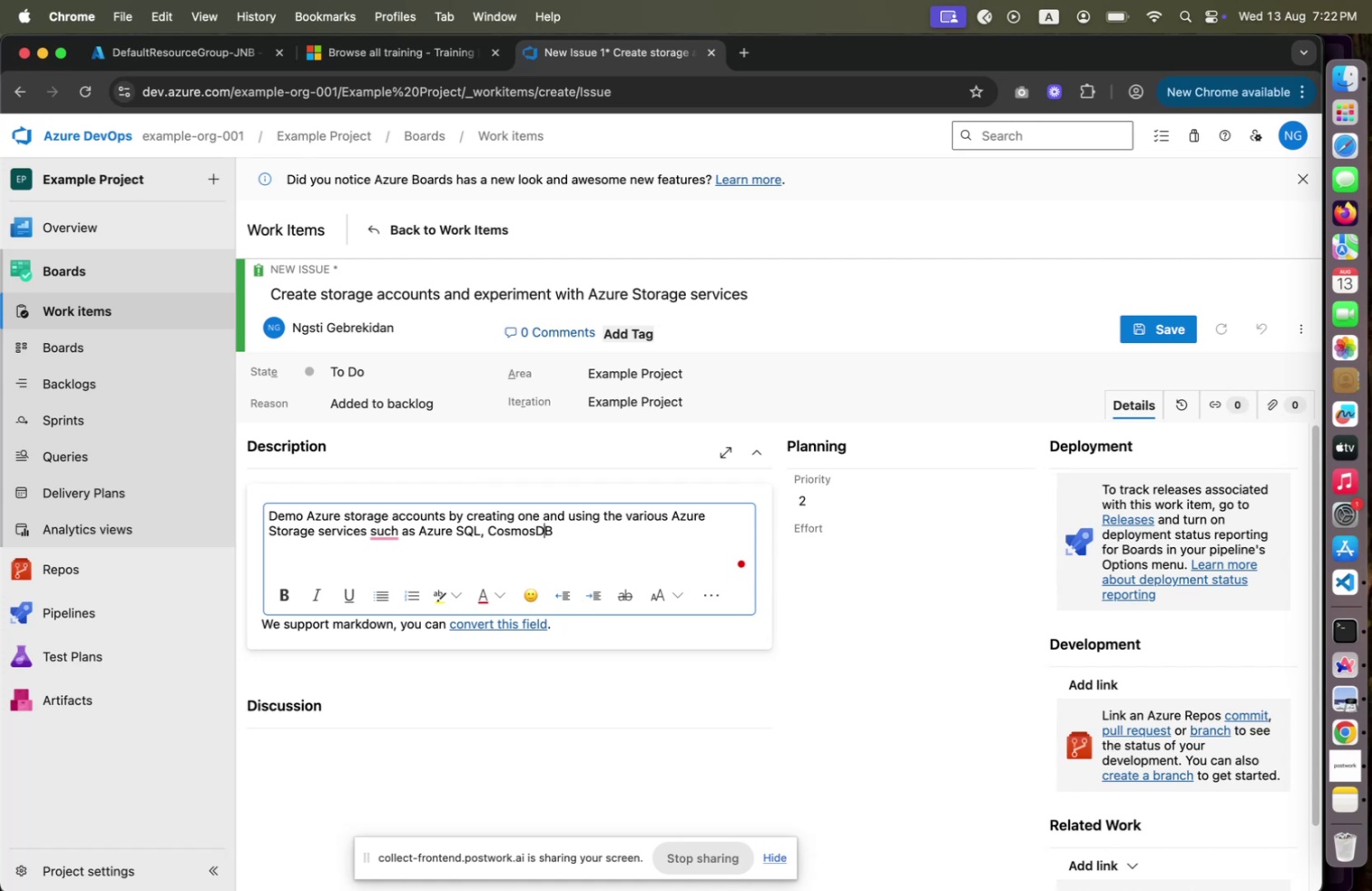 
key(ArrowLeft)
 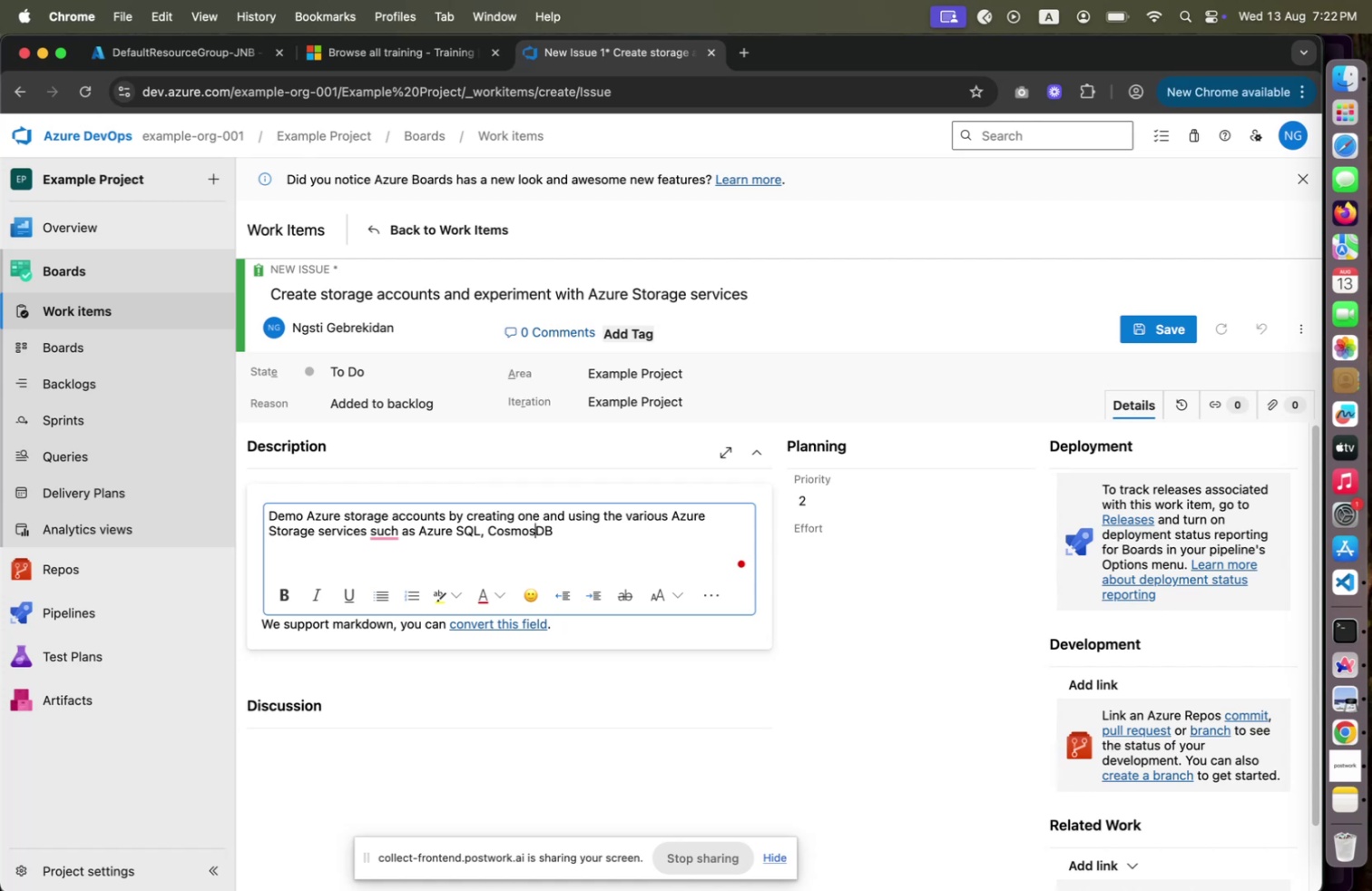 
key(Space)
 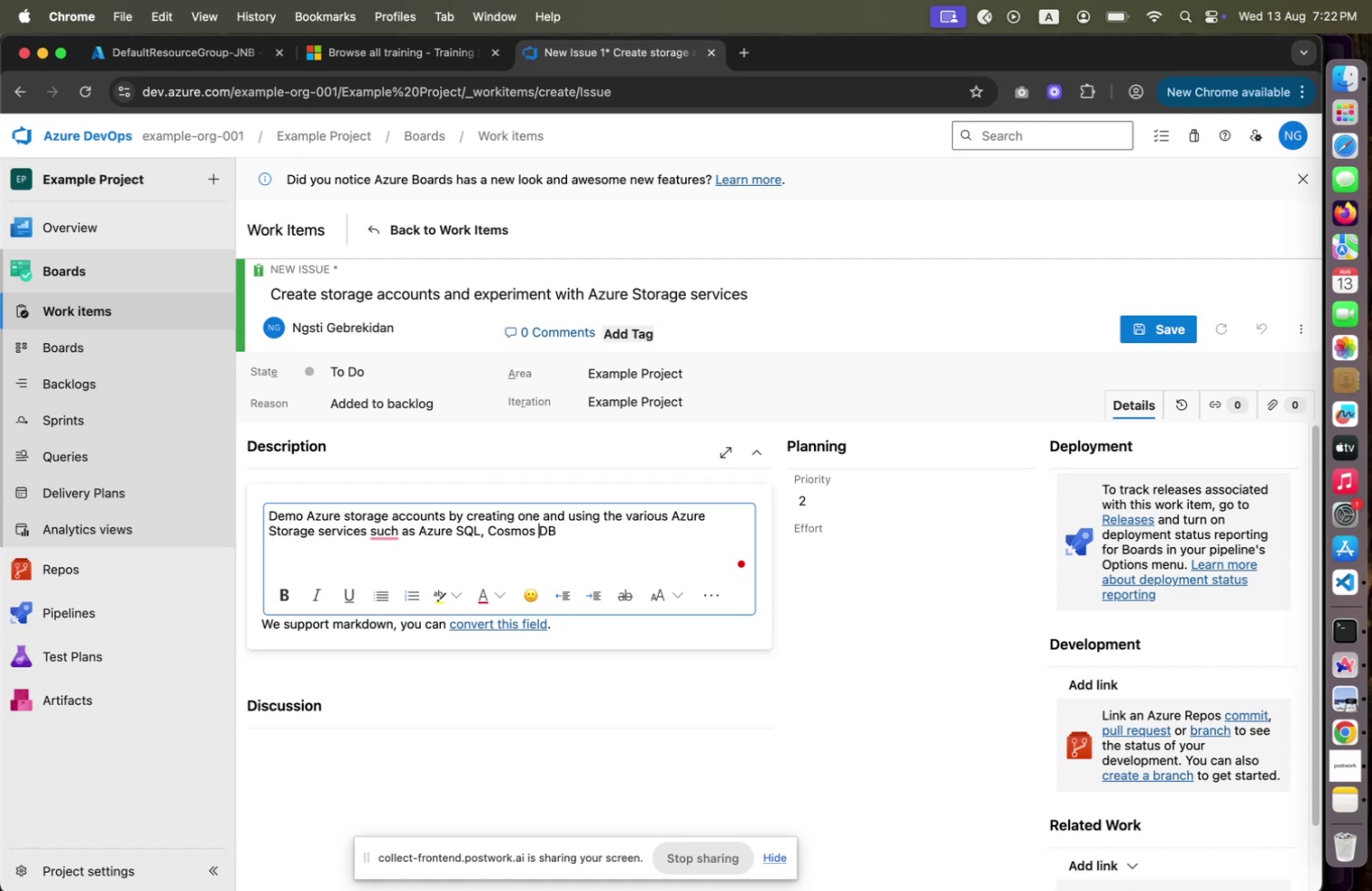 
key(ArrowRight)
 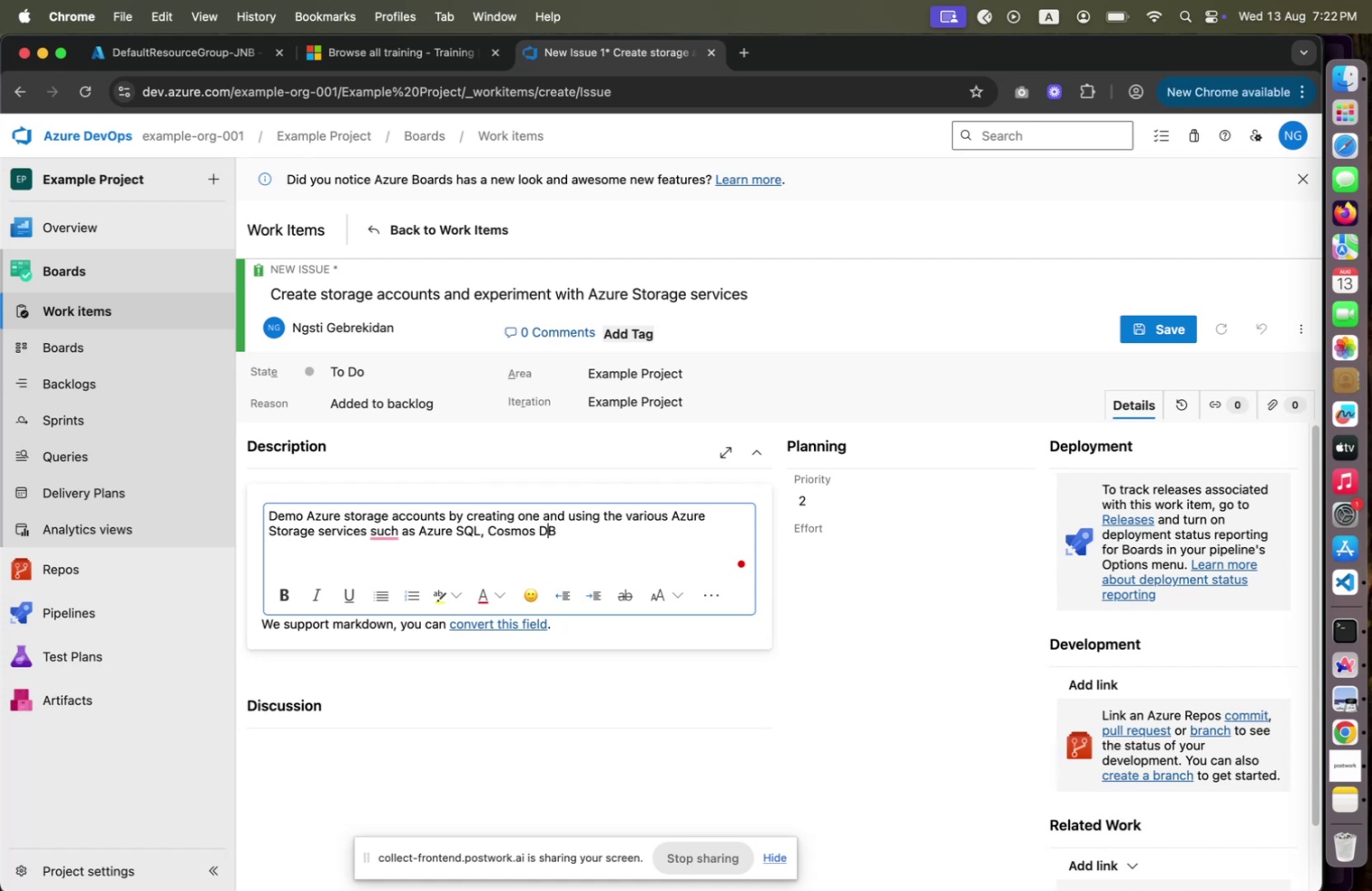 
key(ArrowRight)
 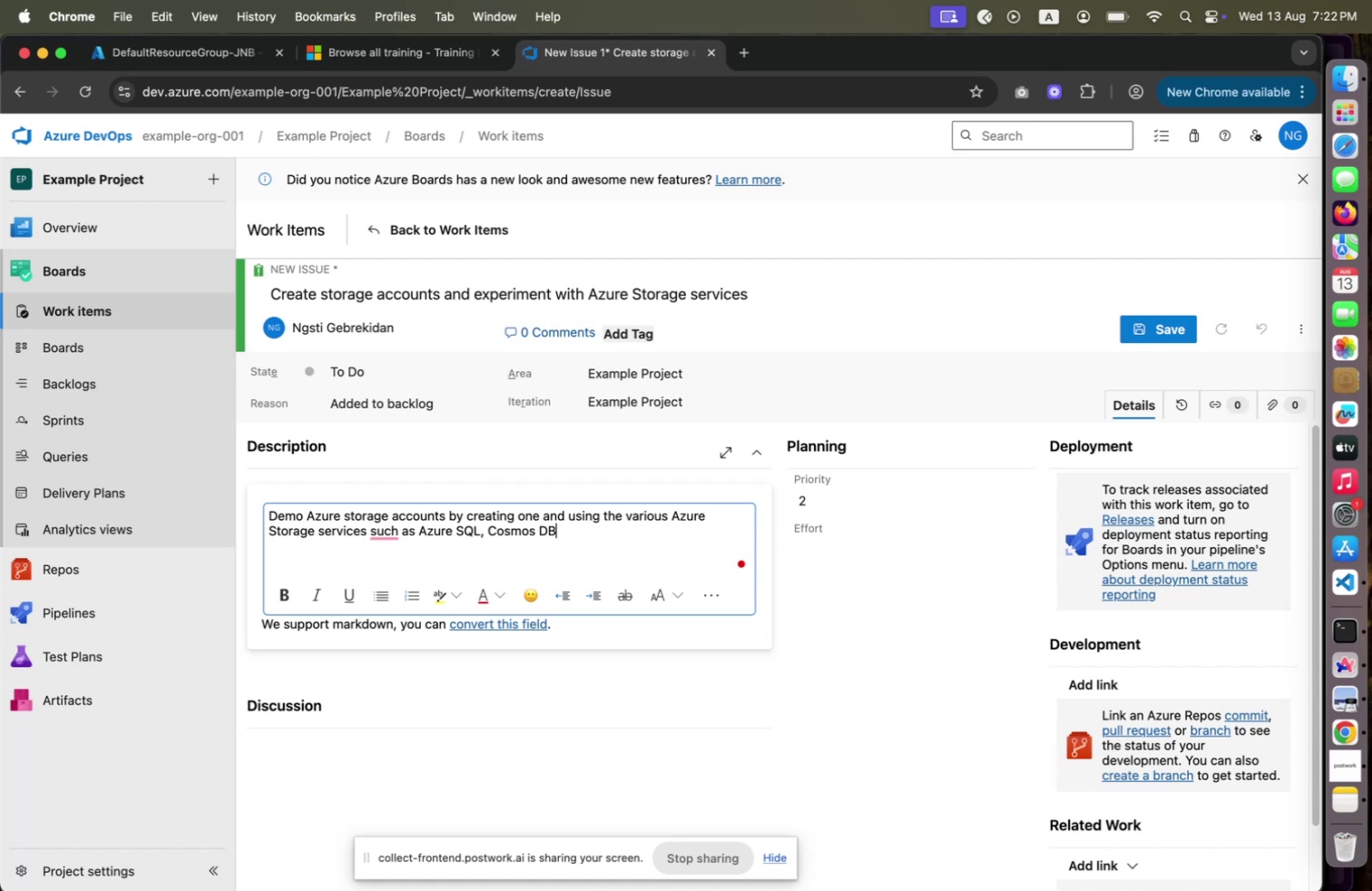 
key(Comma)
 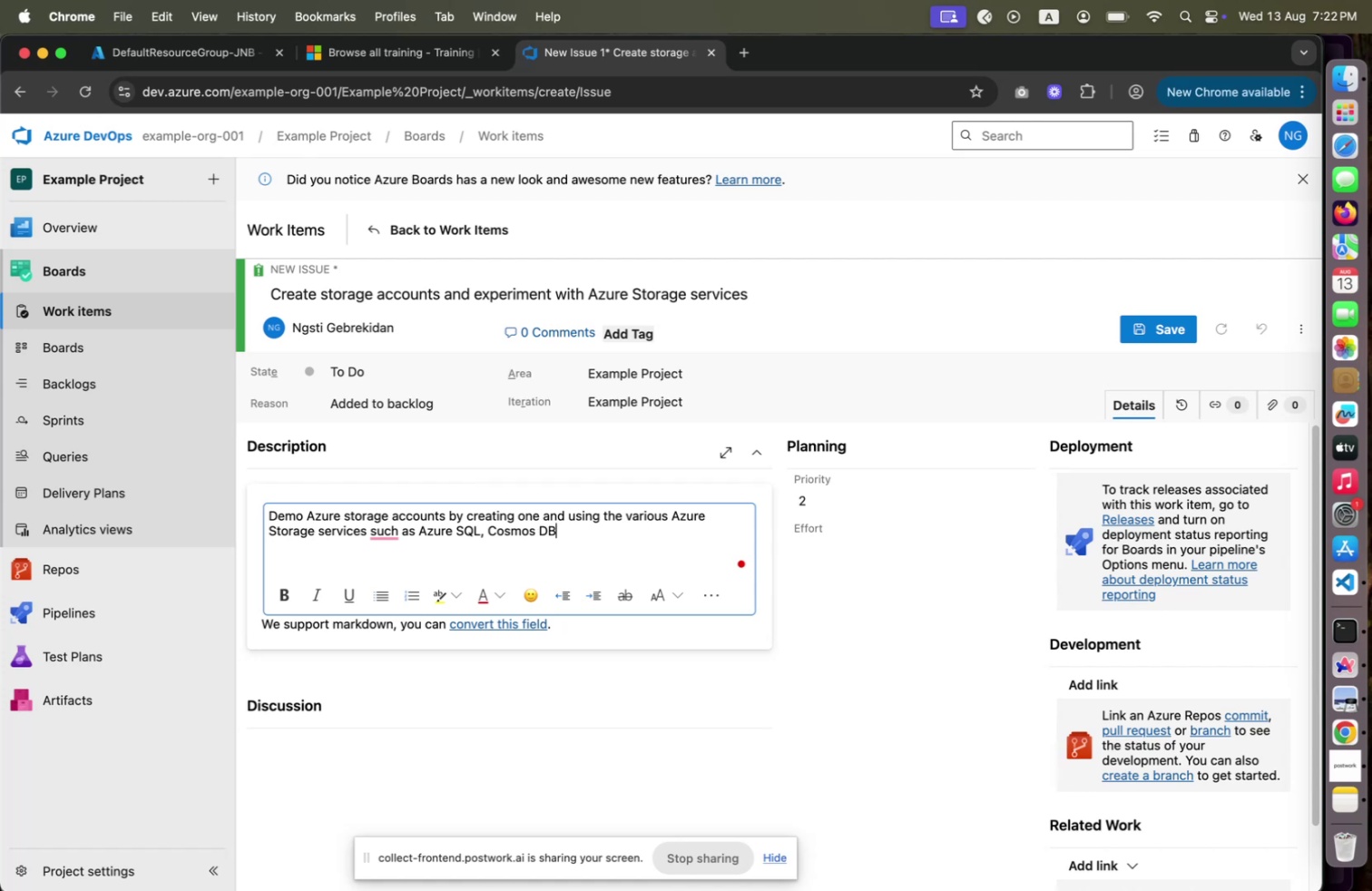 
key(Space)
 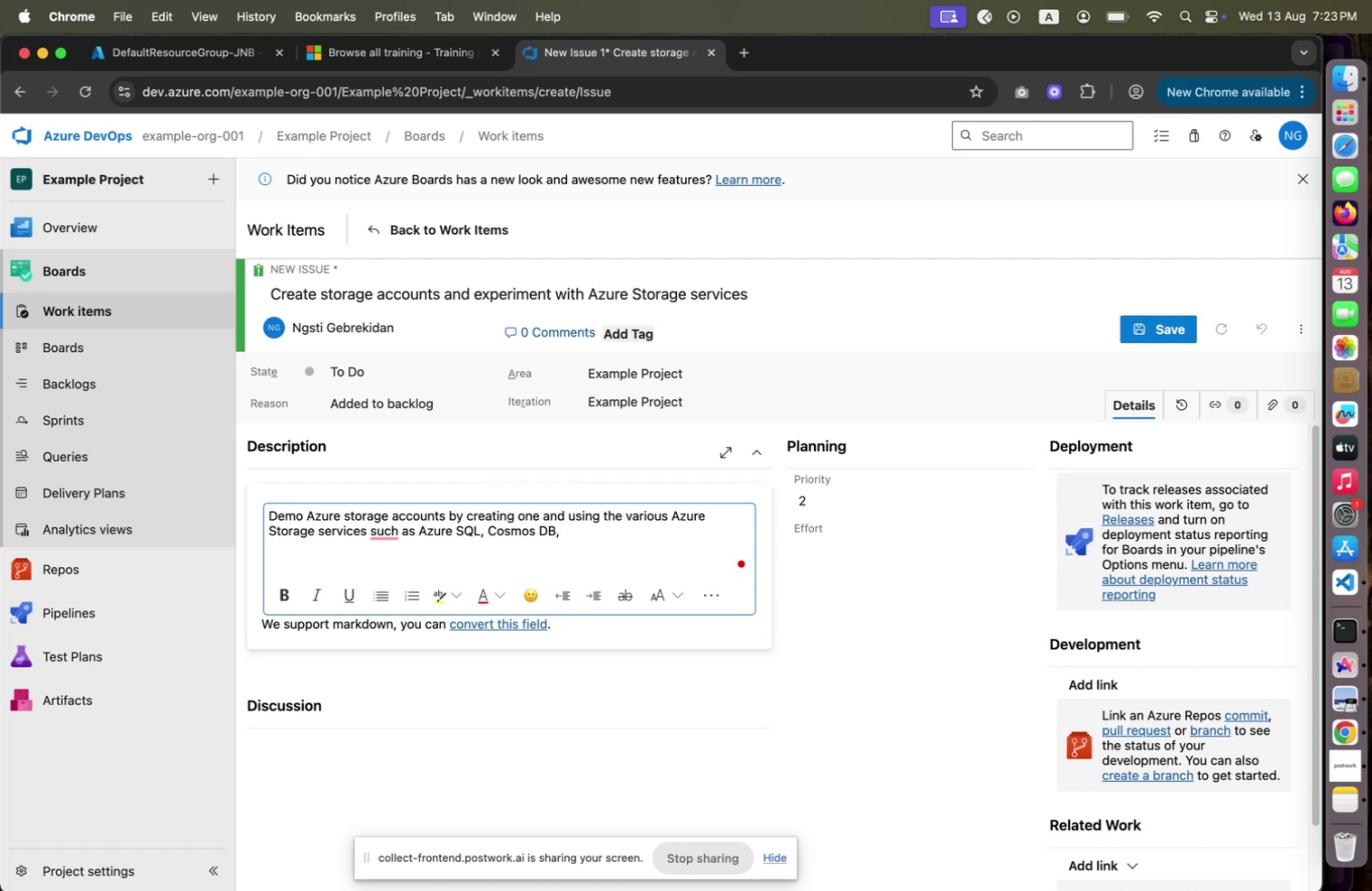 
key(ArrowLeft)
 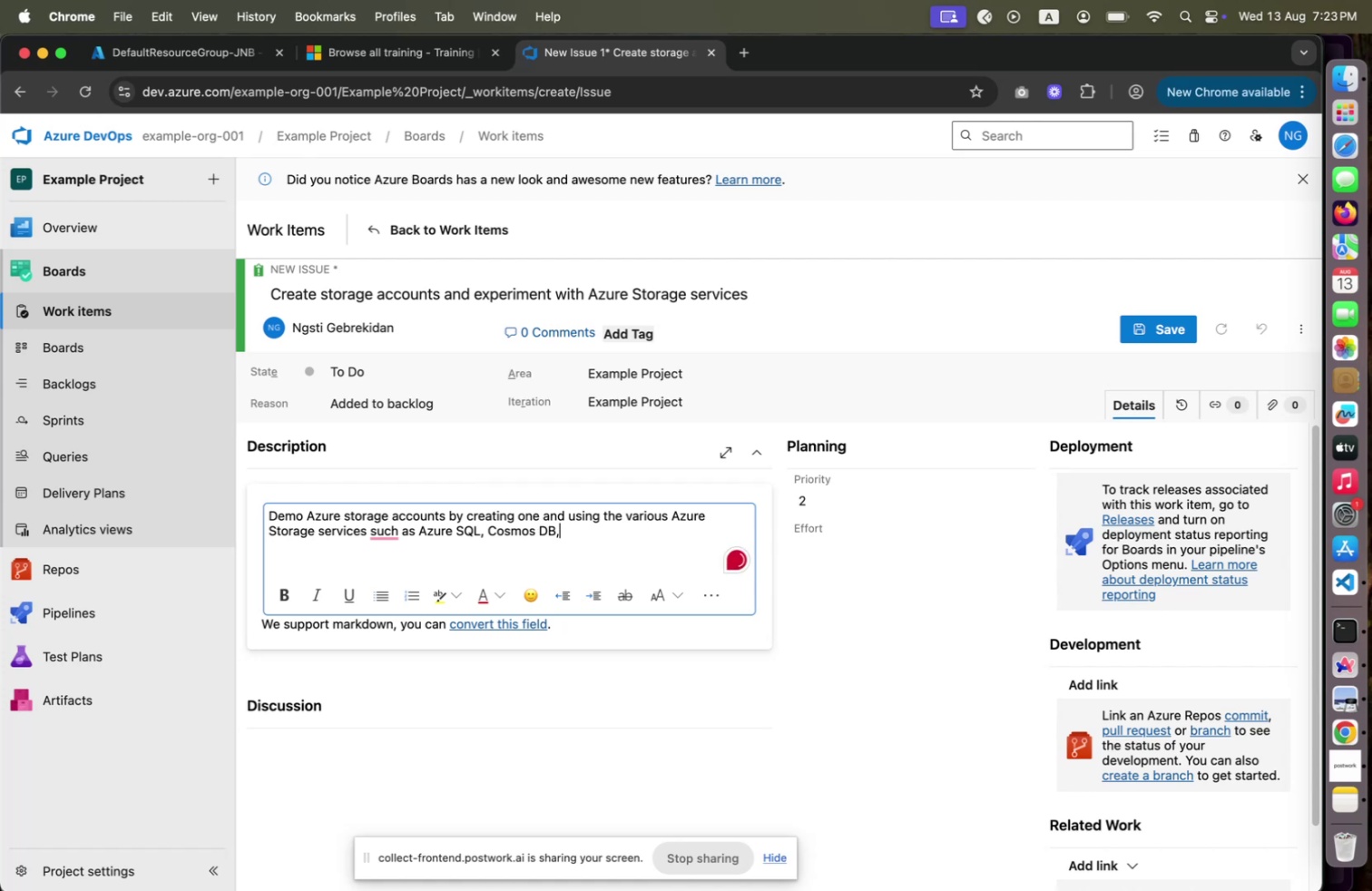 
key(ArrowLeft)
 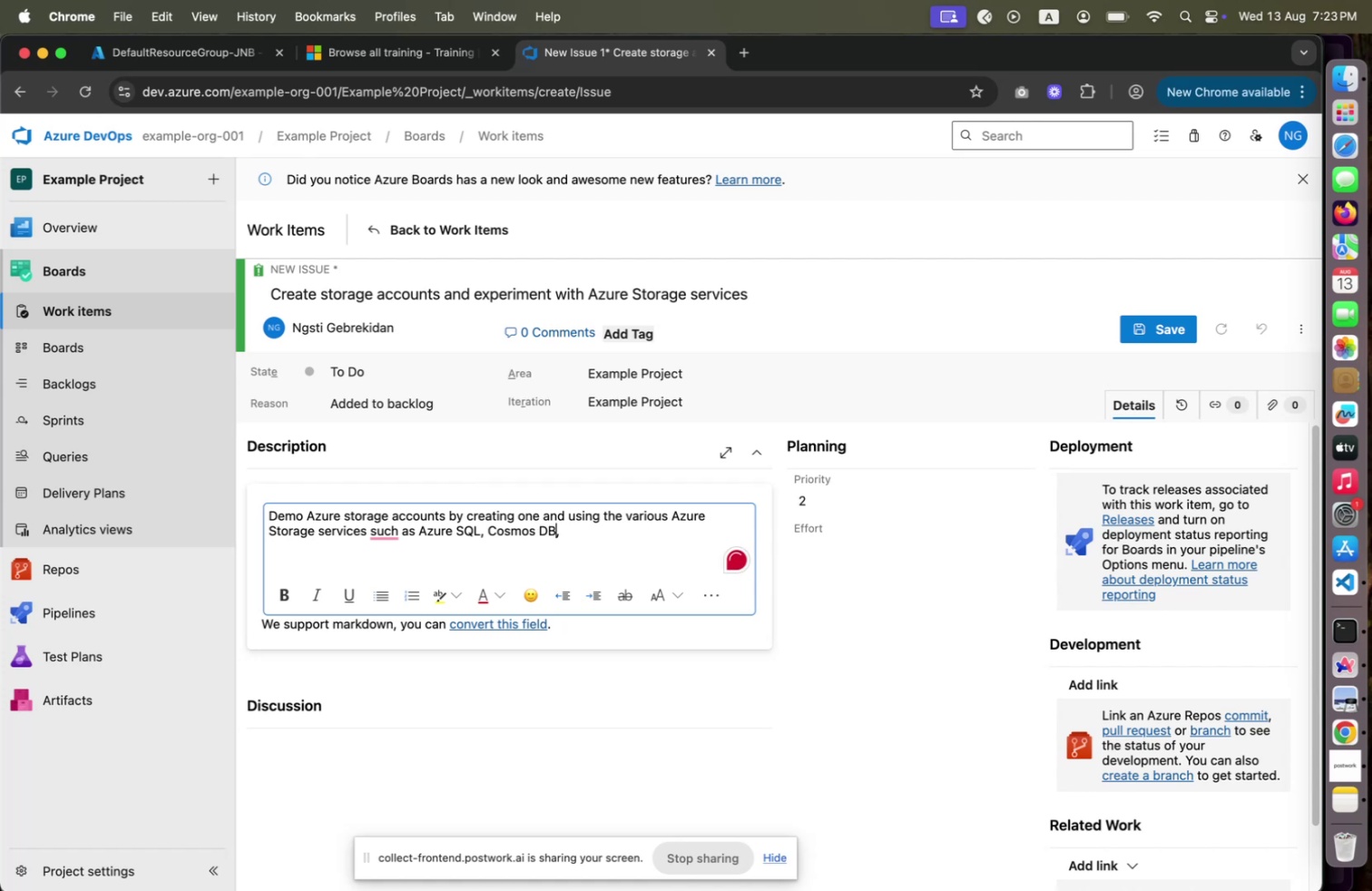 
type( (no)
key(Backspace)
key(Backspace)
type(NoSQL)
 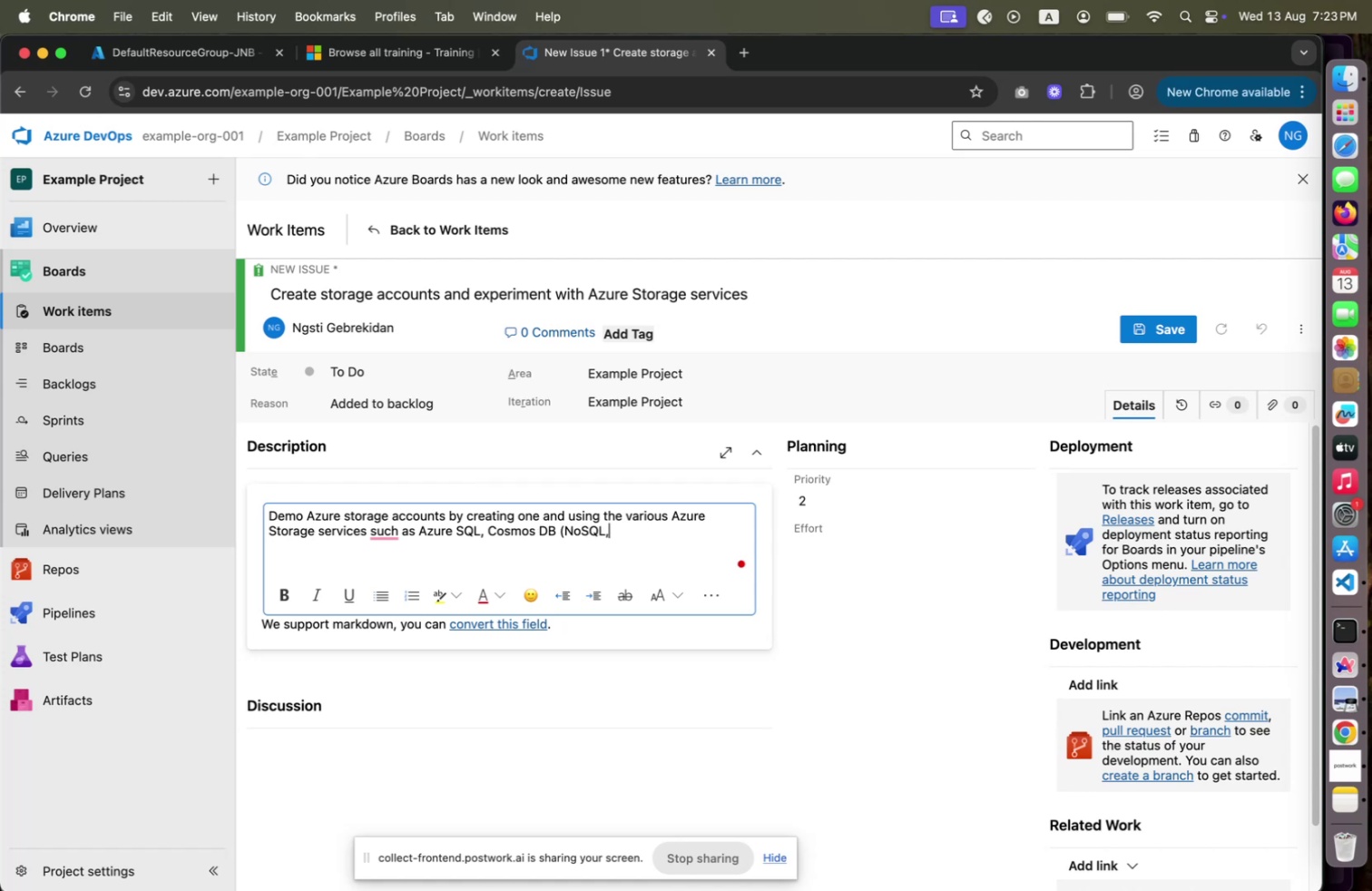 
 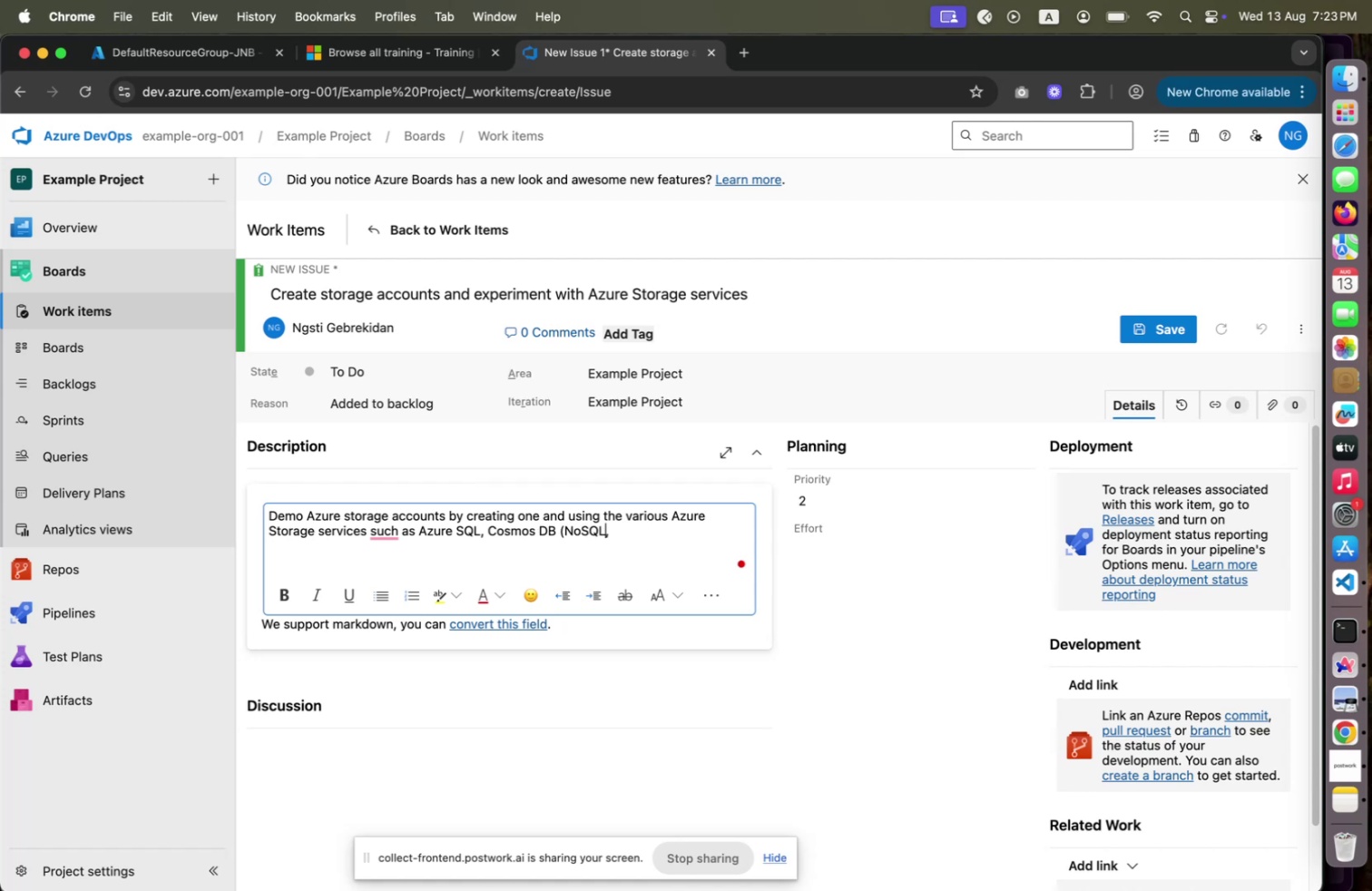 
key(ArrowRight)
 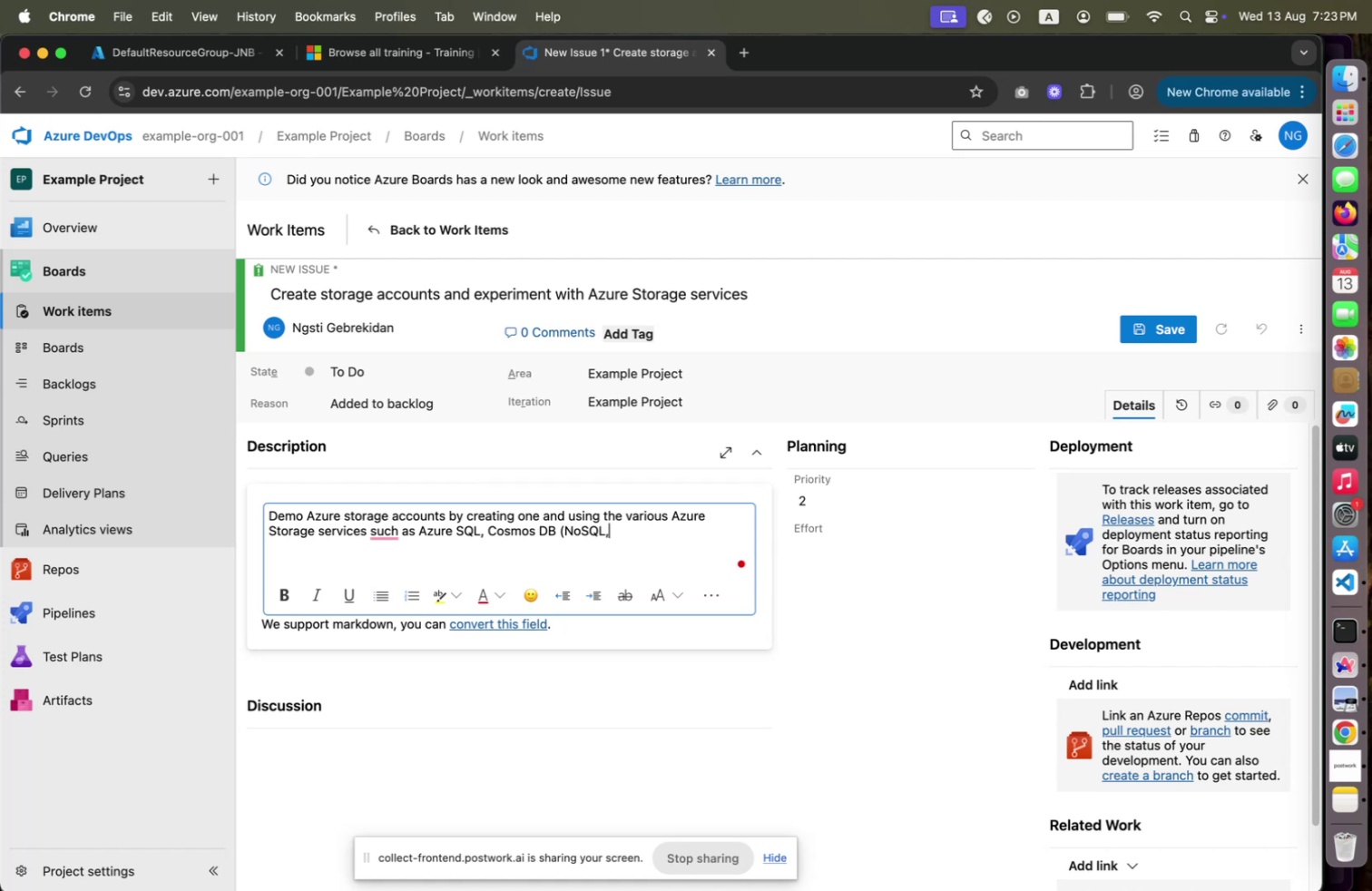 
key(ArrowLeft)
 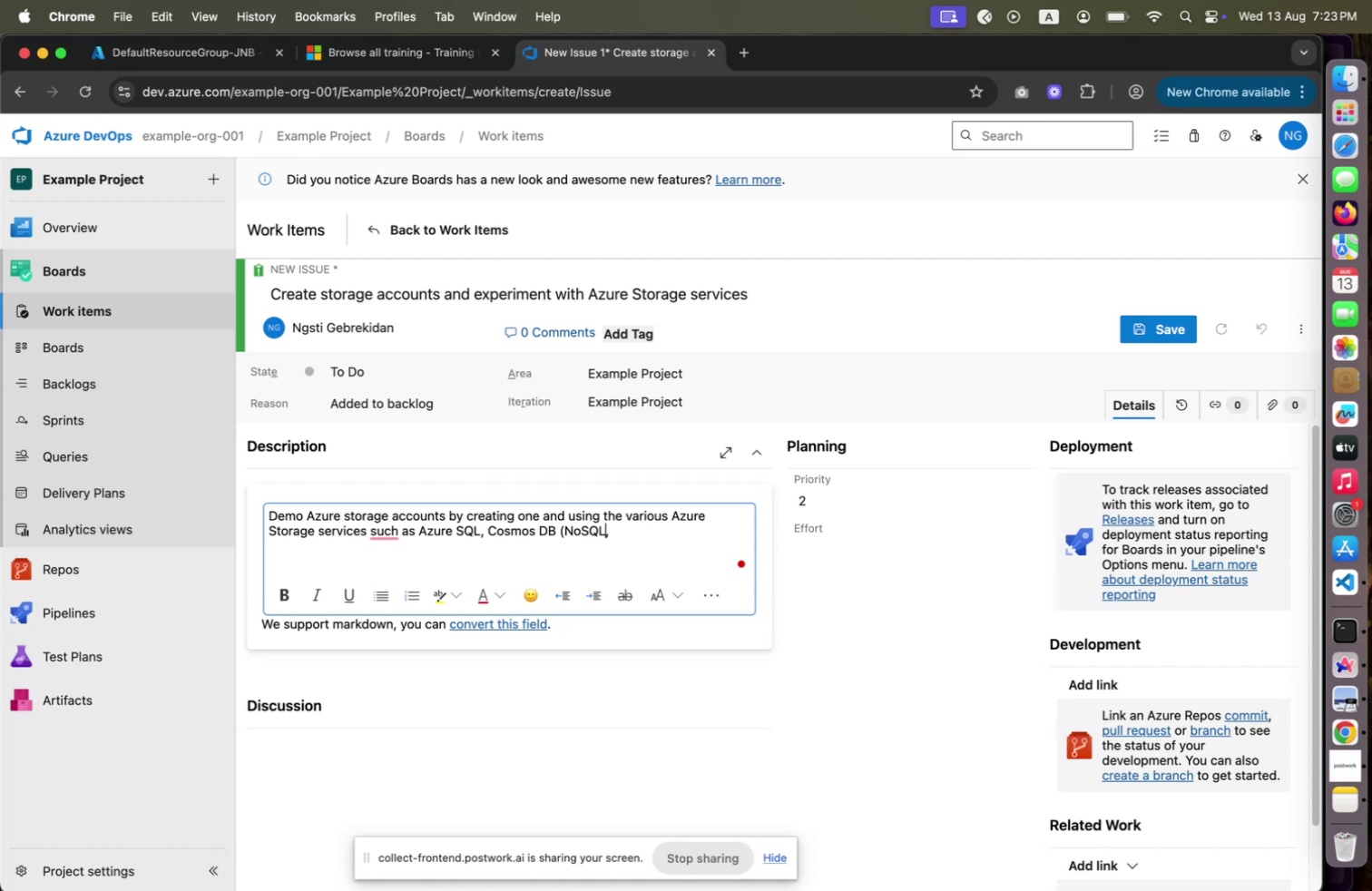 
key(Shift+ShiftLeft)
 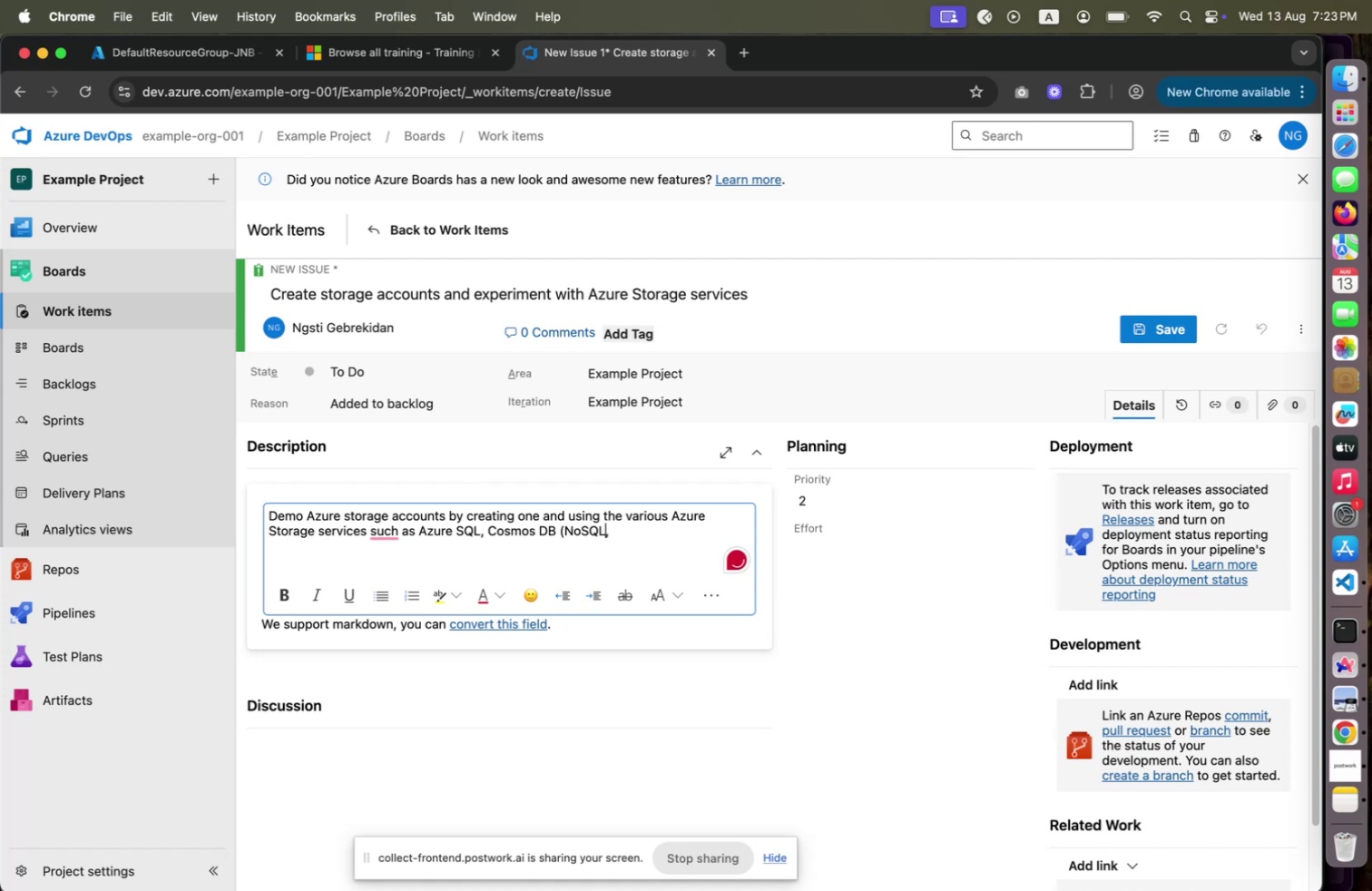 
key(Shift+0)
 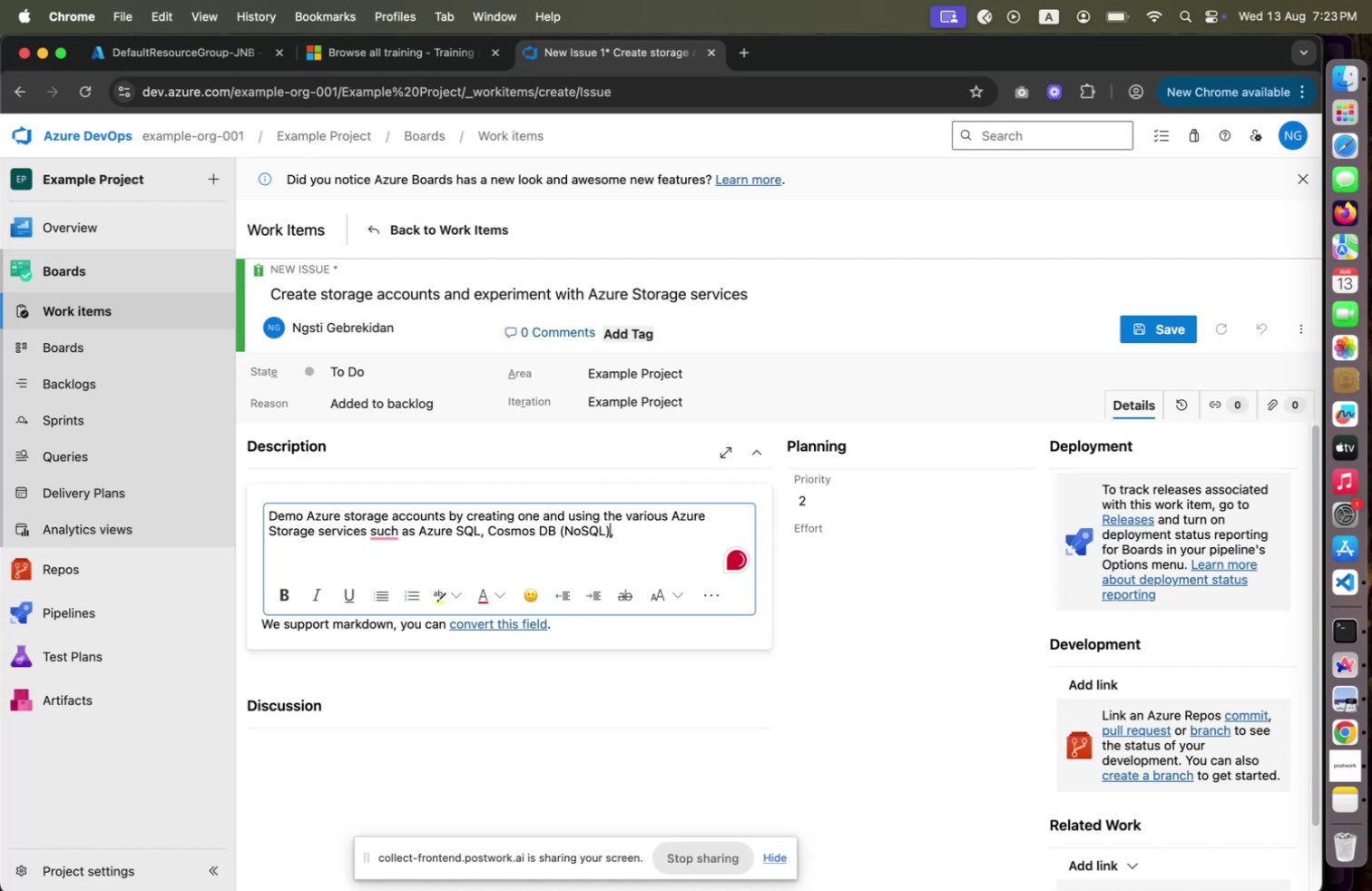 
key(ArrowRight)
 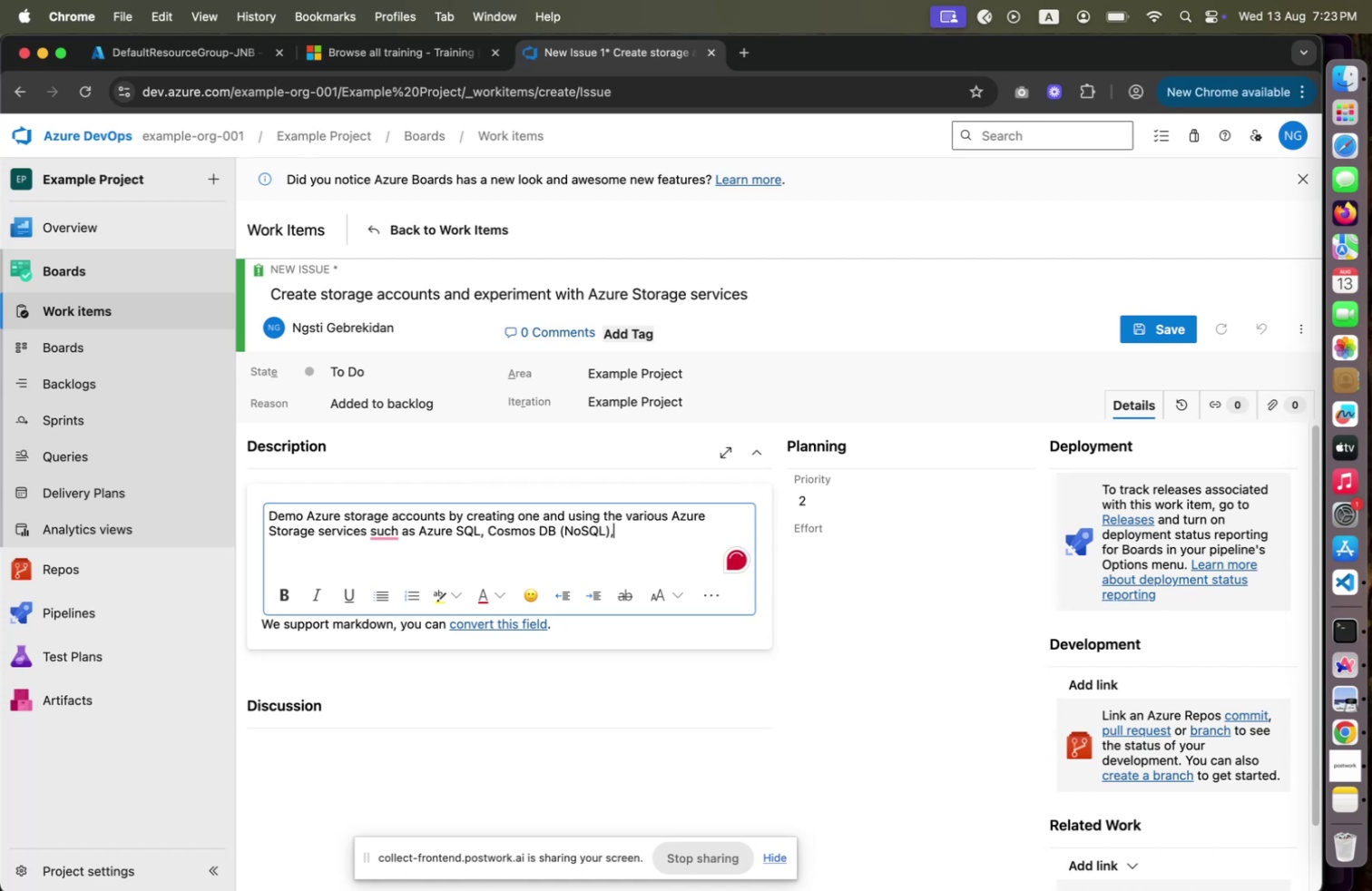 
key(Space)
 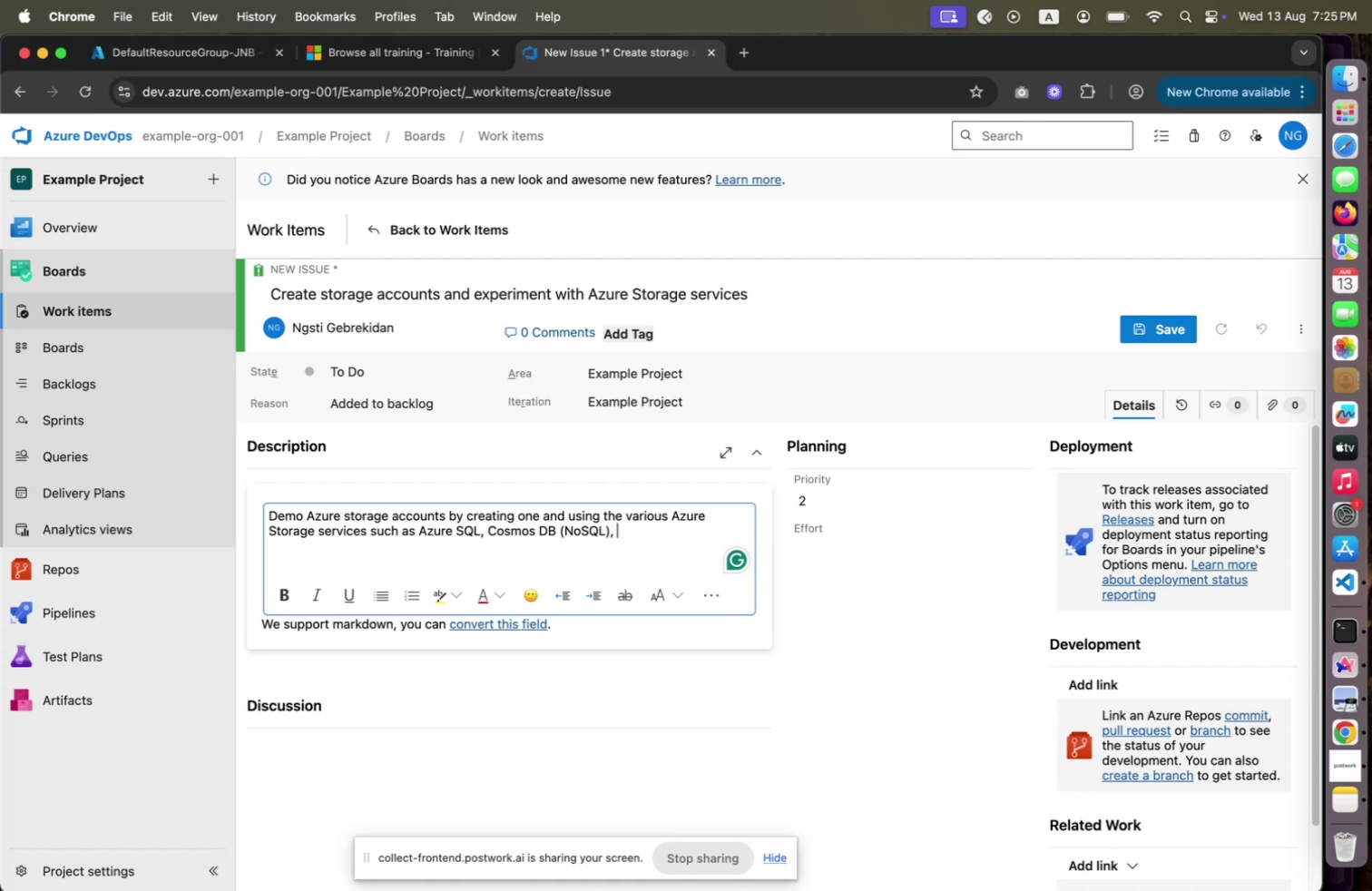 
wait(121.03)
 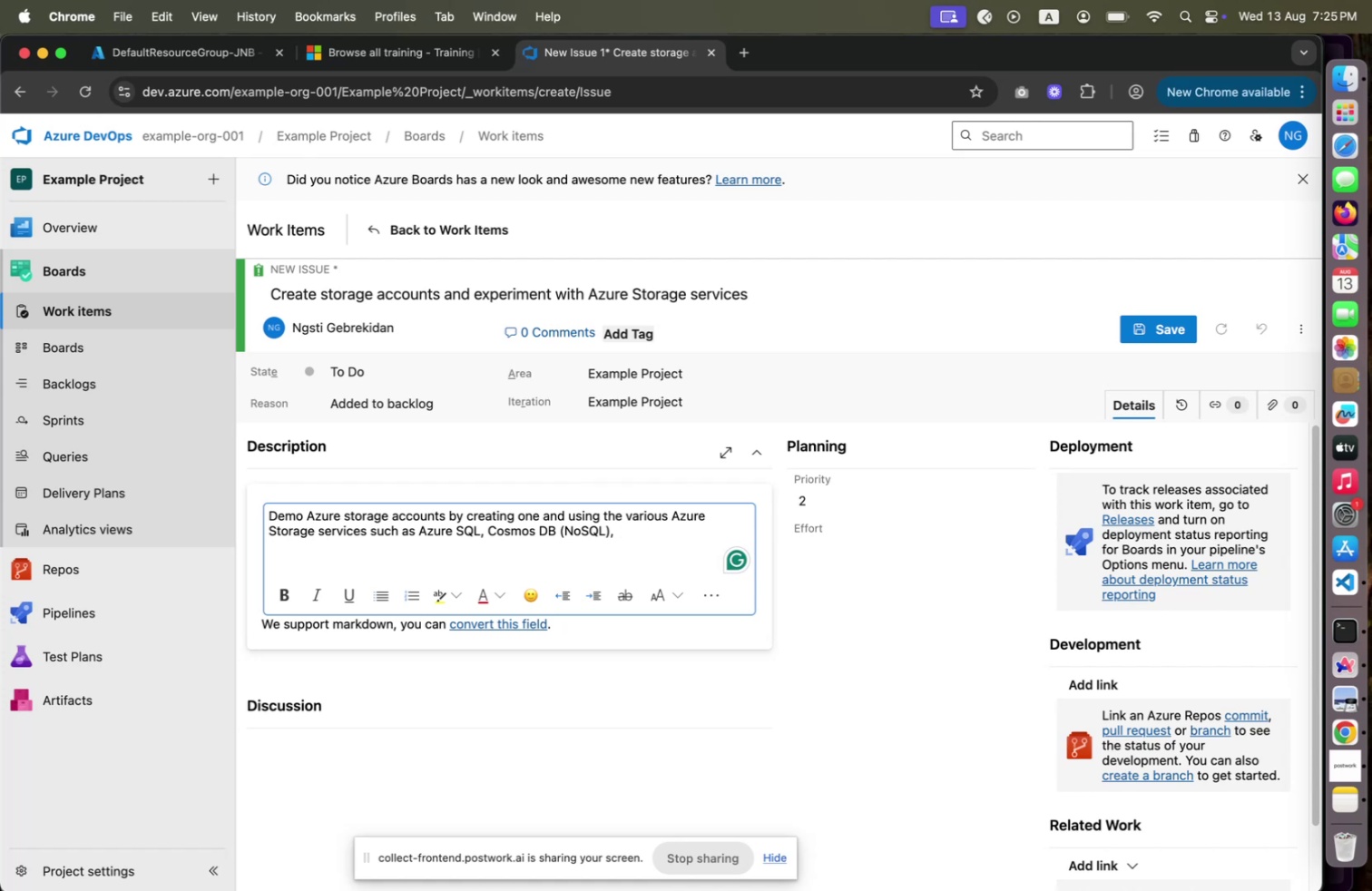 
type(Bl)
key(Backspace)
key(Backspace)
type(Azure Blob storag4e)
key(Backspace)
key(Backspace)
type(e etc. )
key(Backspace)
 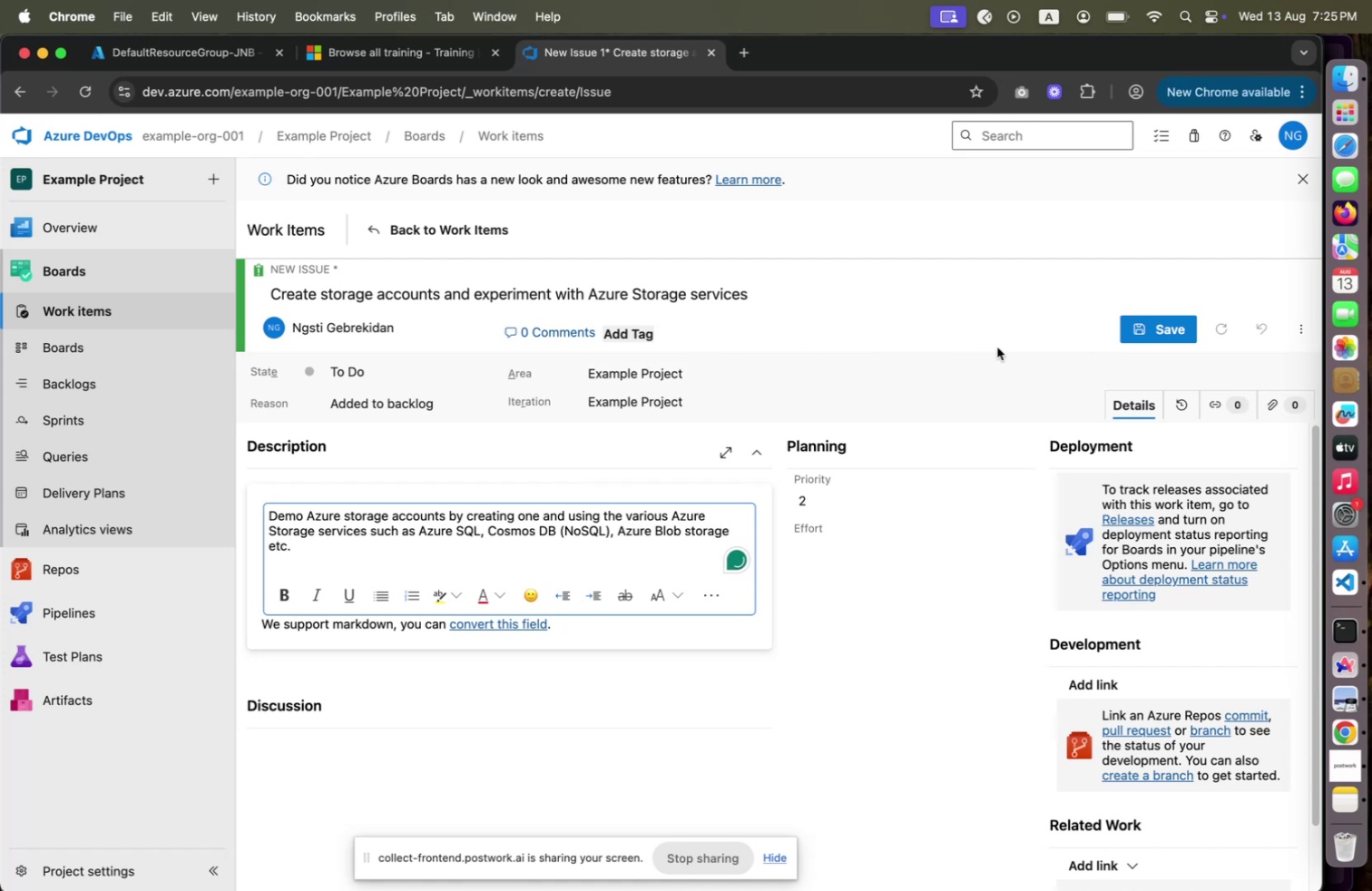 
left_click([1150, 326])
 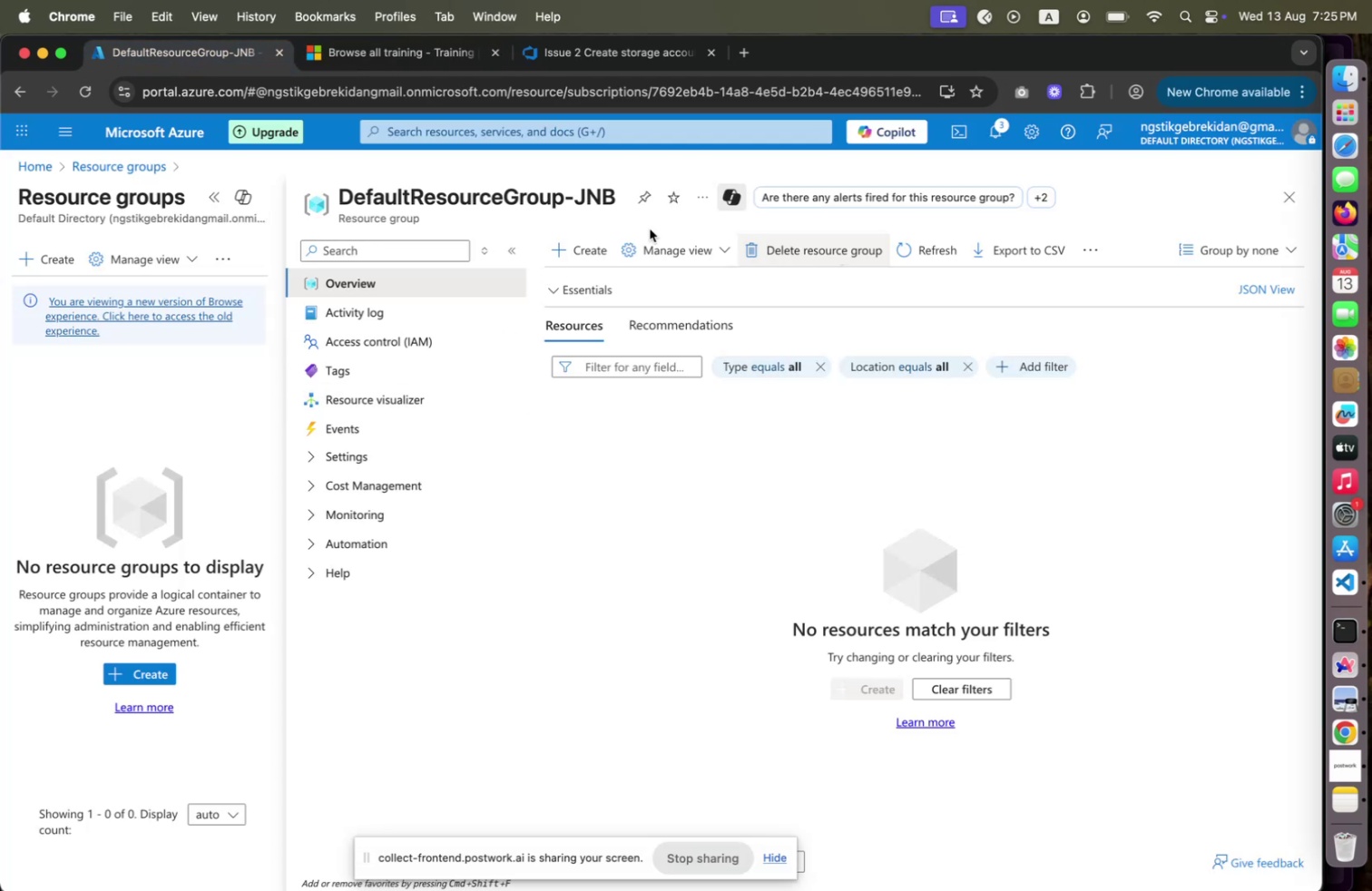 
wait(5.1)
 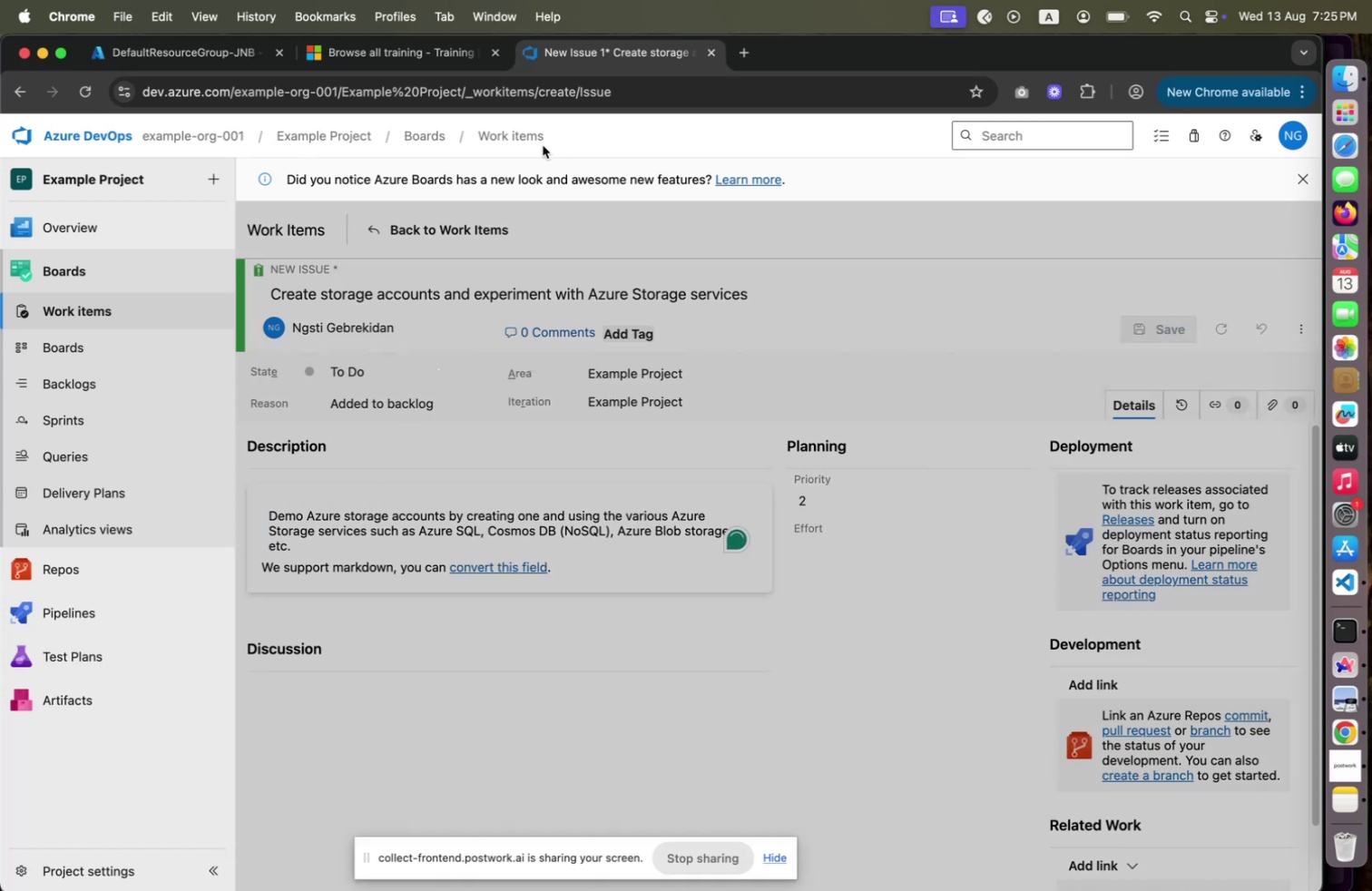 
left_click([118, 161])
 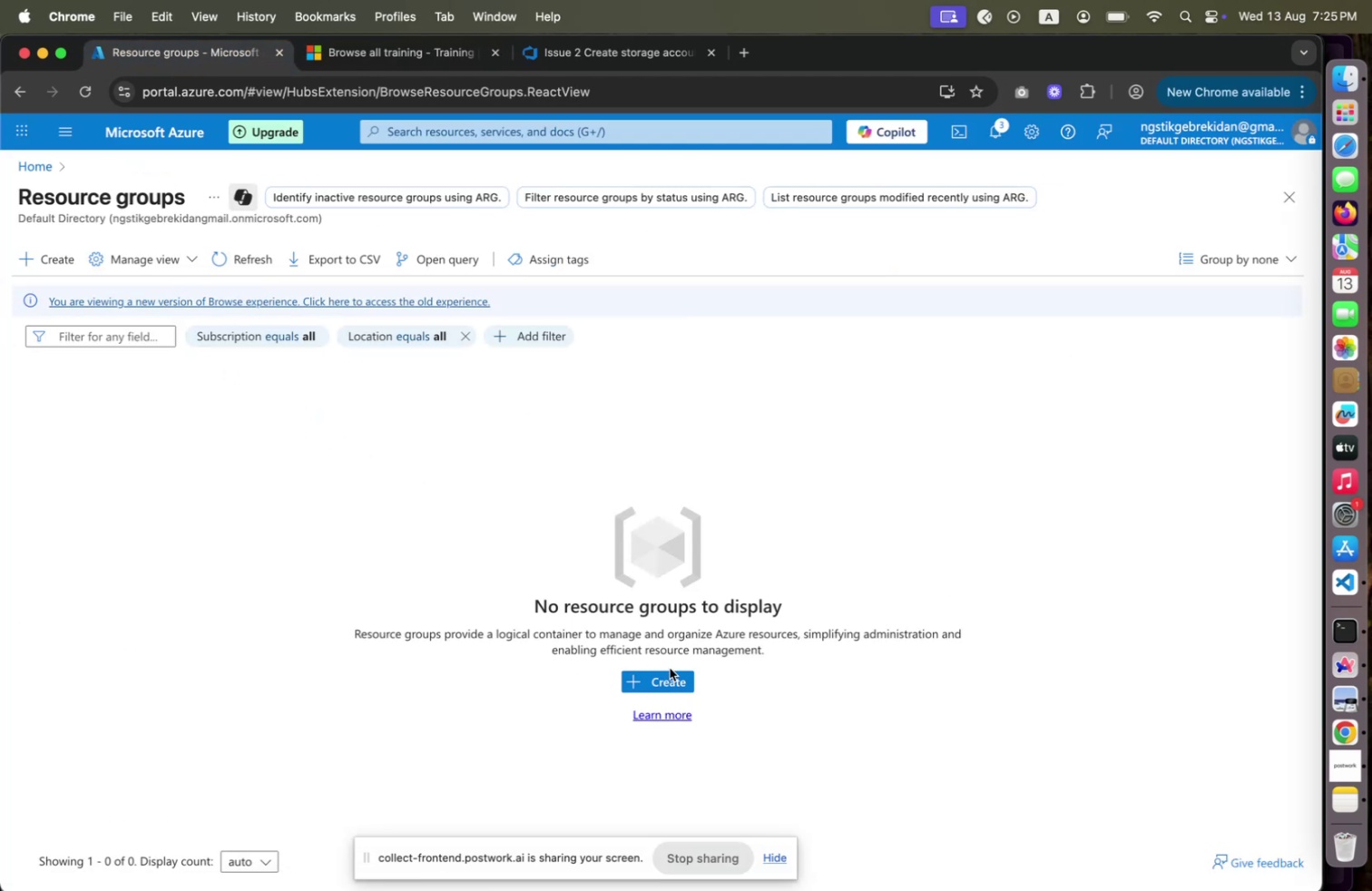 
left_click([667, 675])
 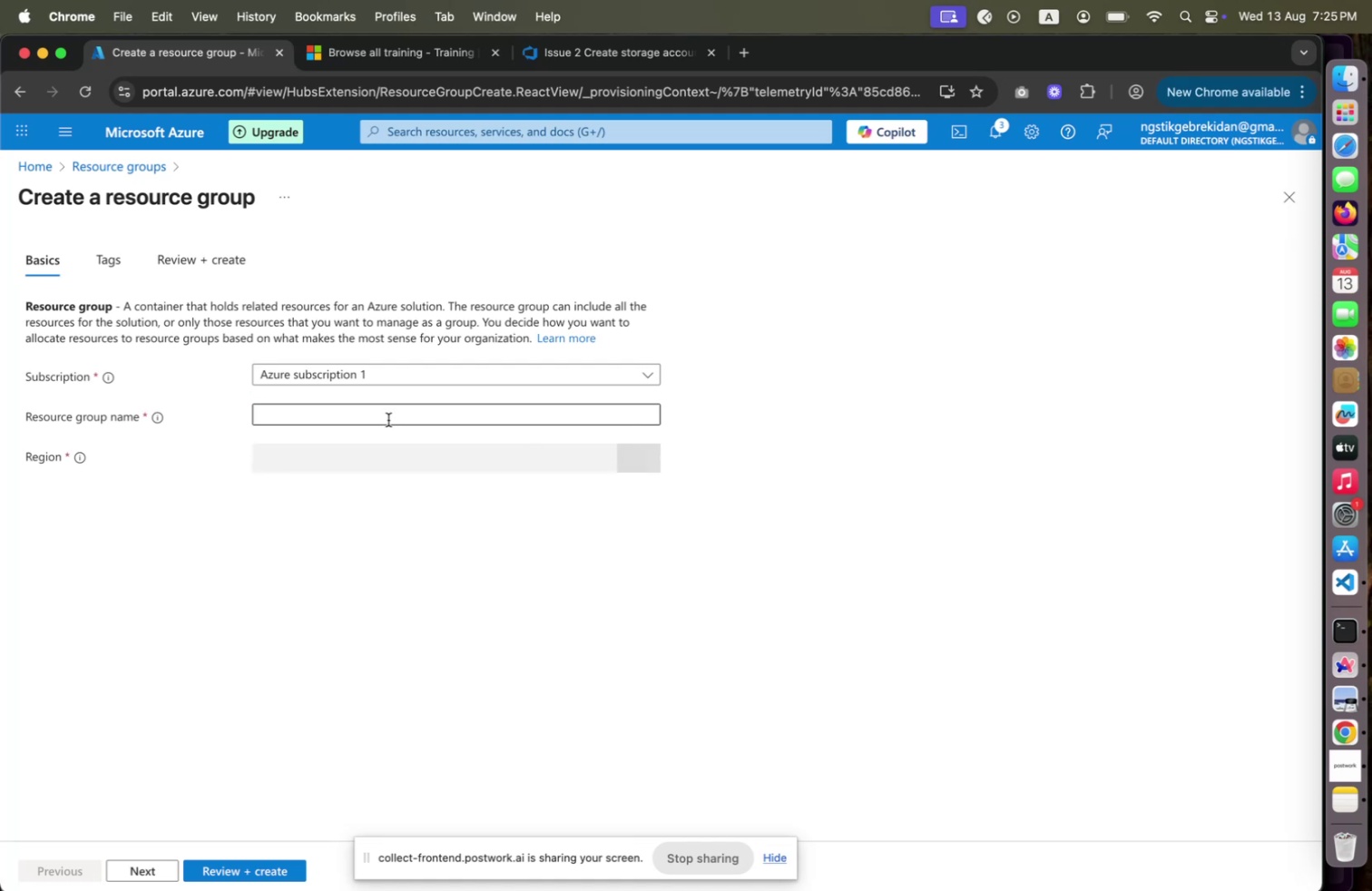 
wait(7.78)
 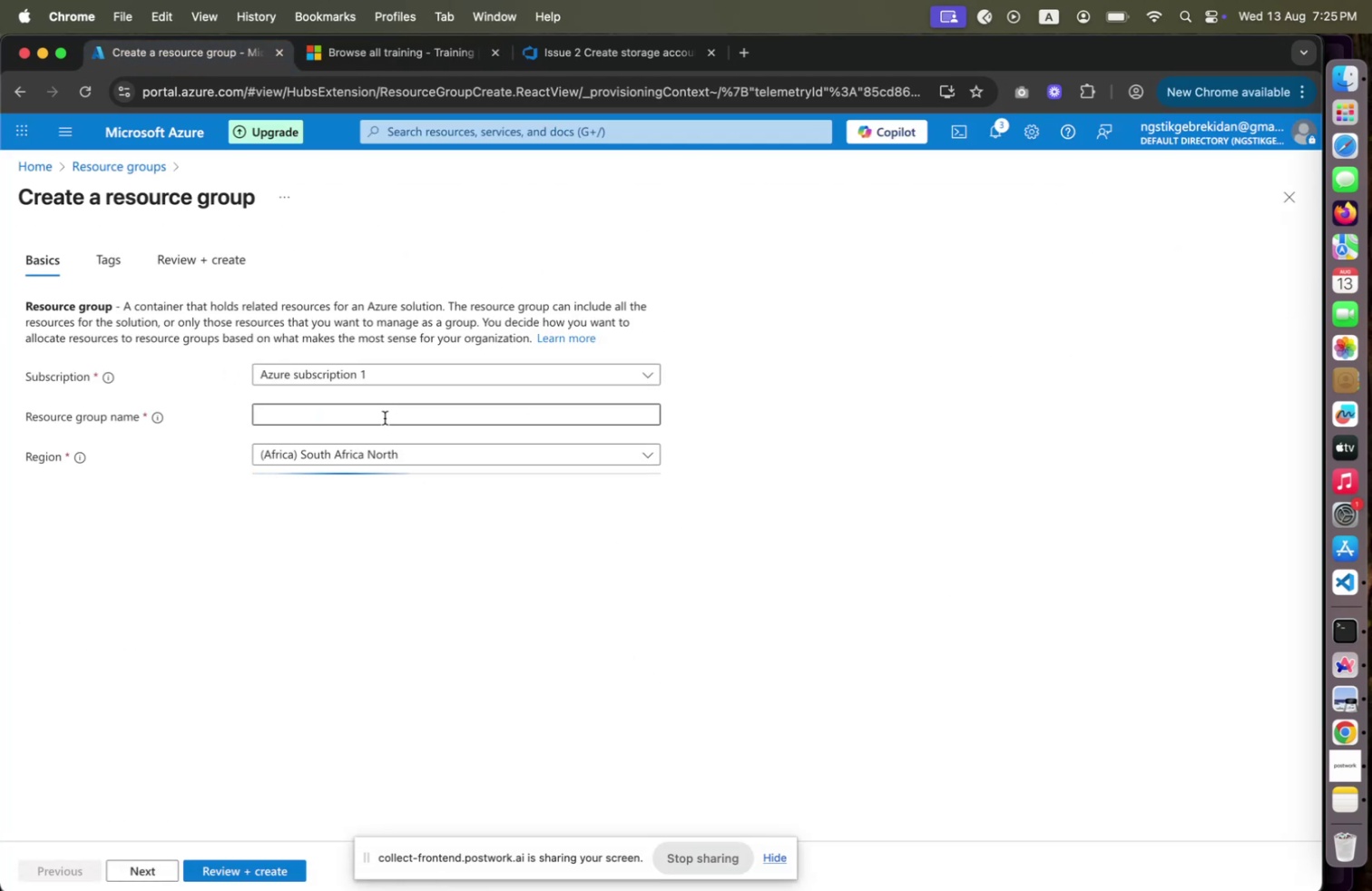 
left_click([623, 50])
 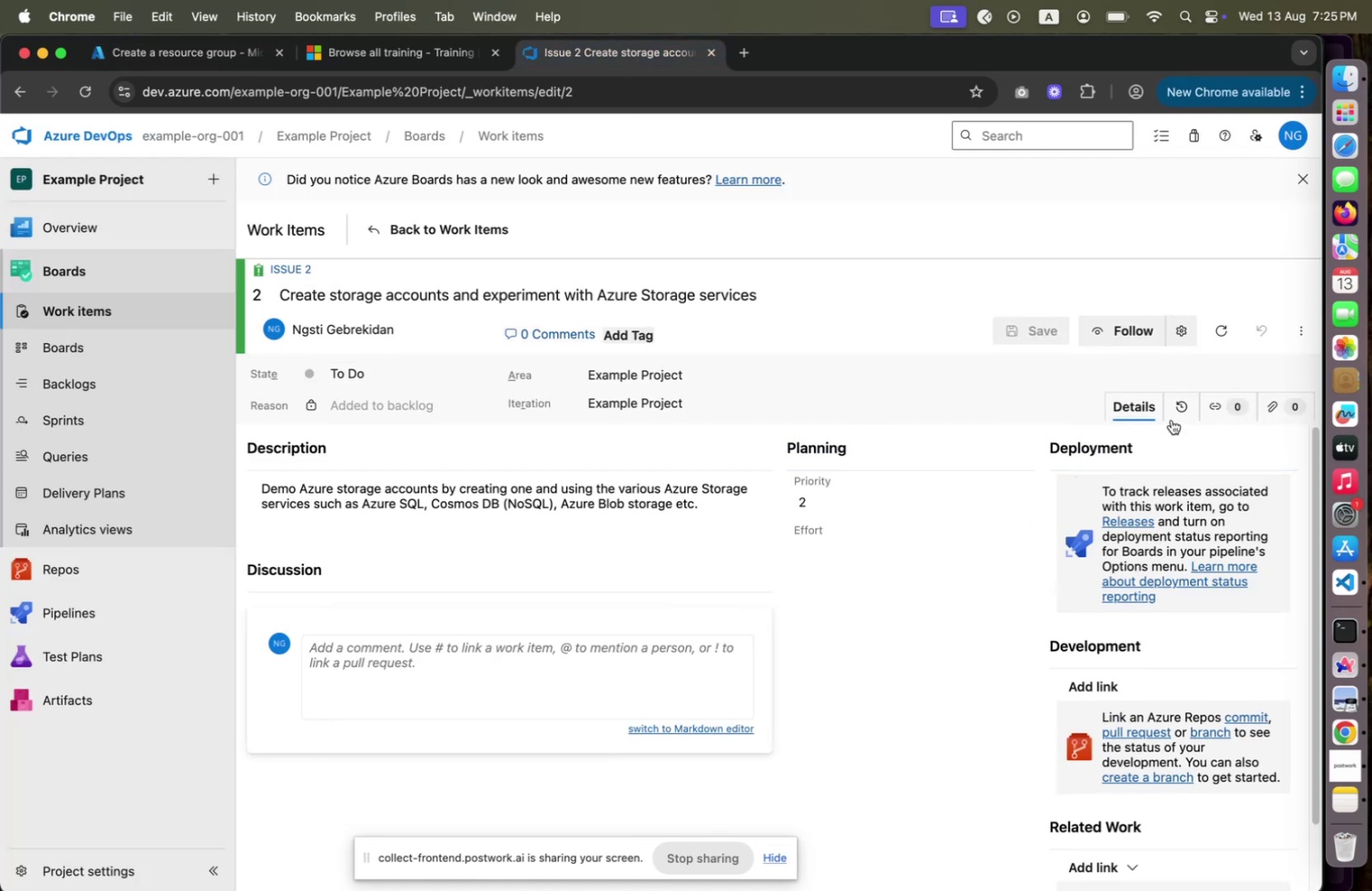 
wait(5.1)
 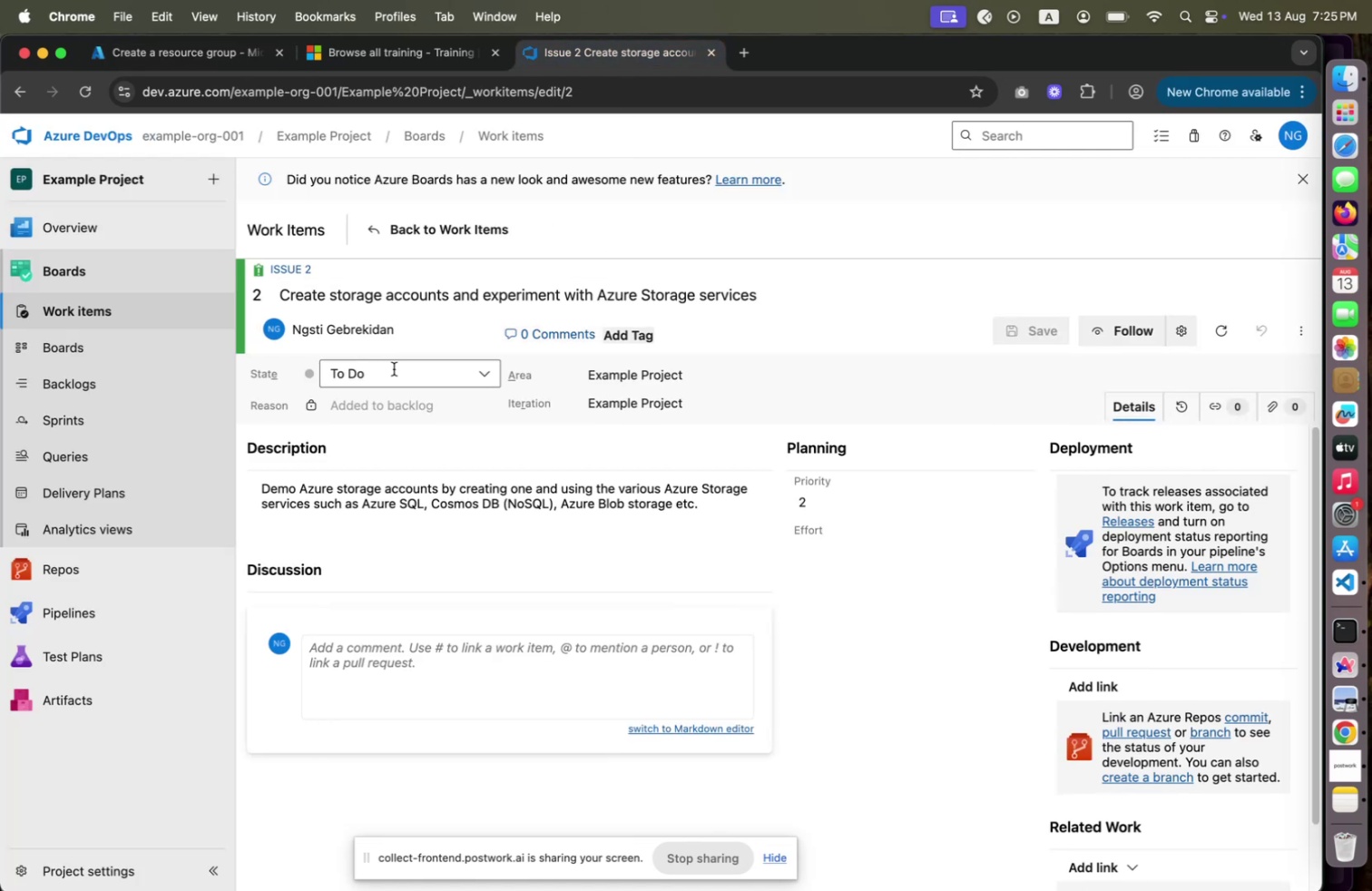 
left_click([1298, 332])
 